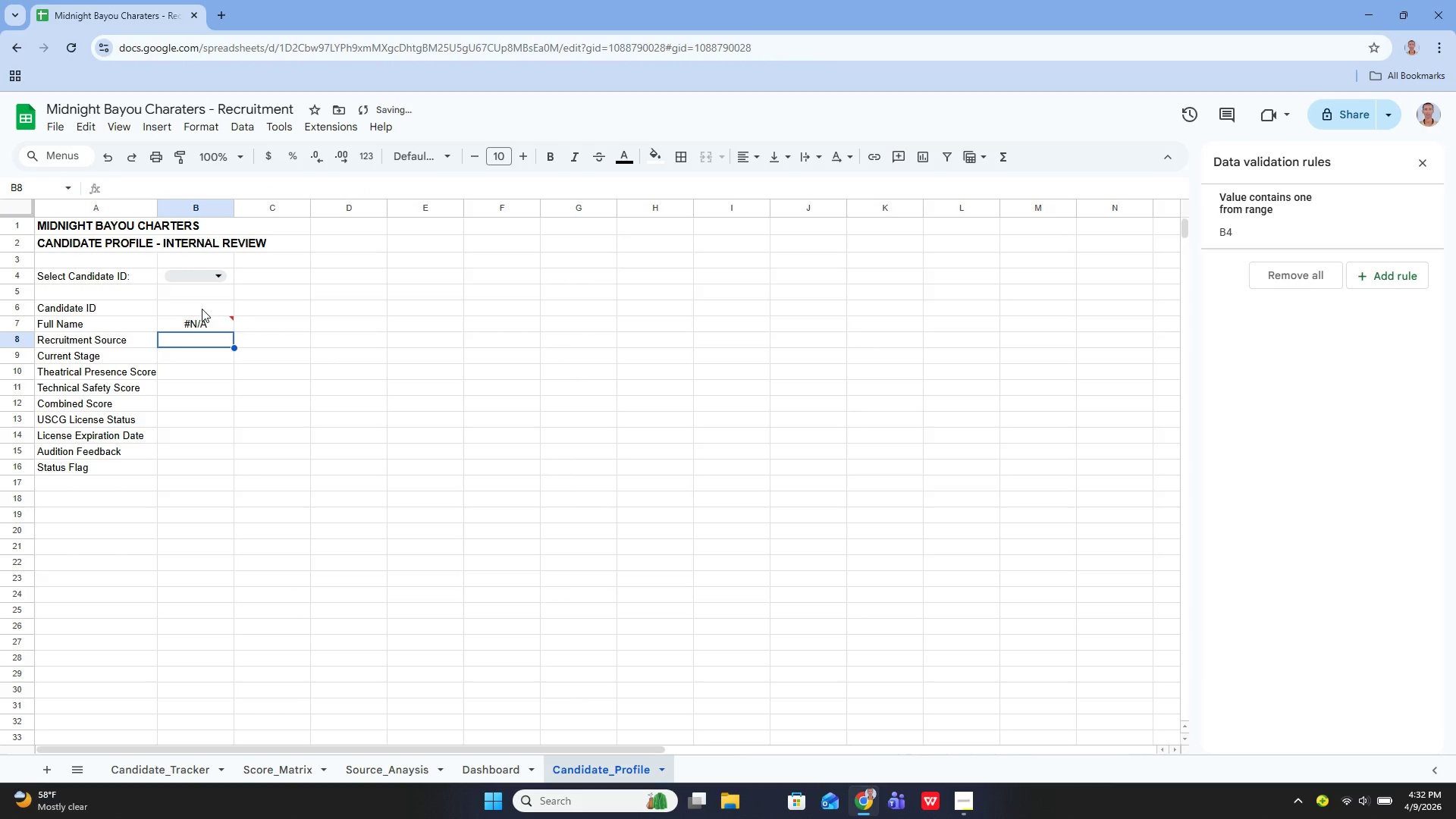 
key(ArrowUp)
 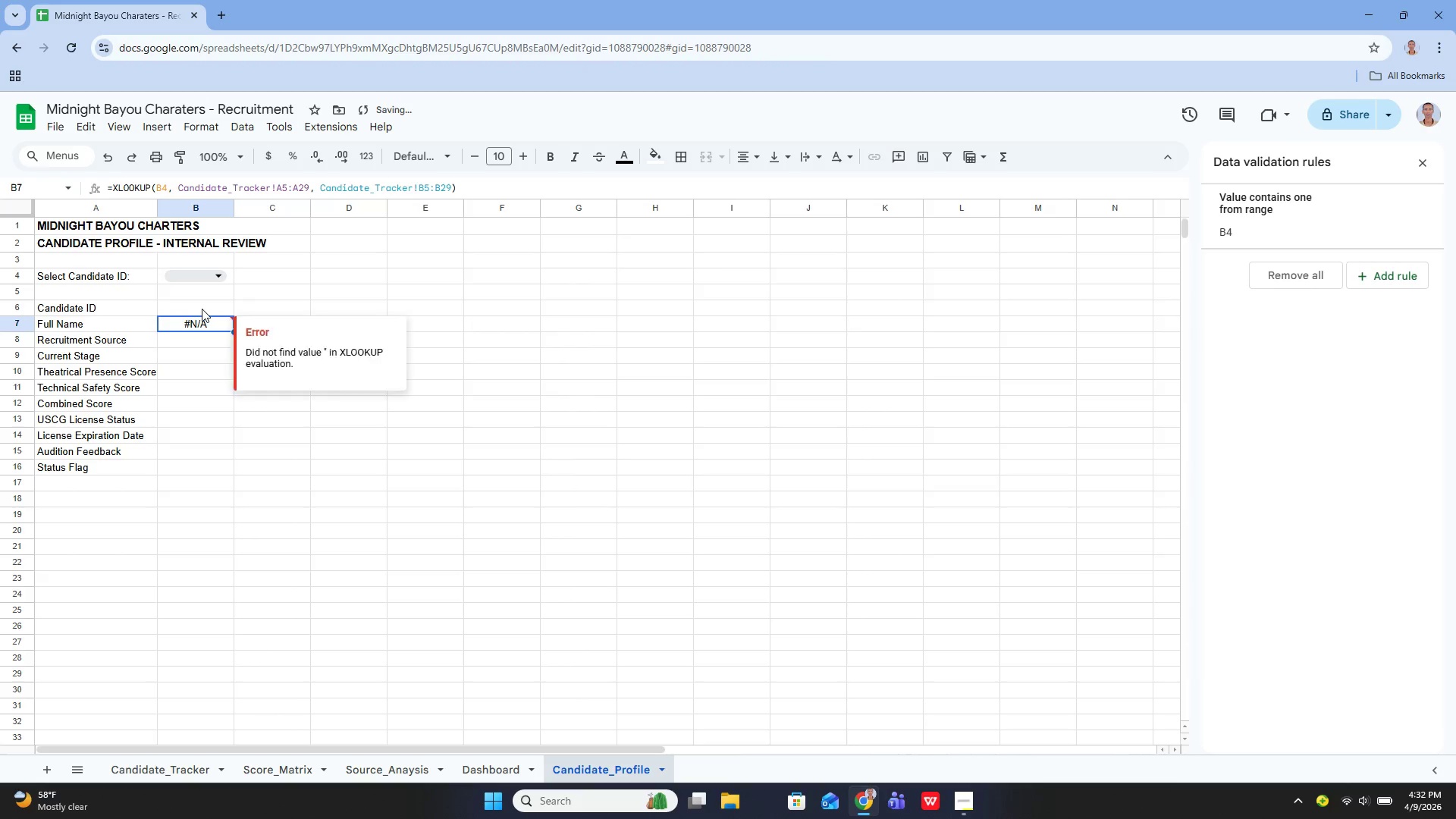 
key(Enter)
 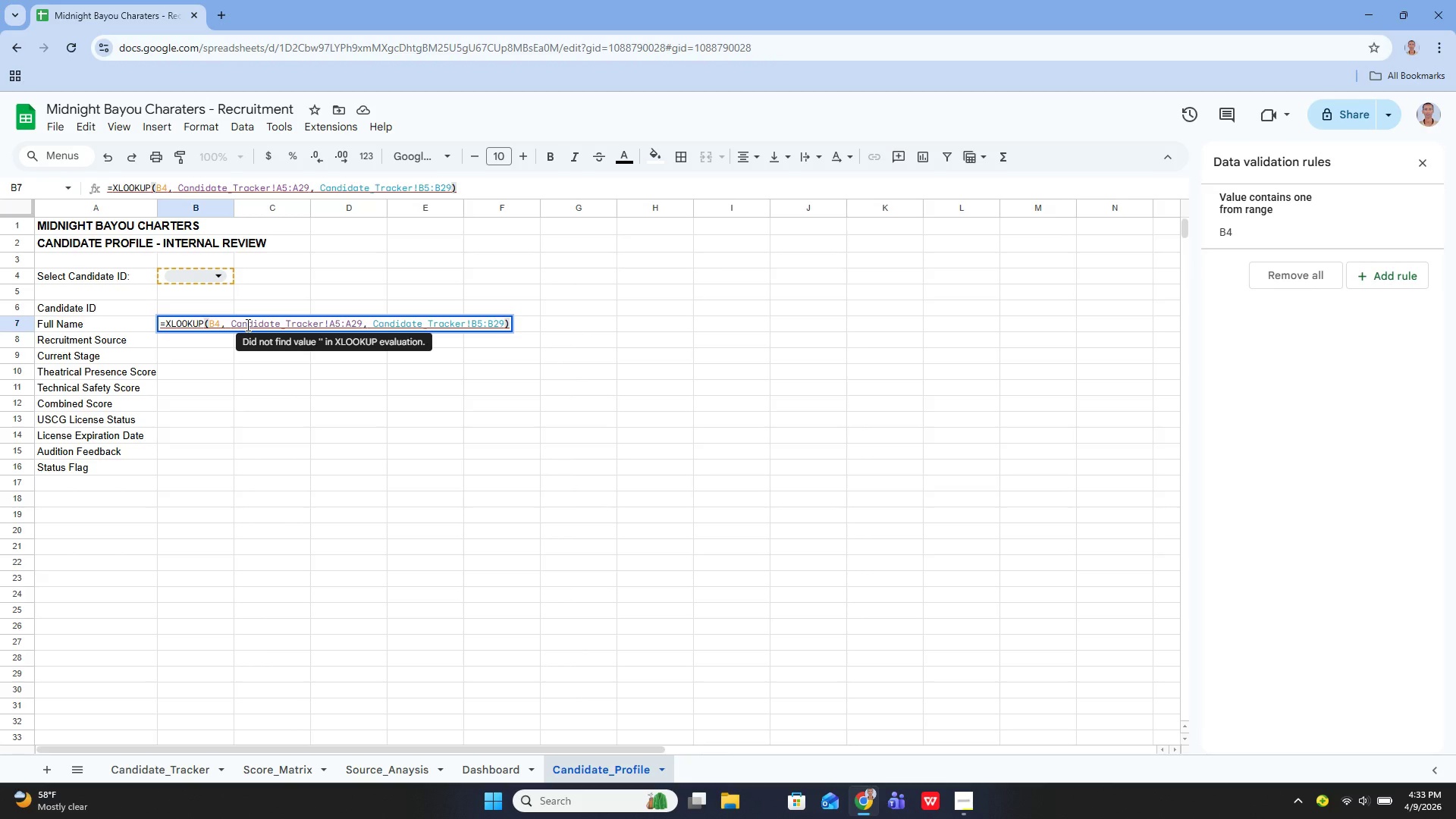 
wait(52.51)
 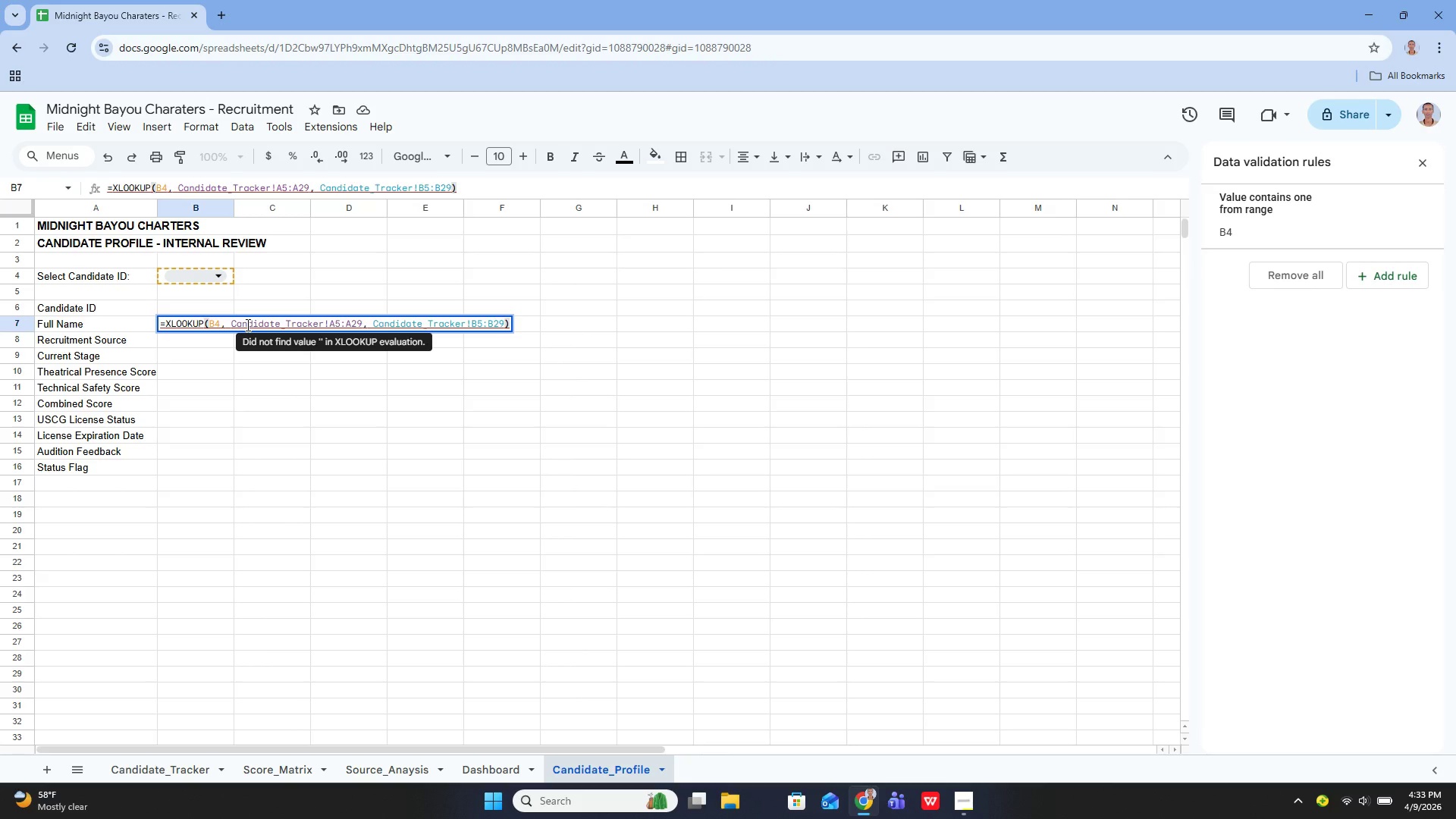 
left_click([154, 758])
 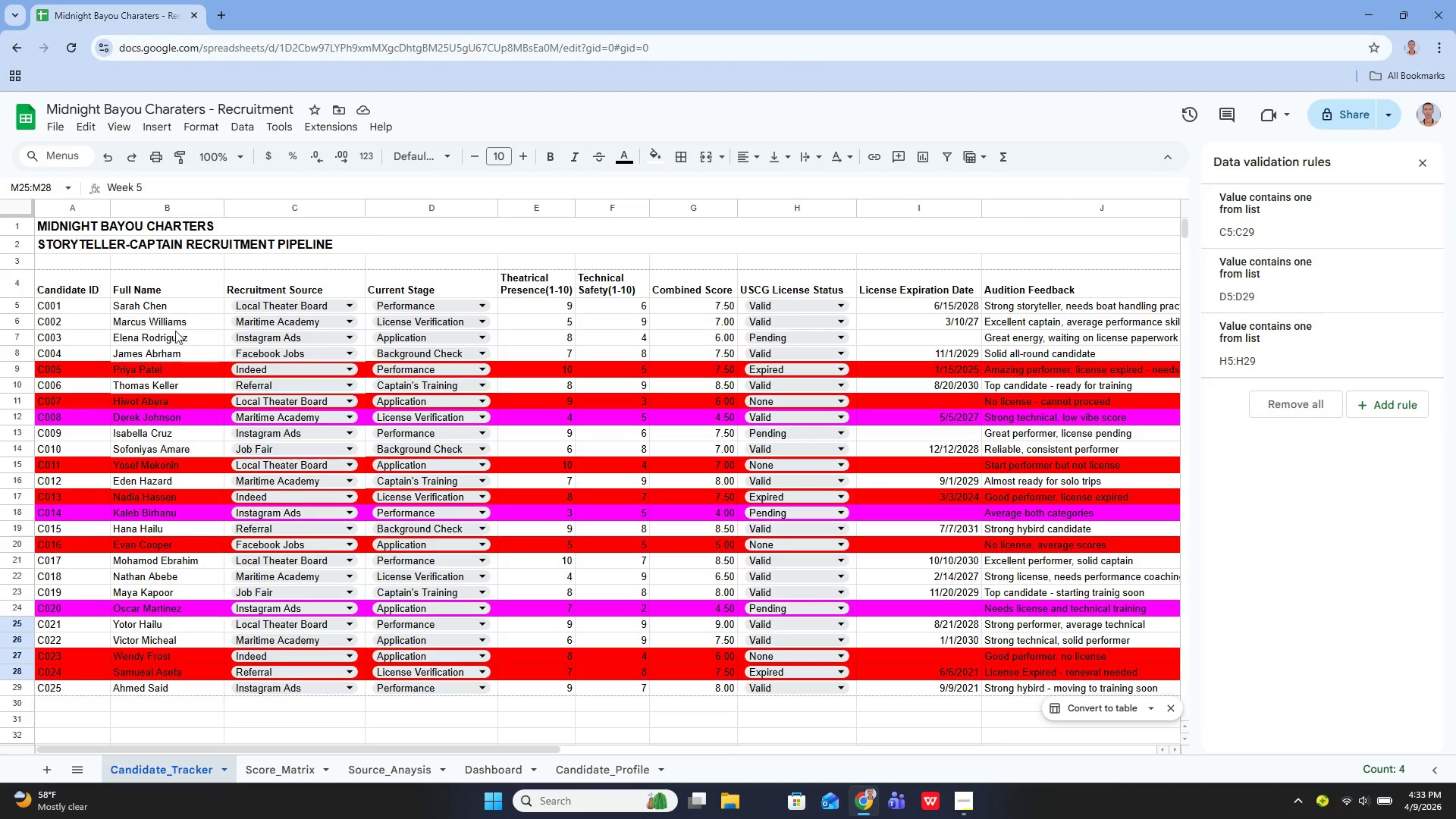 
left_click([146, 289])
 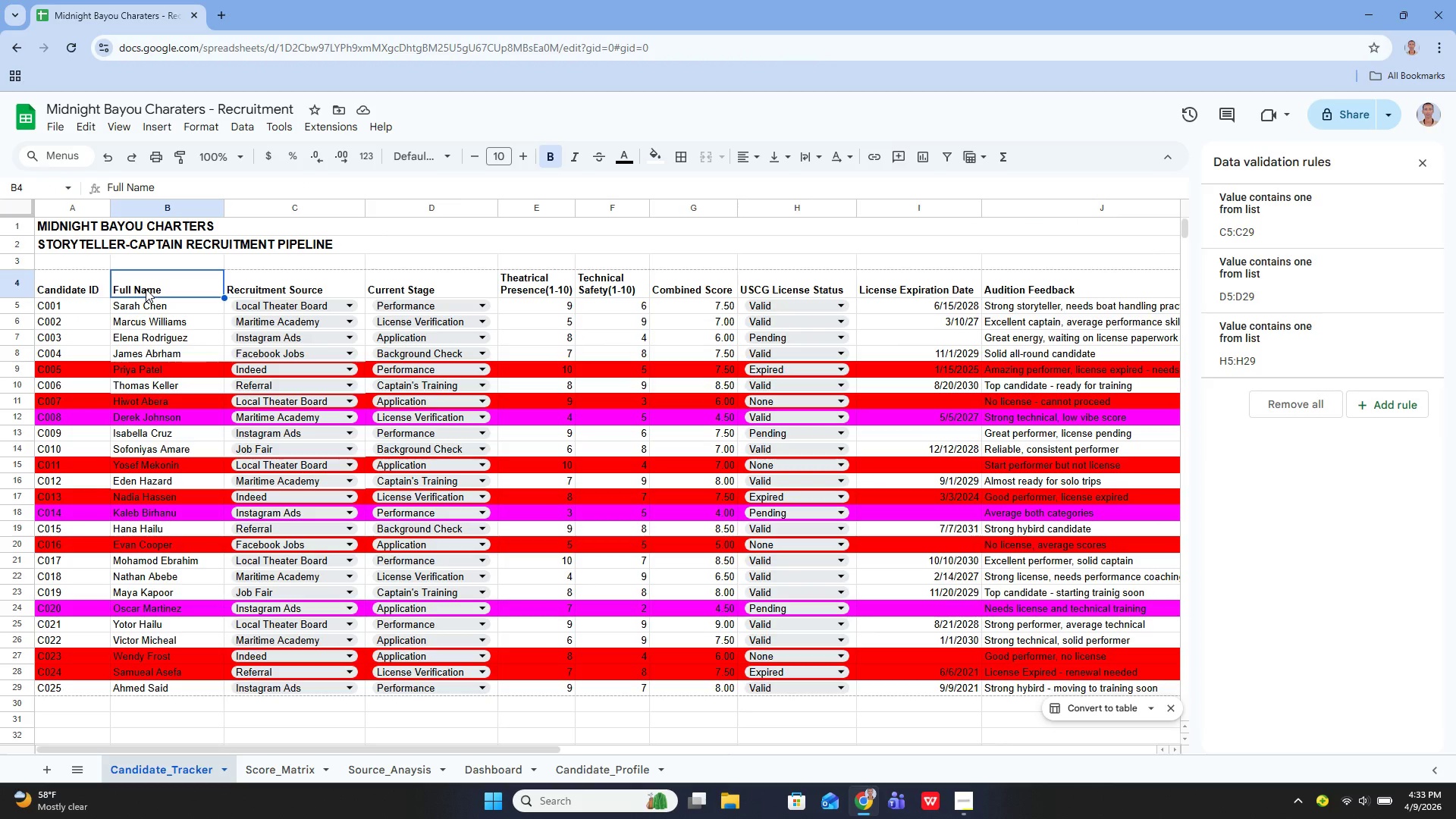 
wait(49.47)
 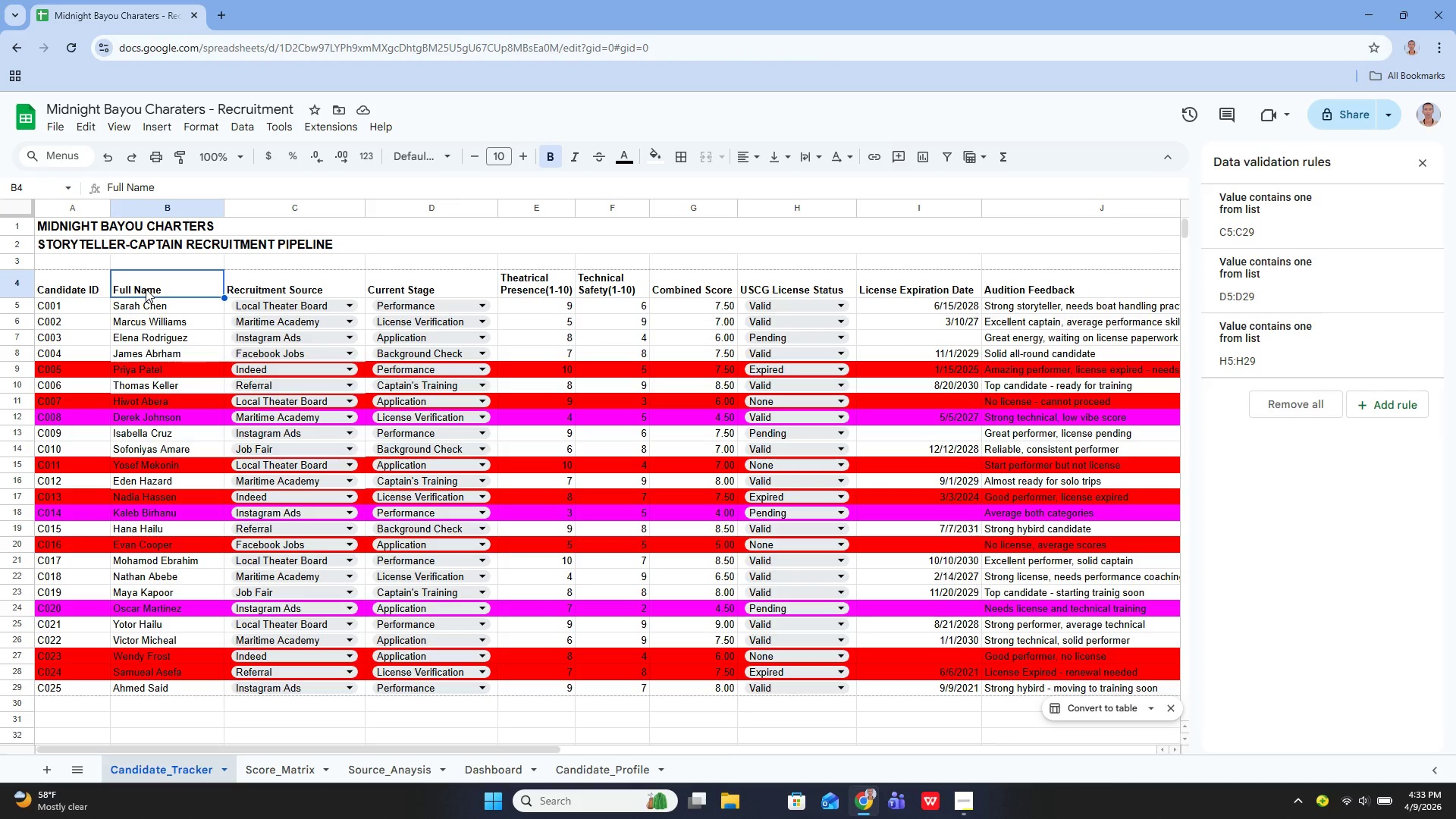 
left_click([592, 764])
 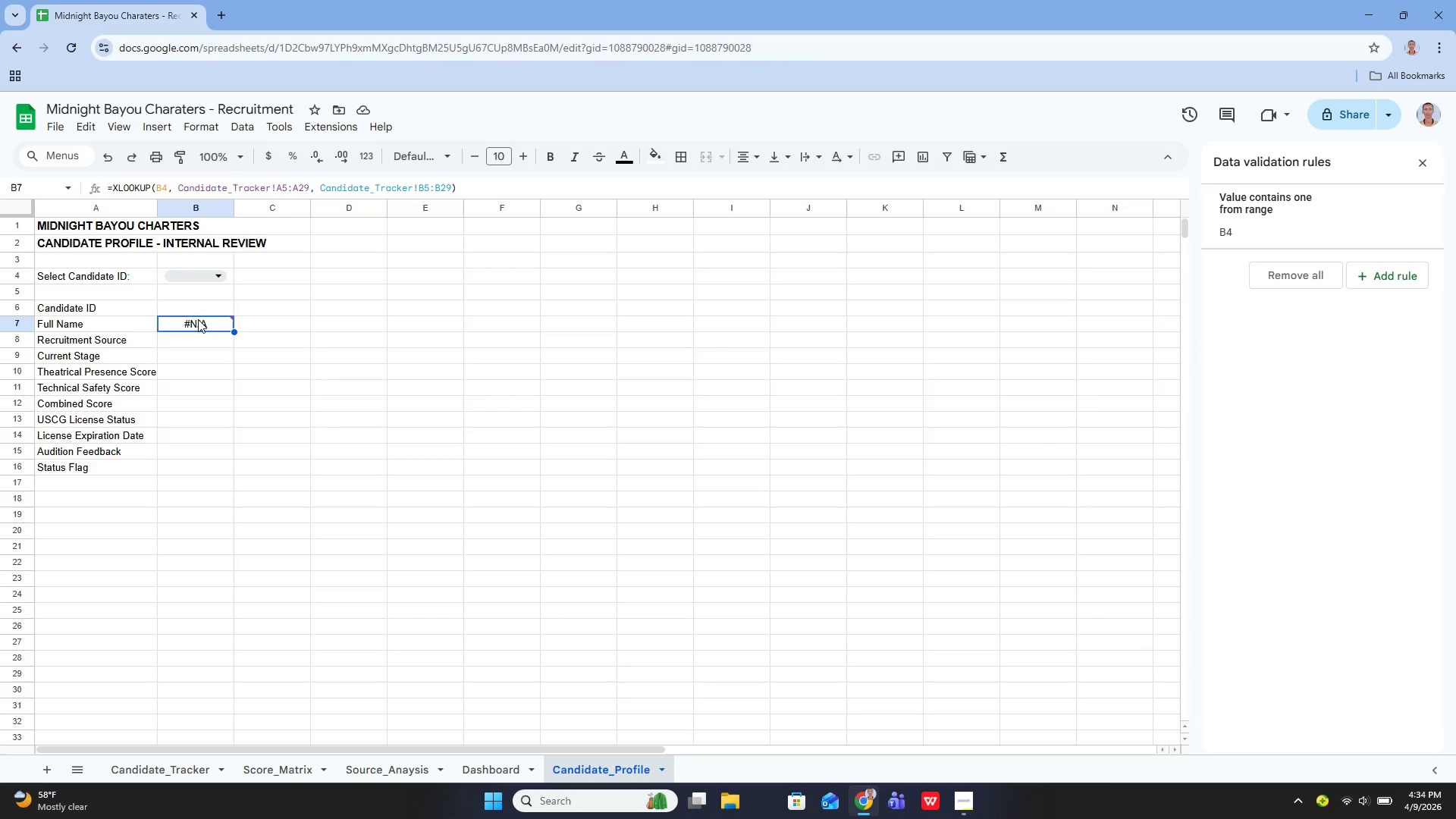 
left_click([198, 322])
 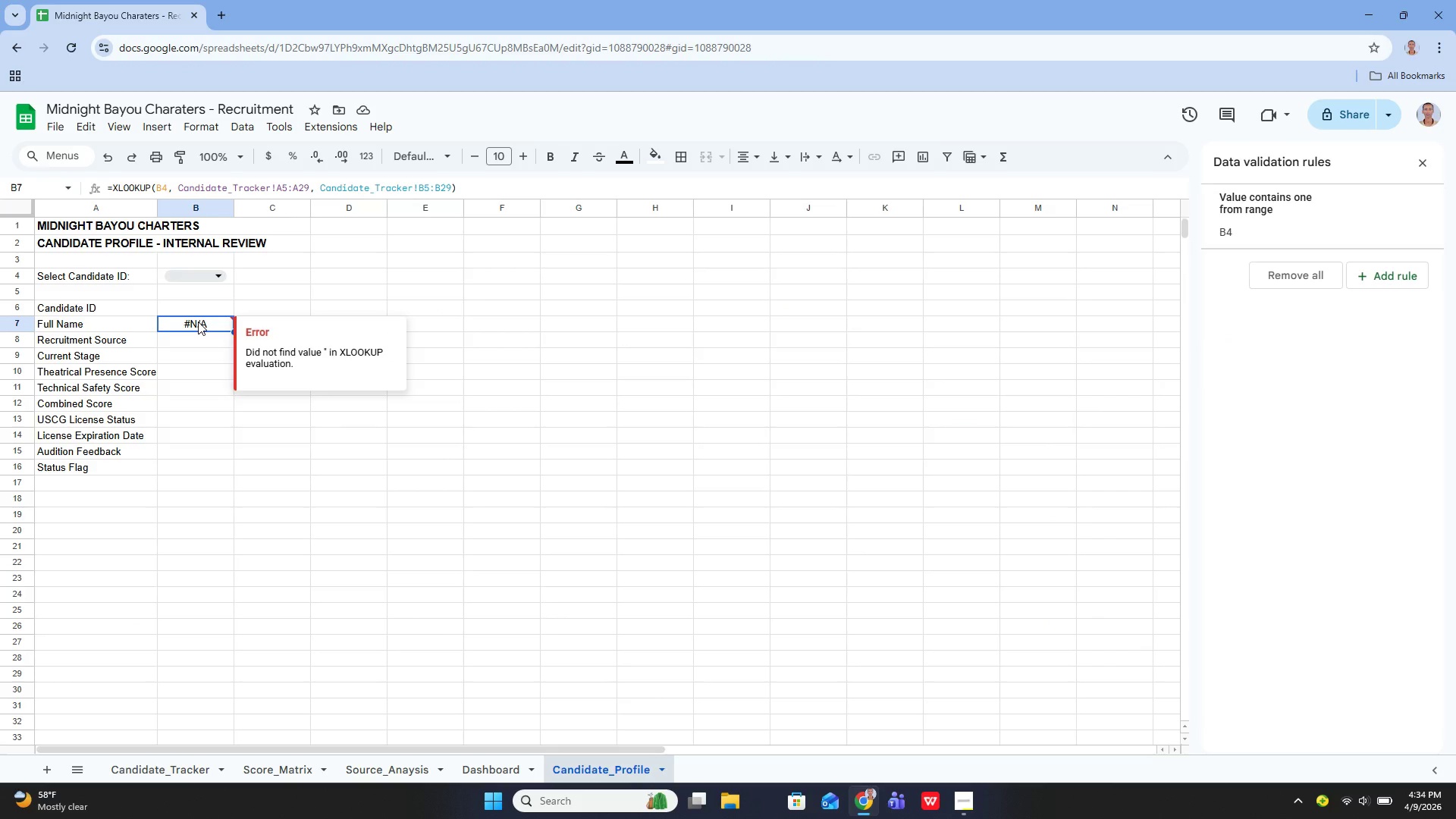 
wait(5.45)
 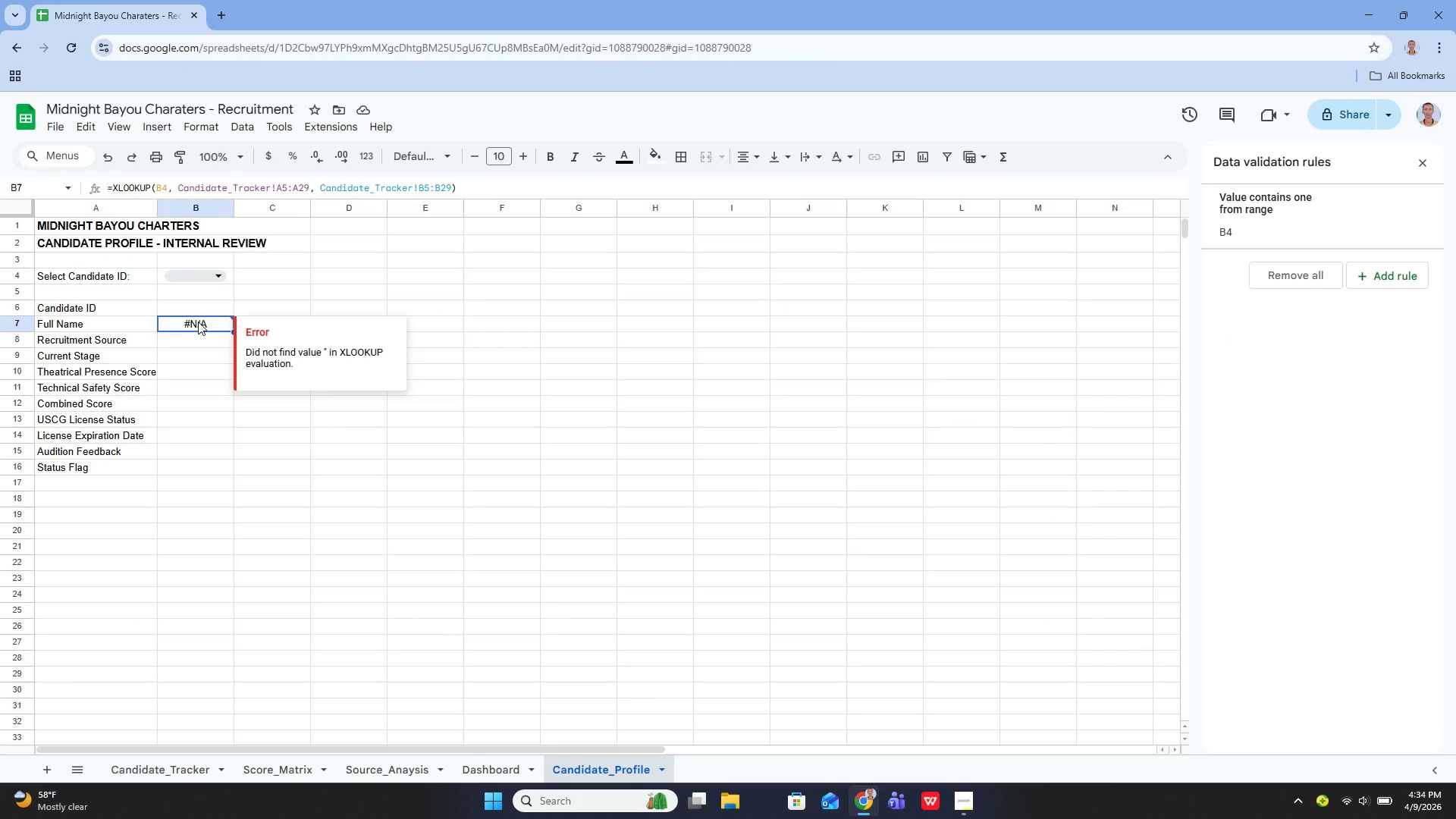 
left_click([191, 315])
 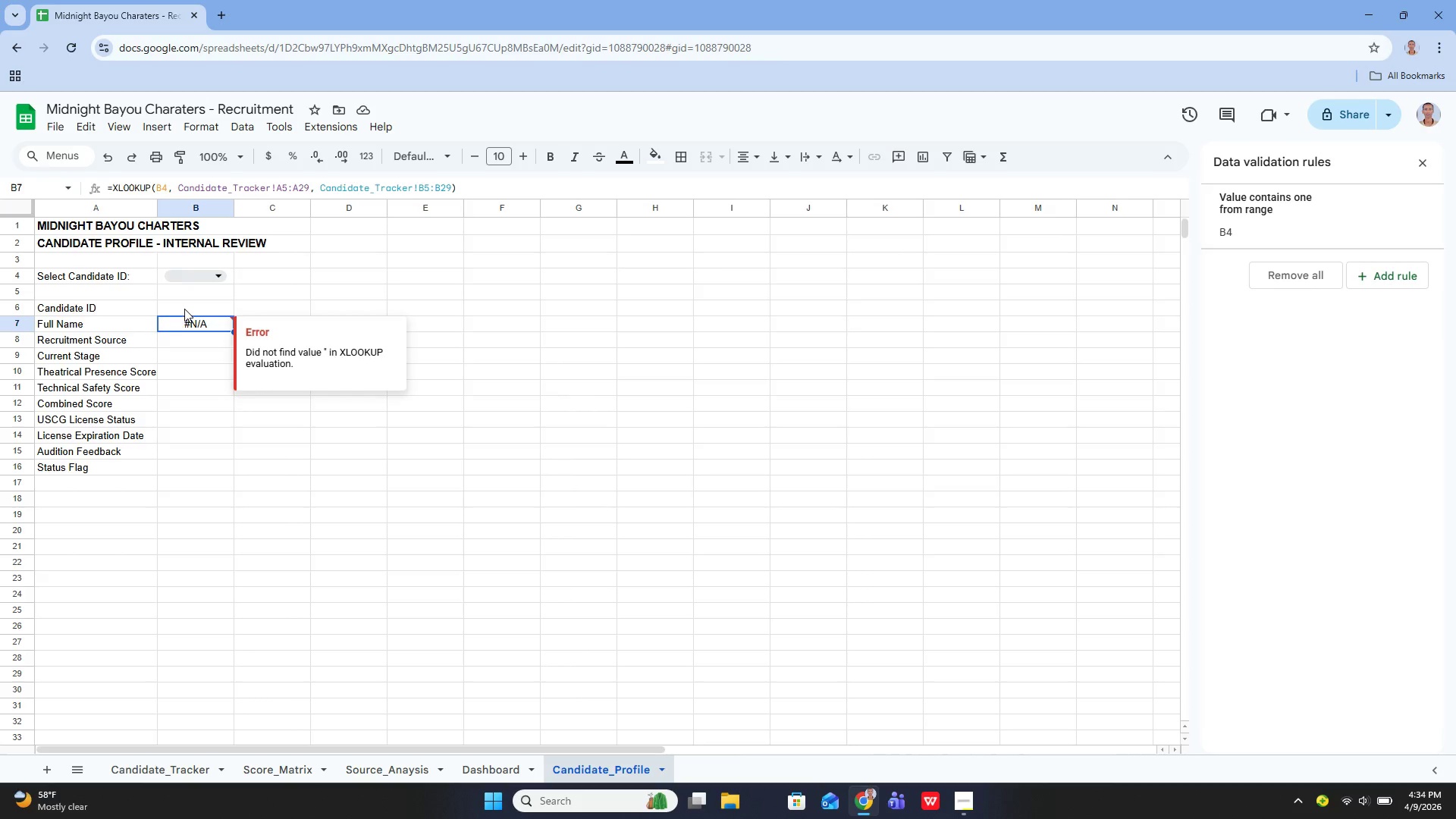 
left_click([184, 309])
 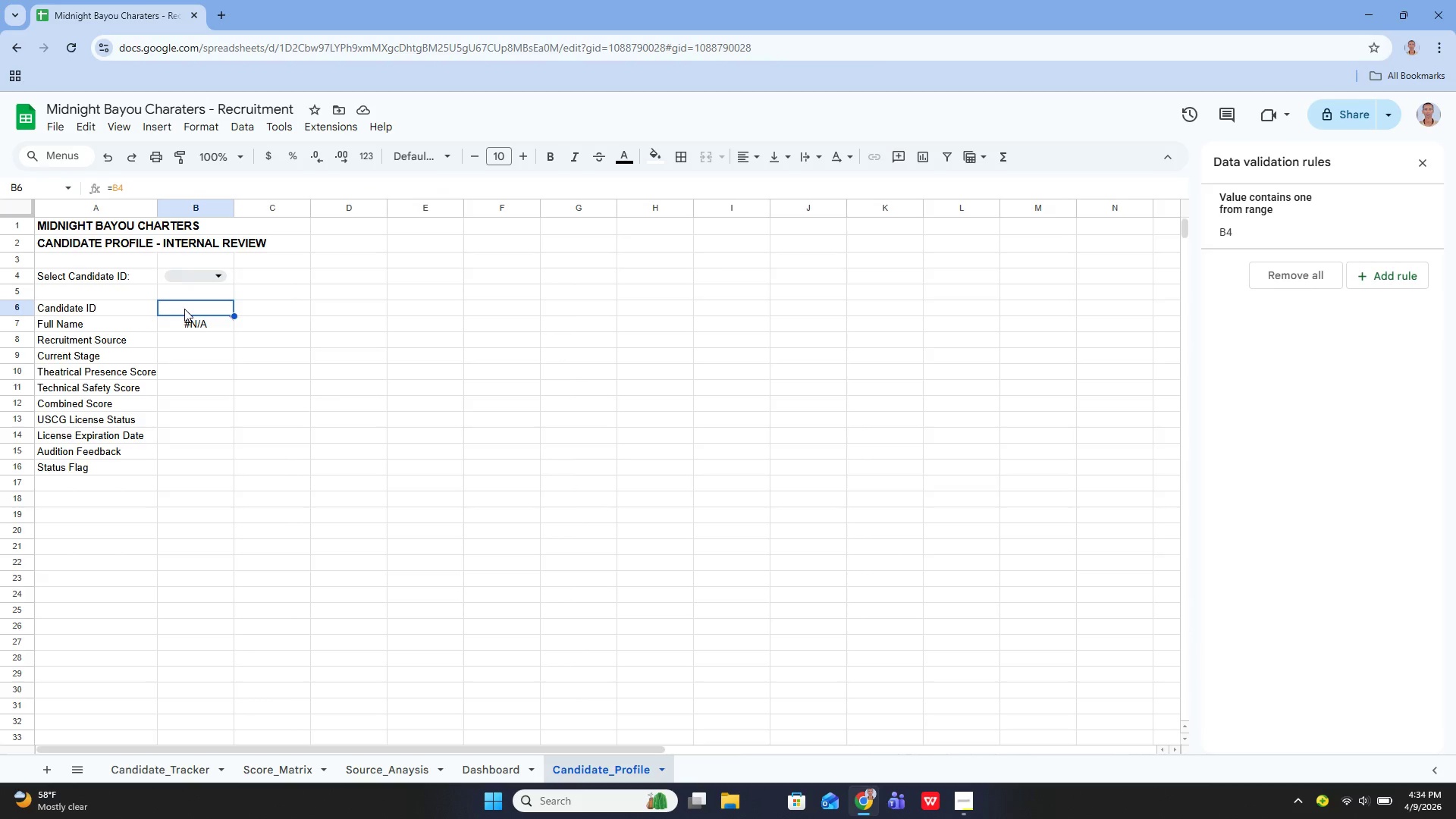 
left_click([184, 309])
 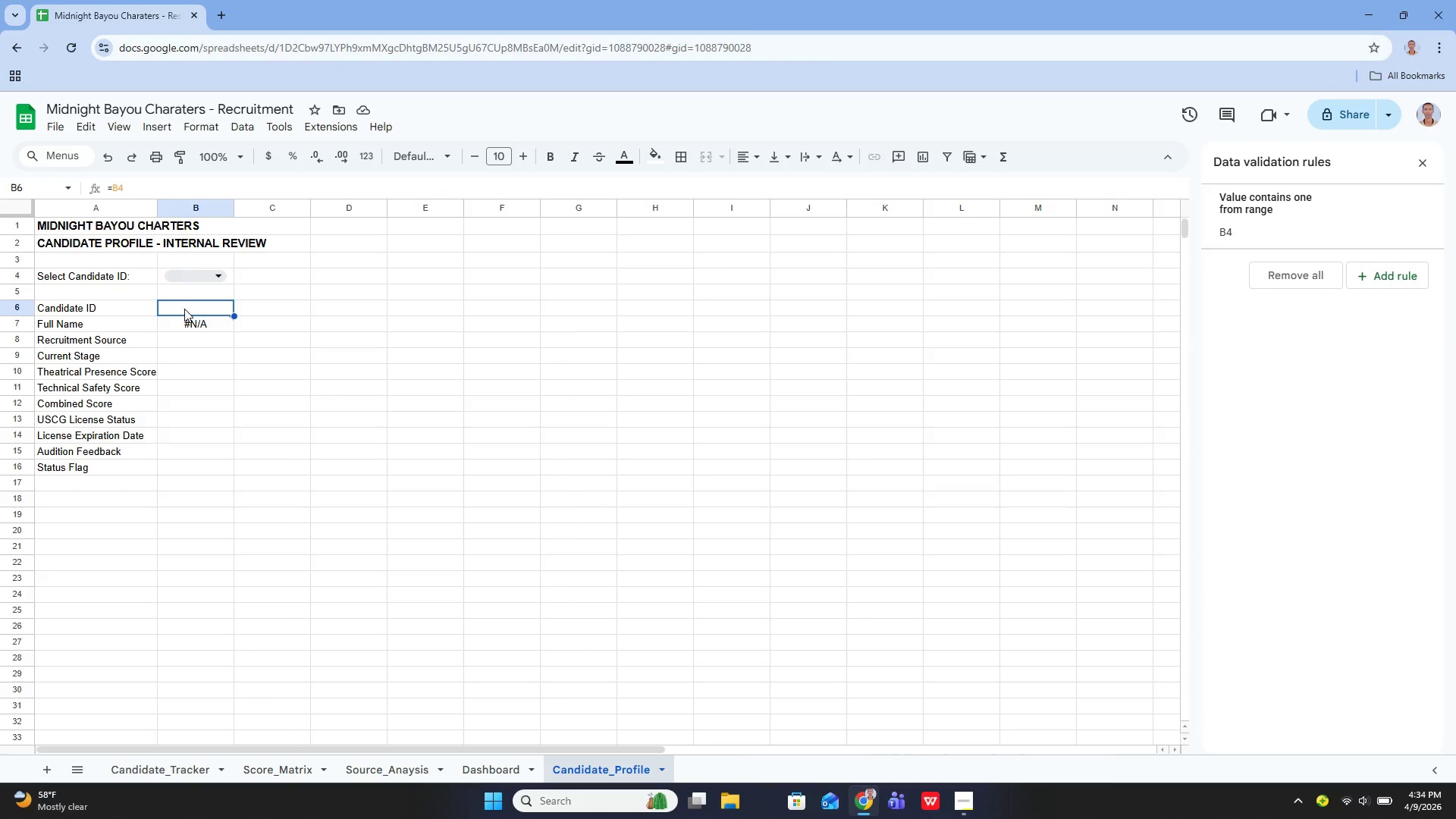 
double_click([184, 309])
 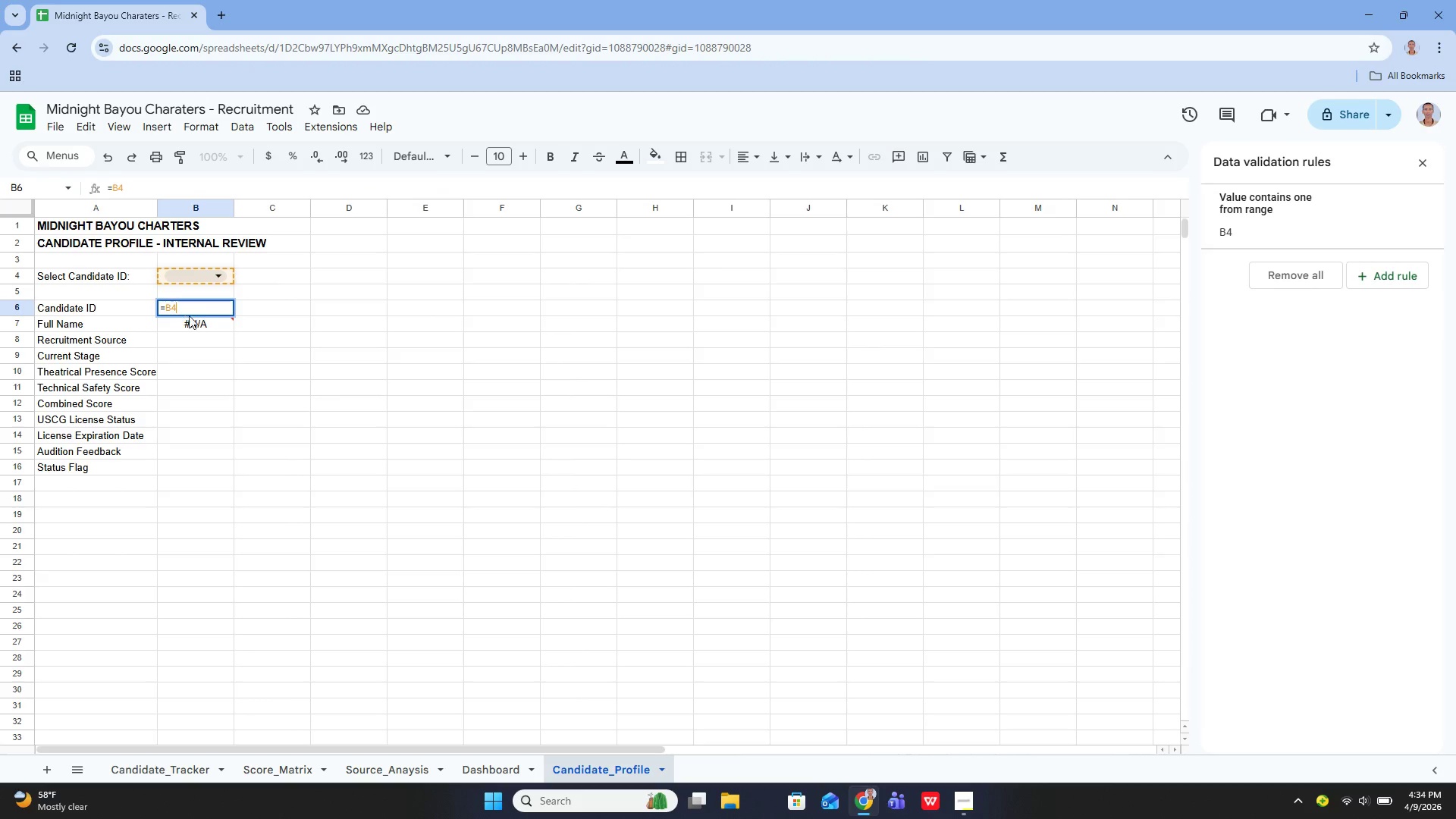 
double_click([195, 326])
 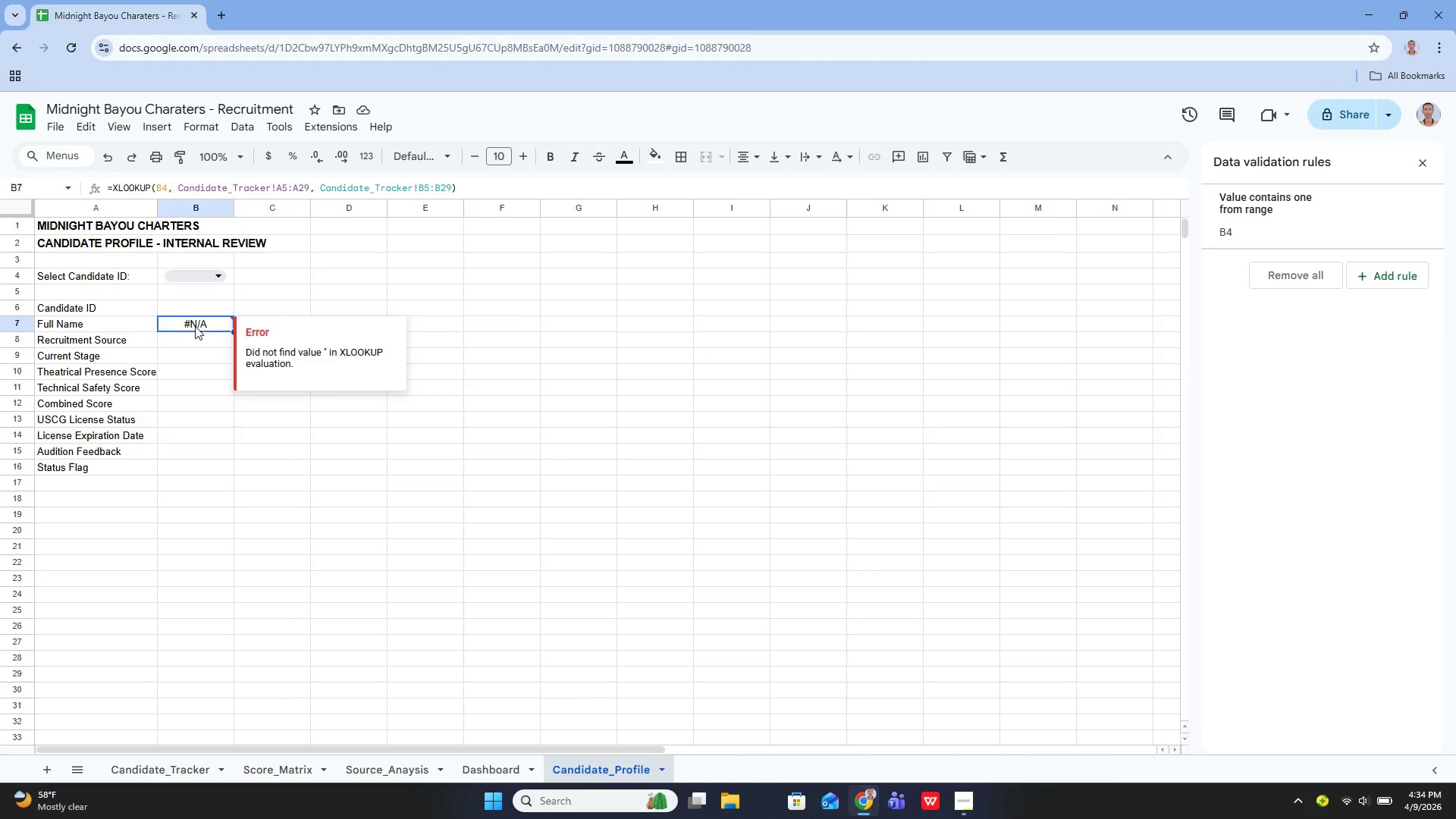 
triple_click([195, 326])
 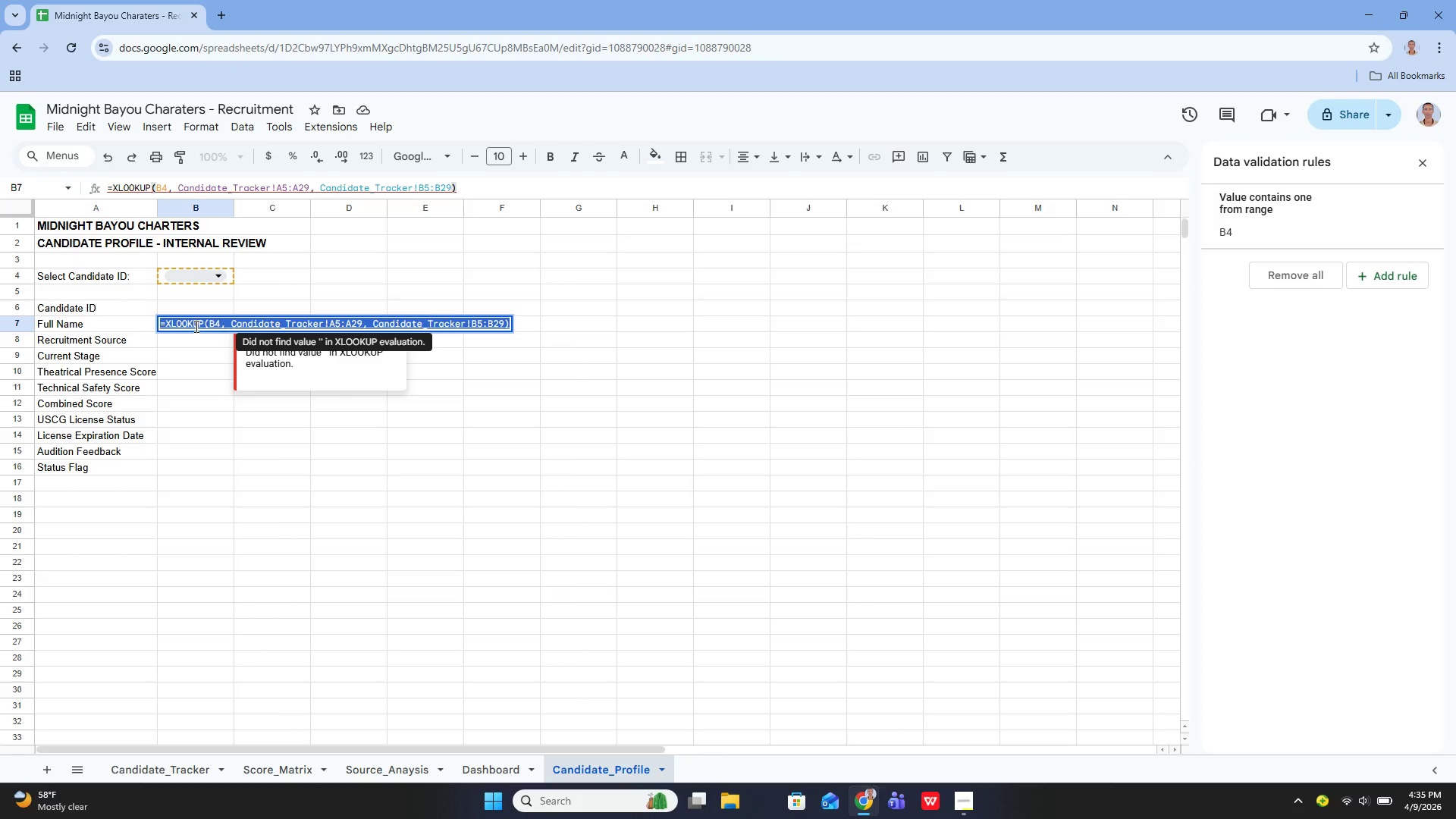 
wait(65.31)
 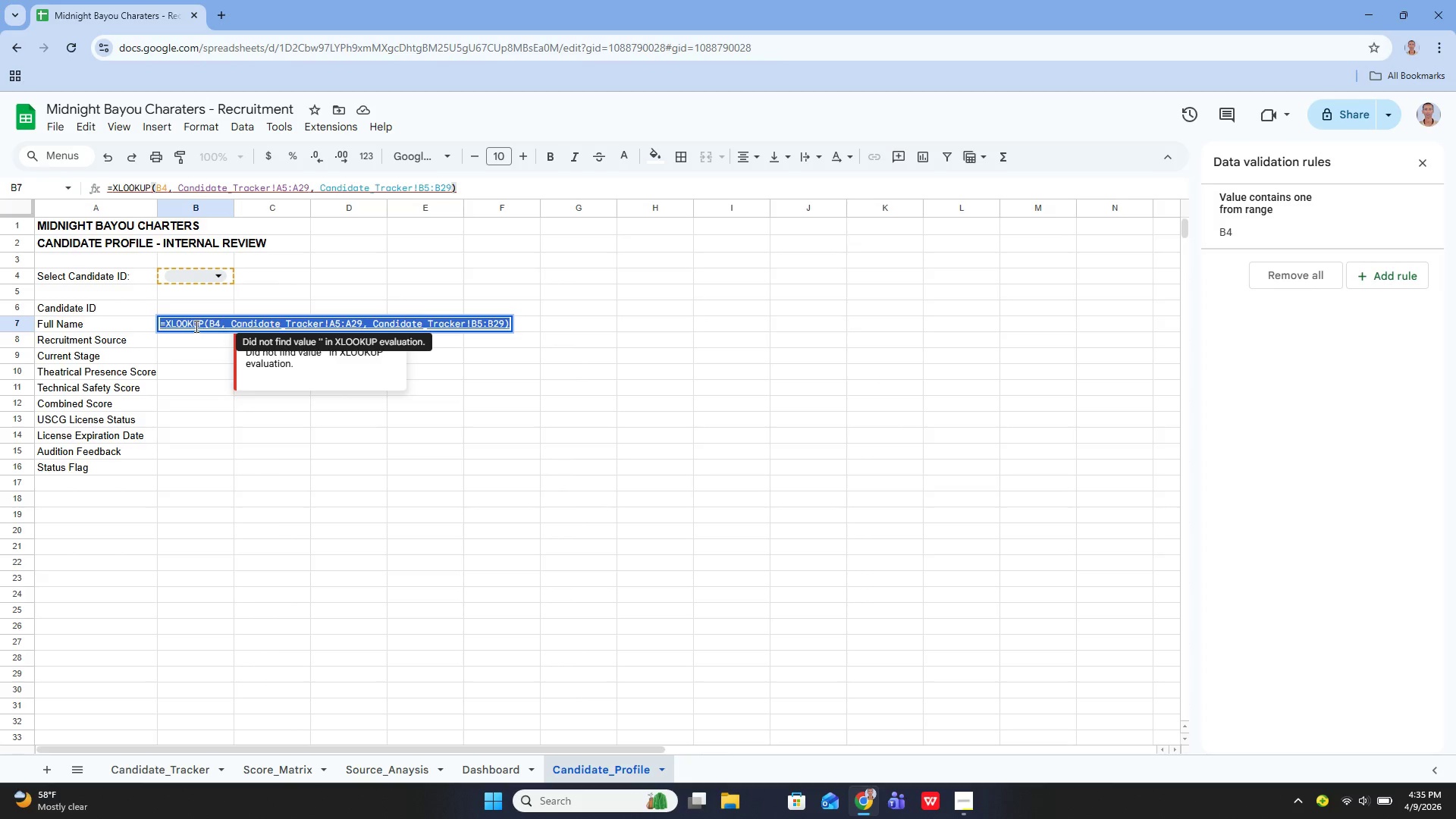 
left_click([157, 774])
 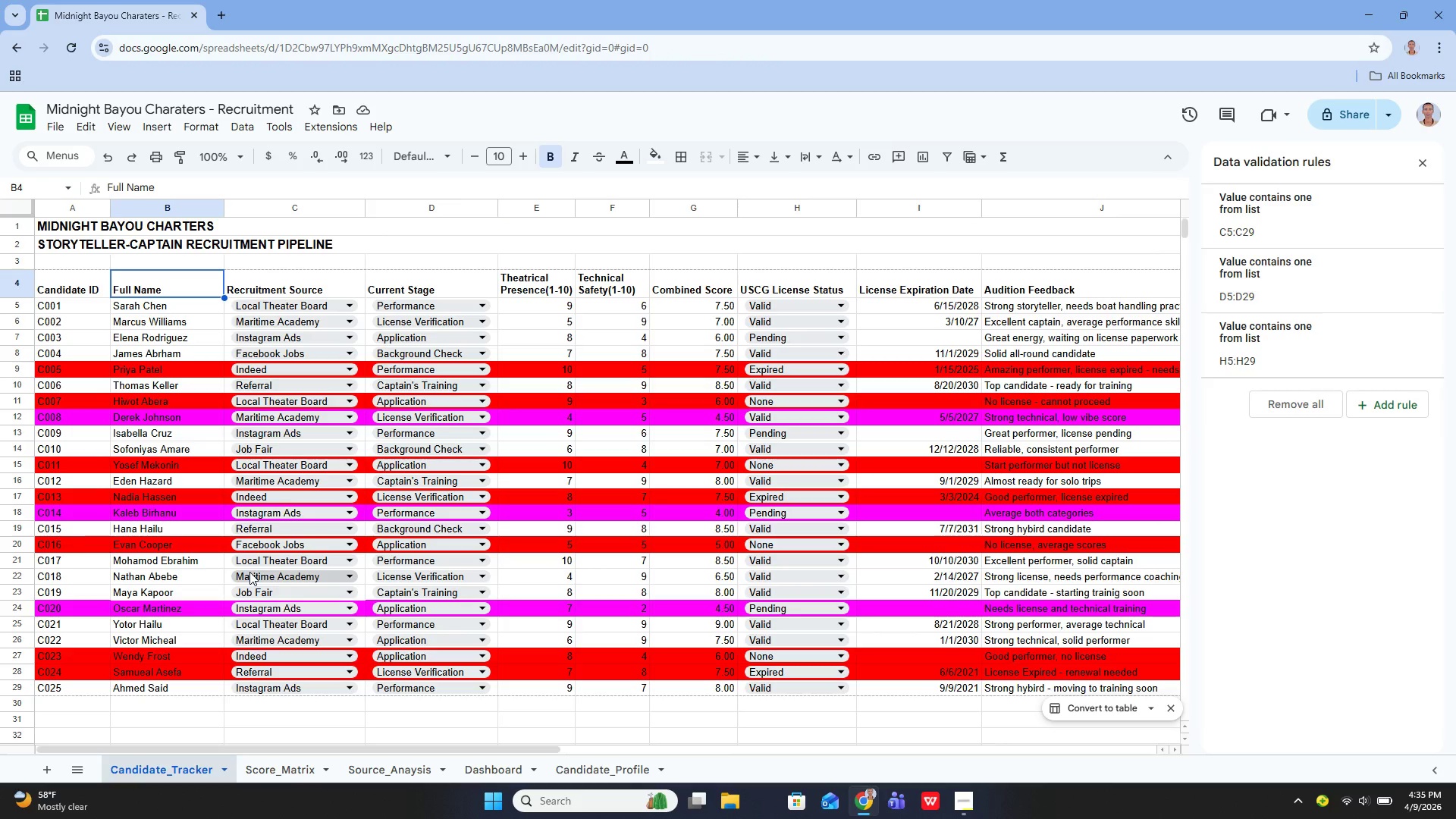 
wait(44.11)
 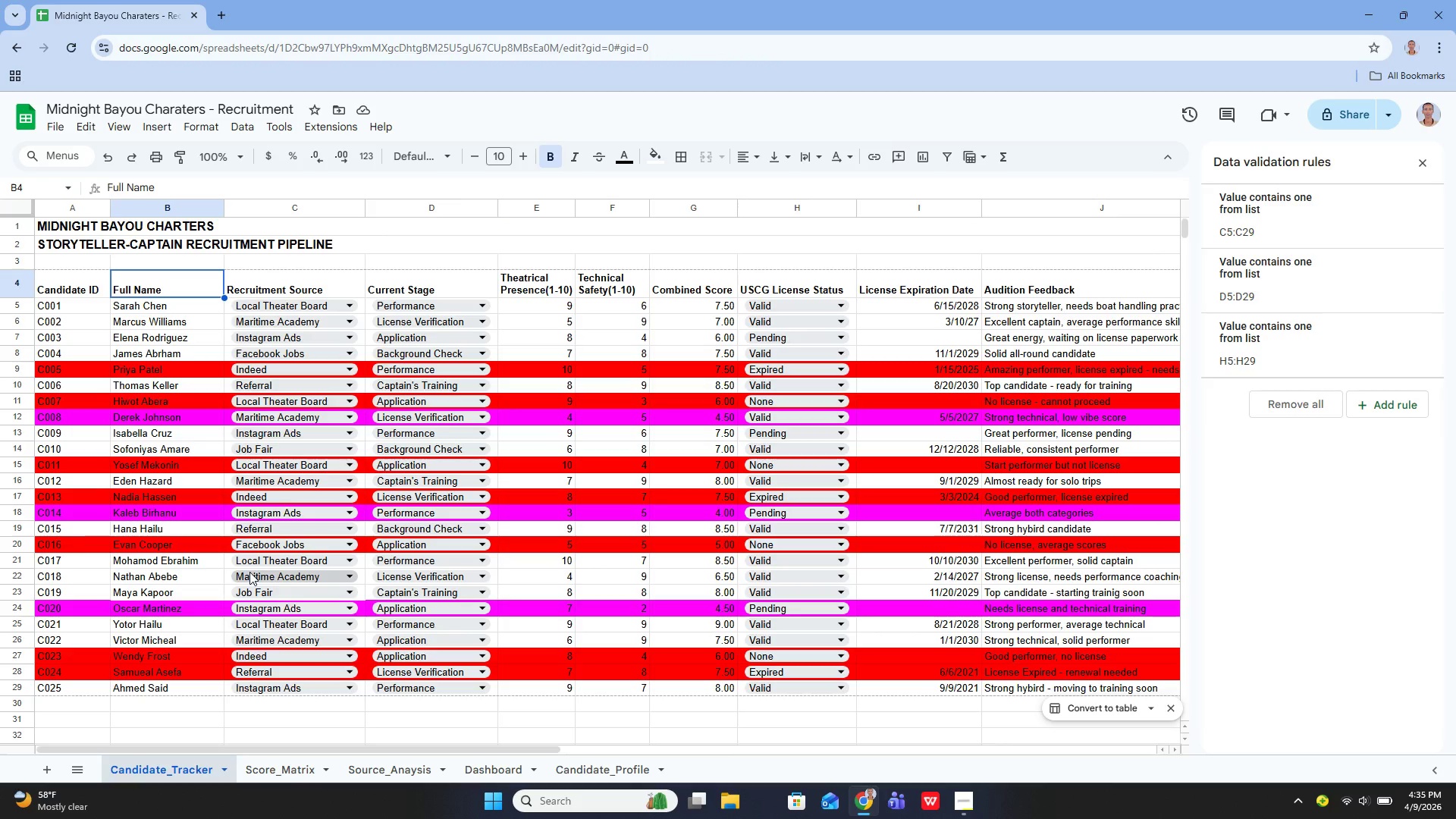 
left_click([588, 776])
 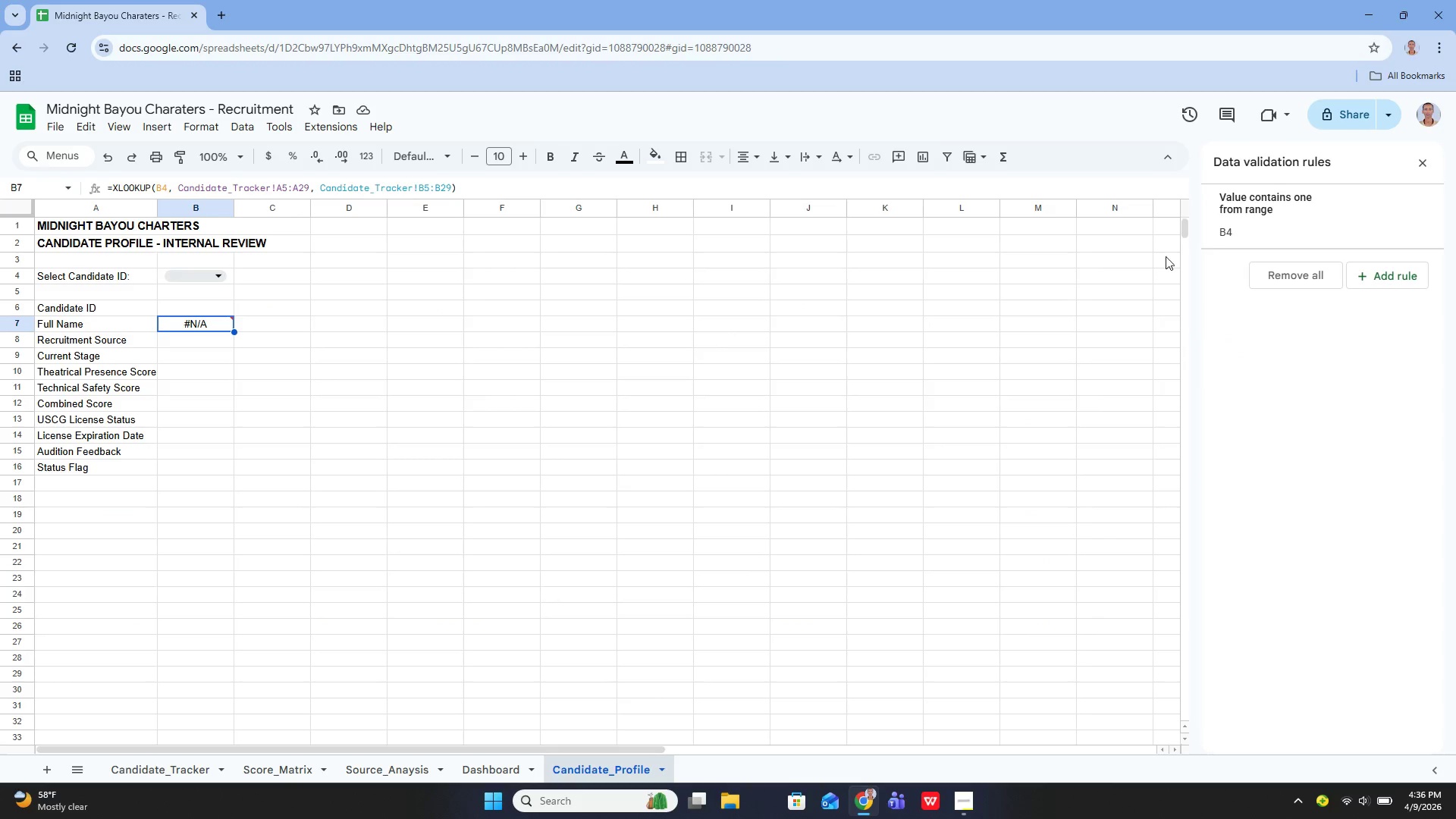 
left_click([1268, 226])
 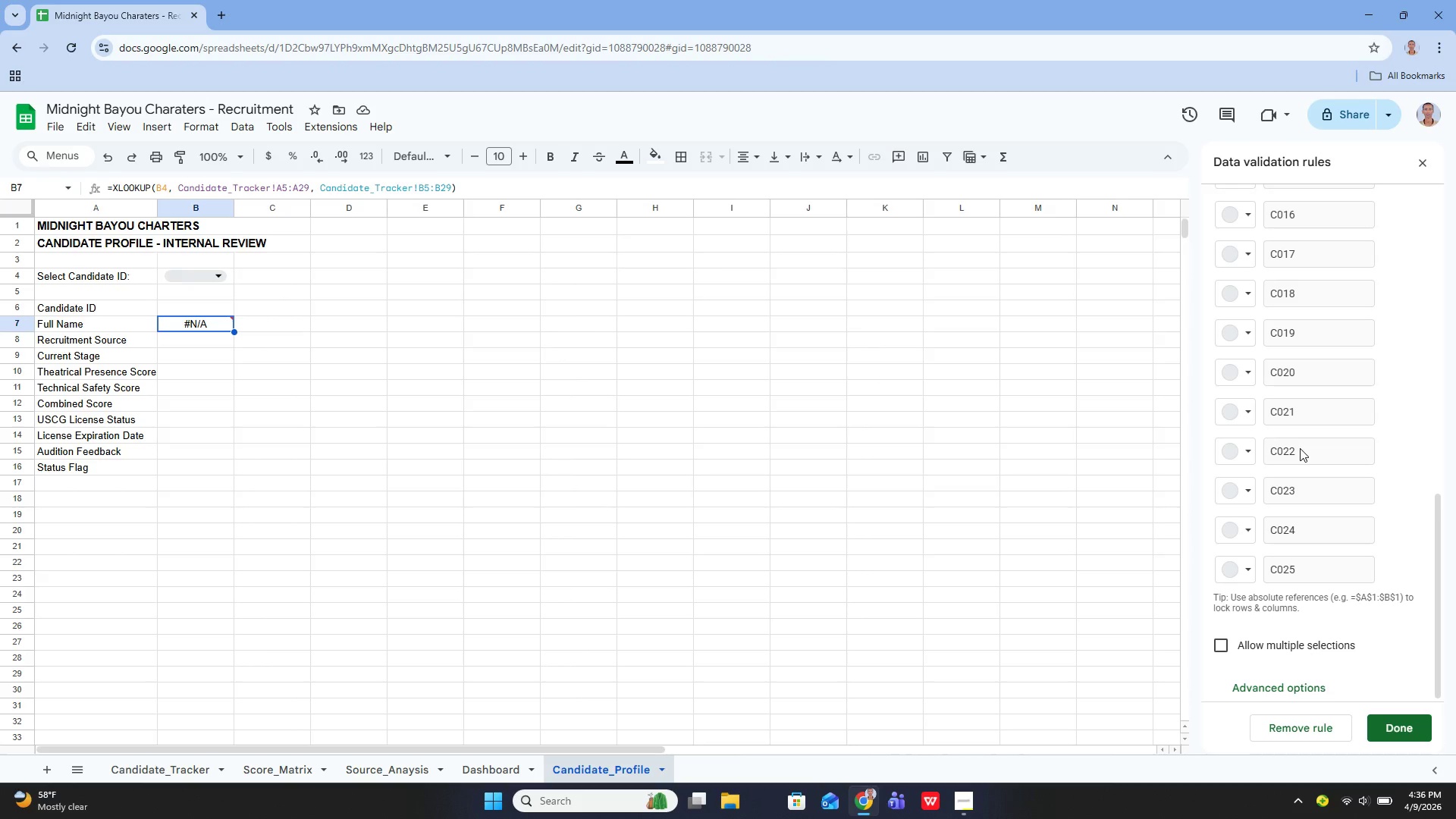 
wait(45.5)
 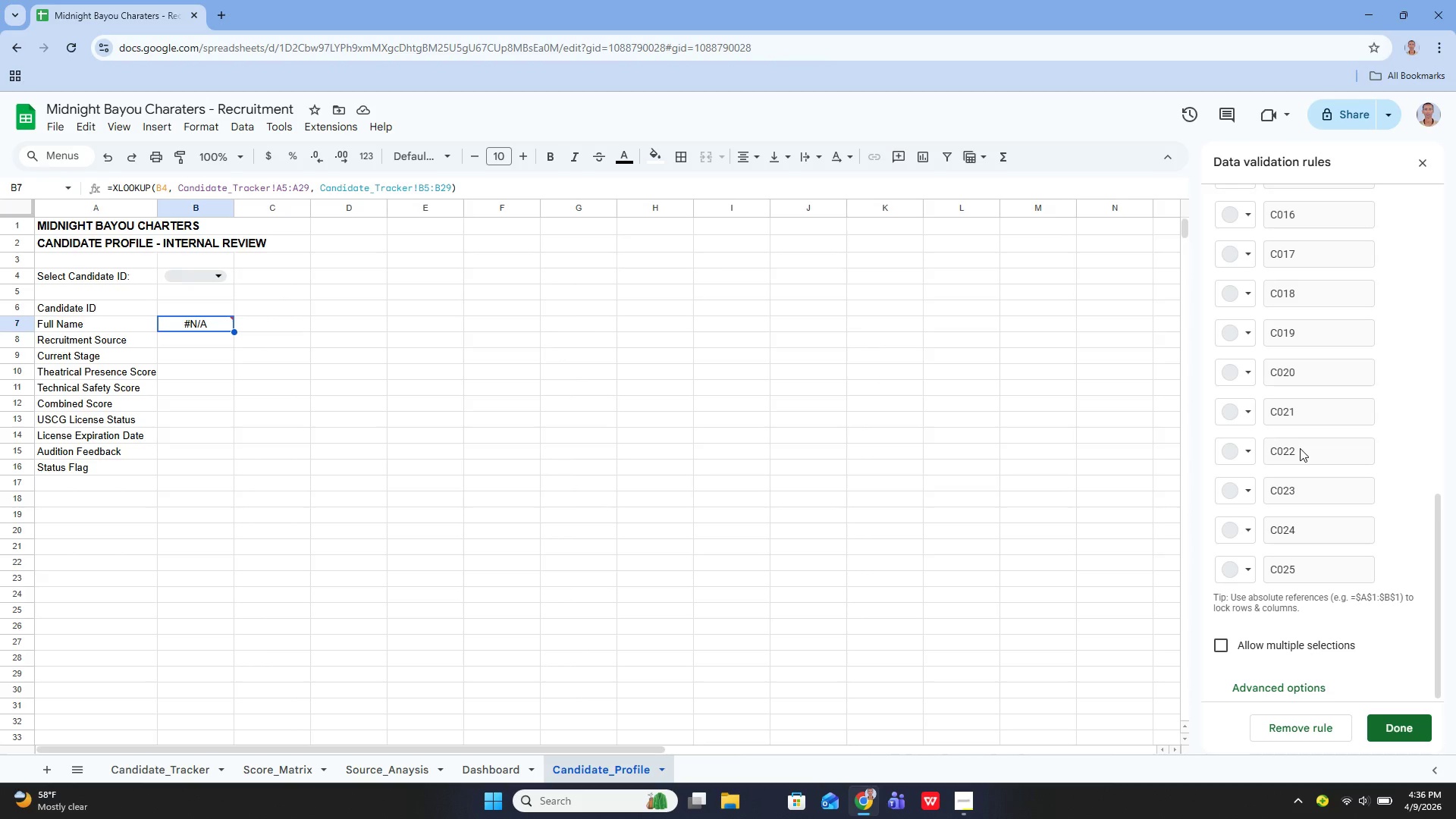 
left_click([184, 320])
 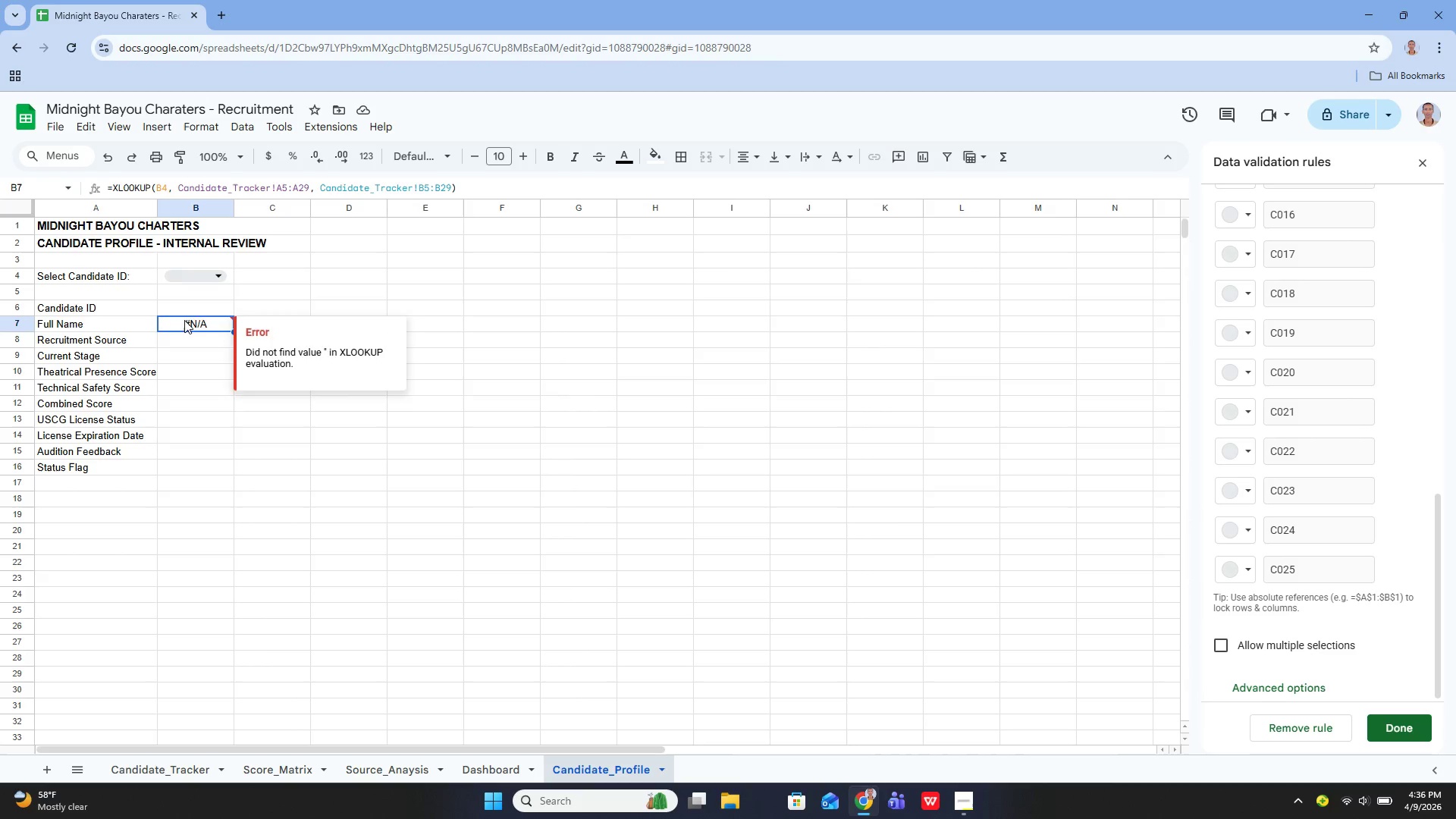 
key(Enter)
 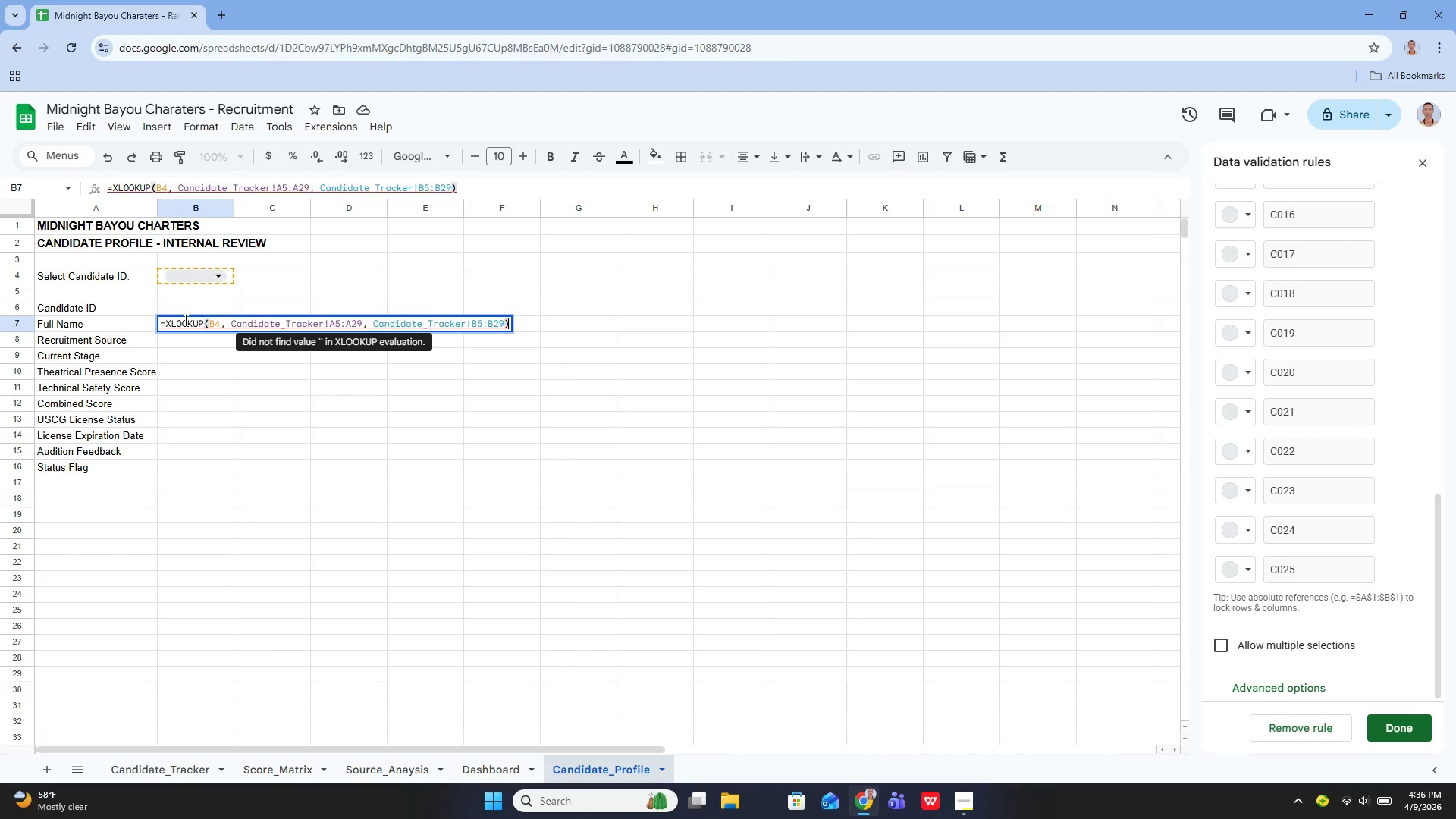 
key(ArrowUp)
 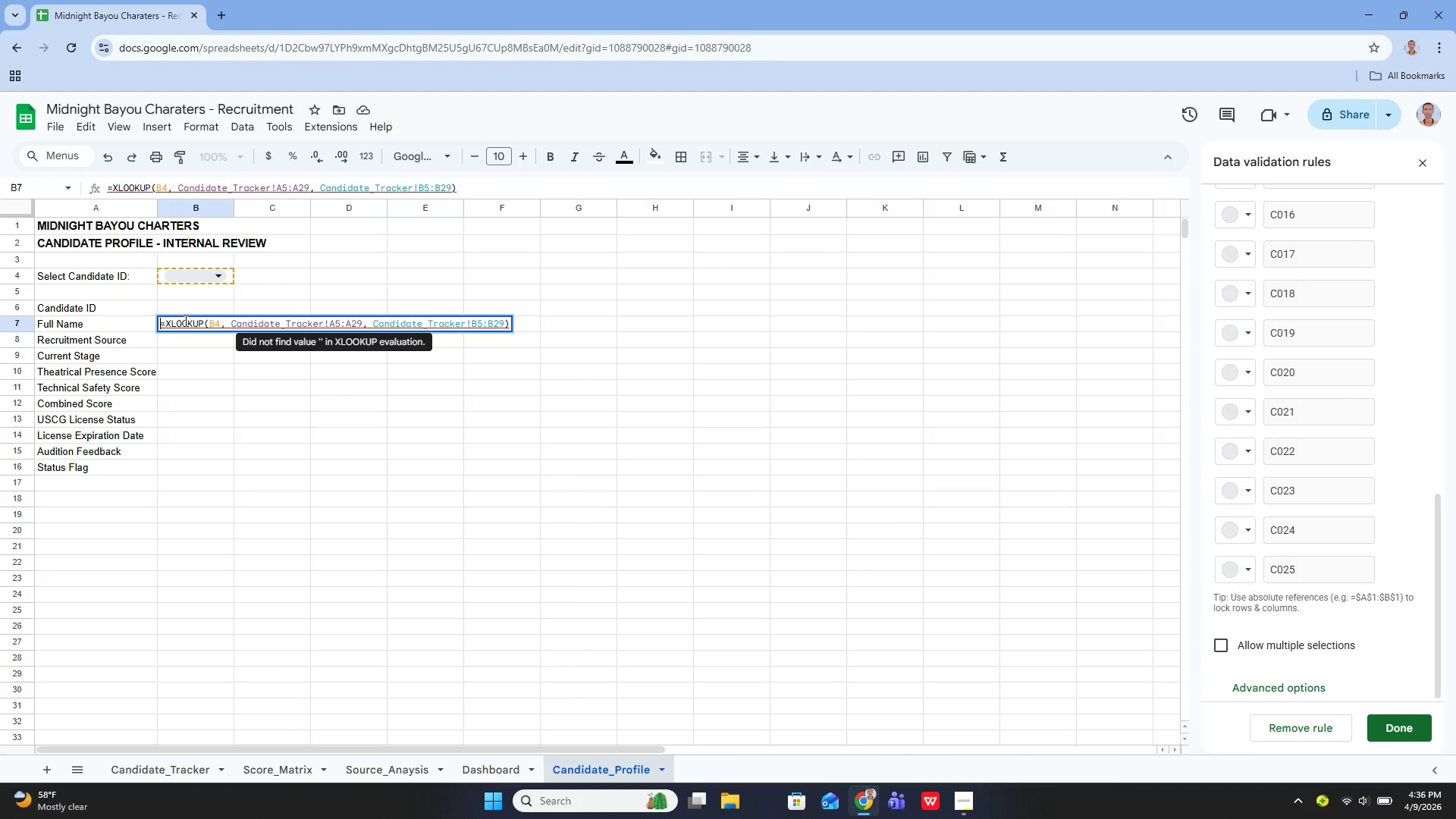 
key(ArrowRight)
 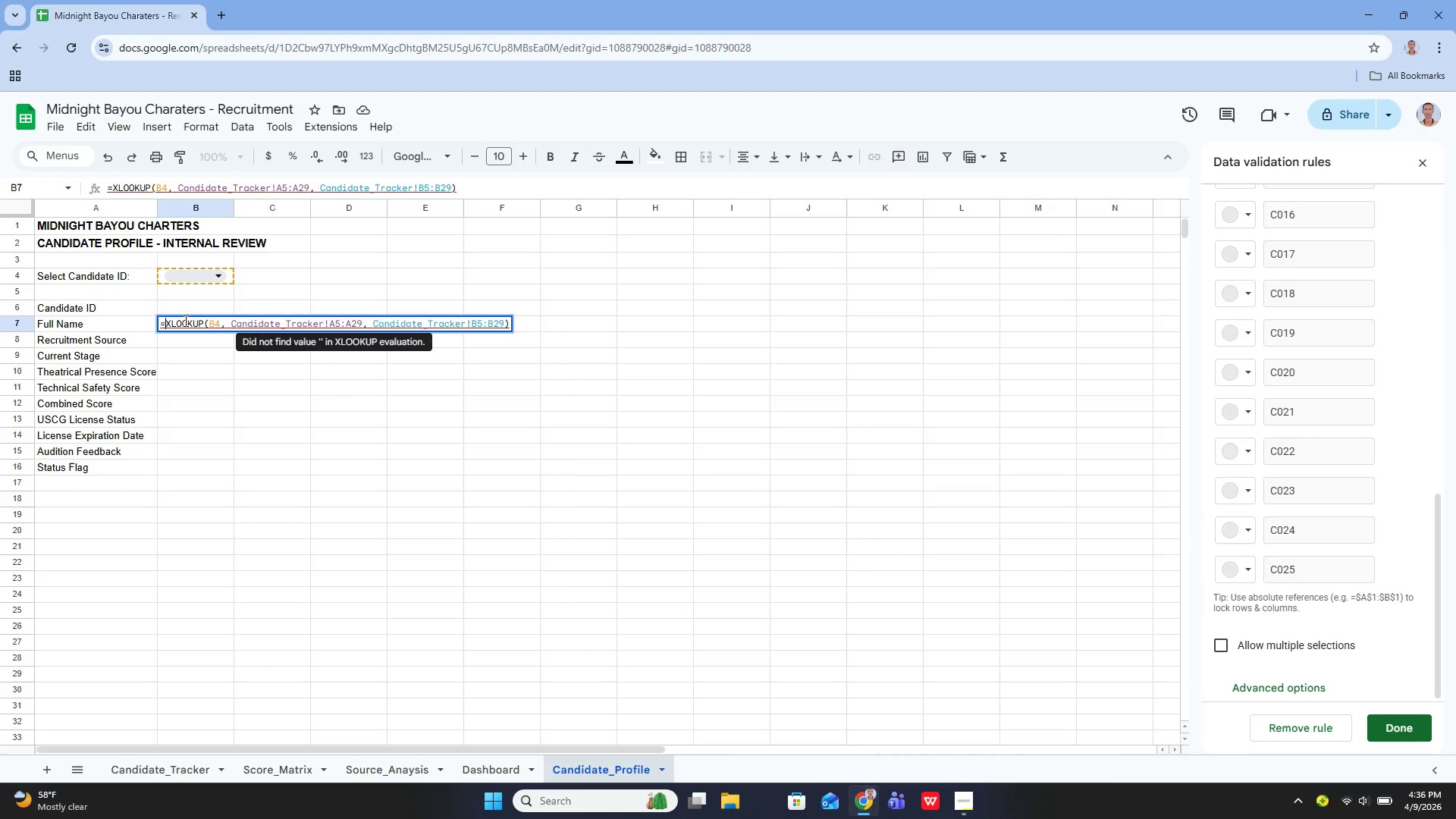 
type(IFR)
key(Backspace)
type(ERROR)
 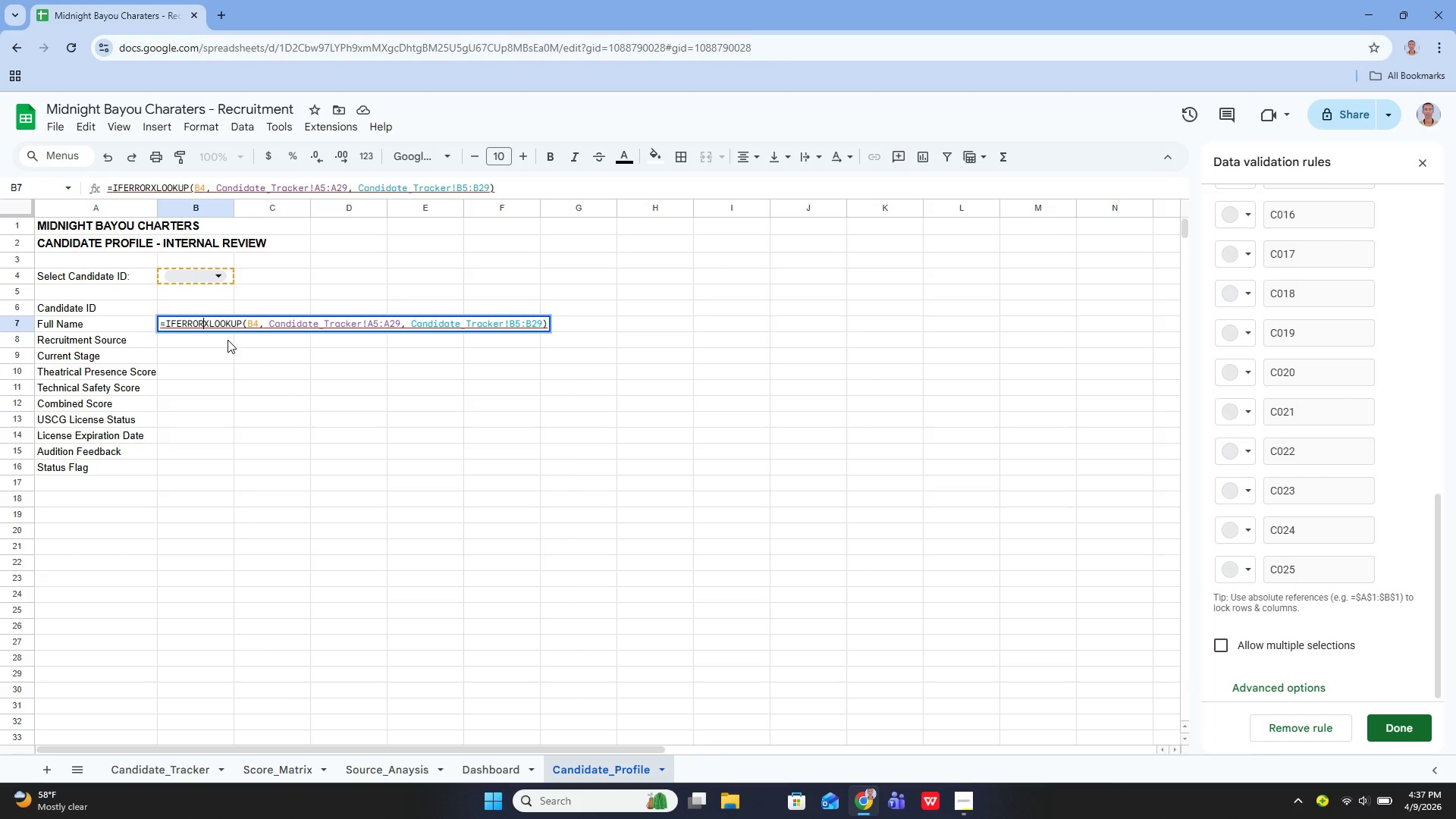 
key(Shift+9)
 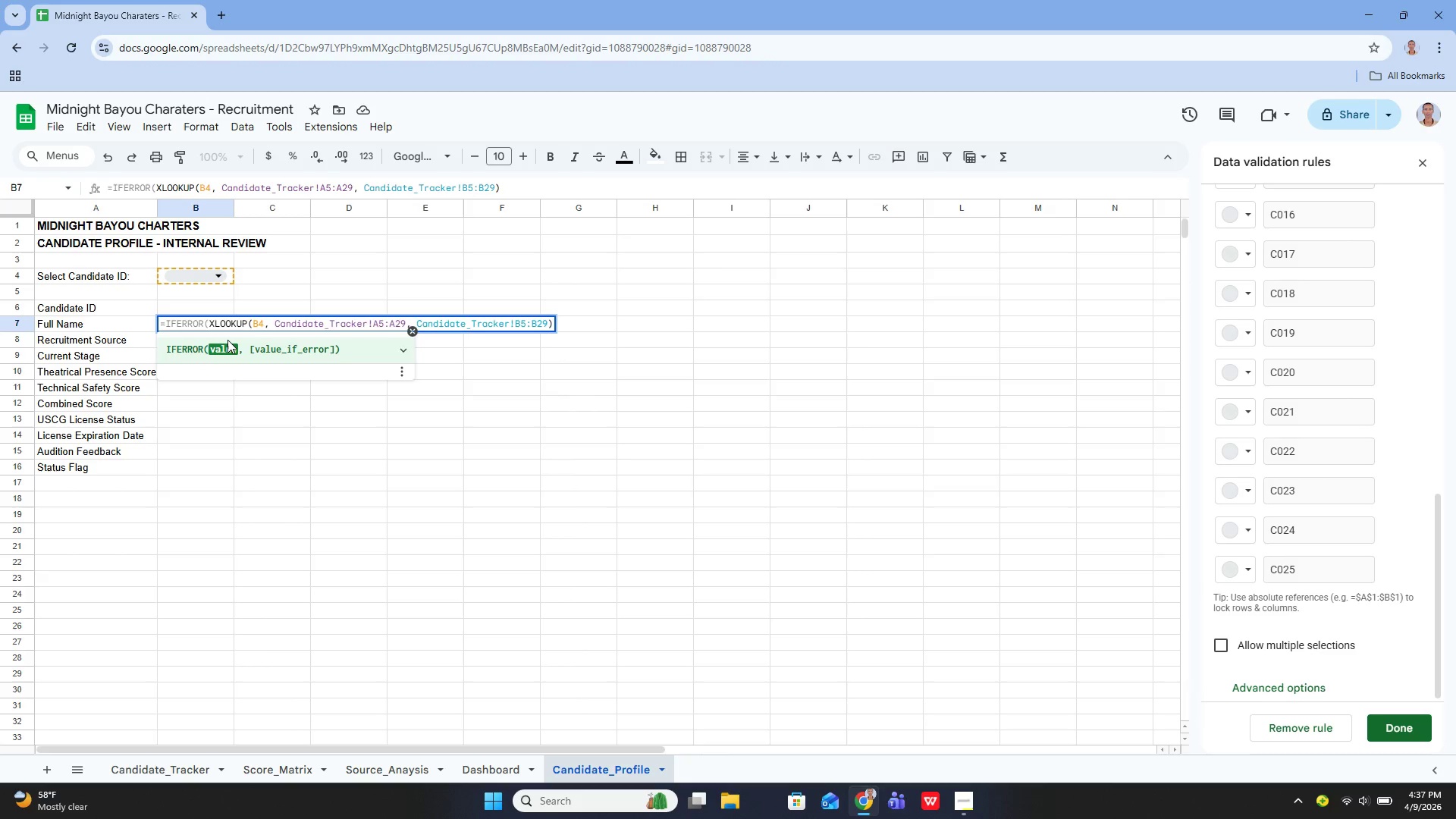 
key(ArrowRight)
 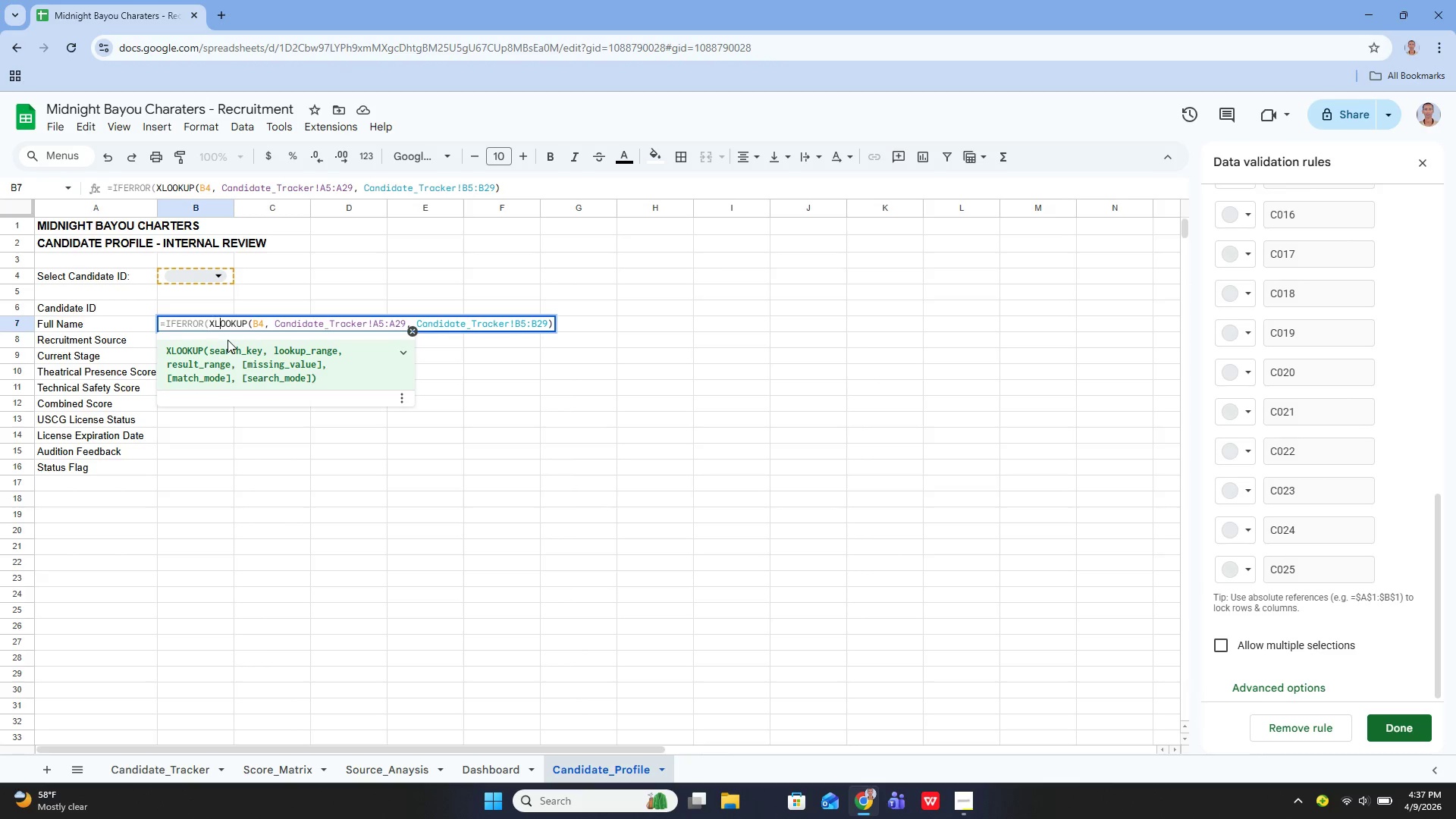 
key(ArrowRight)
 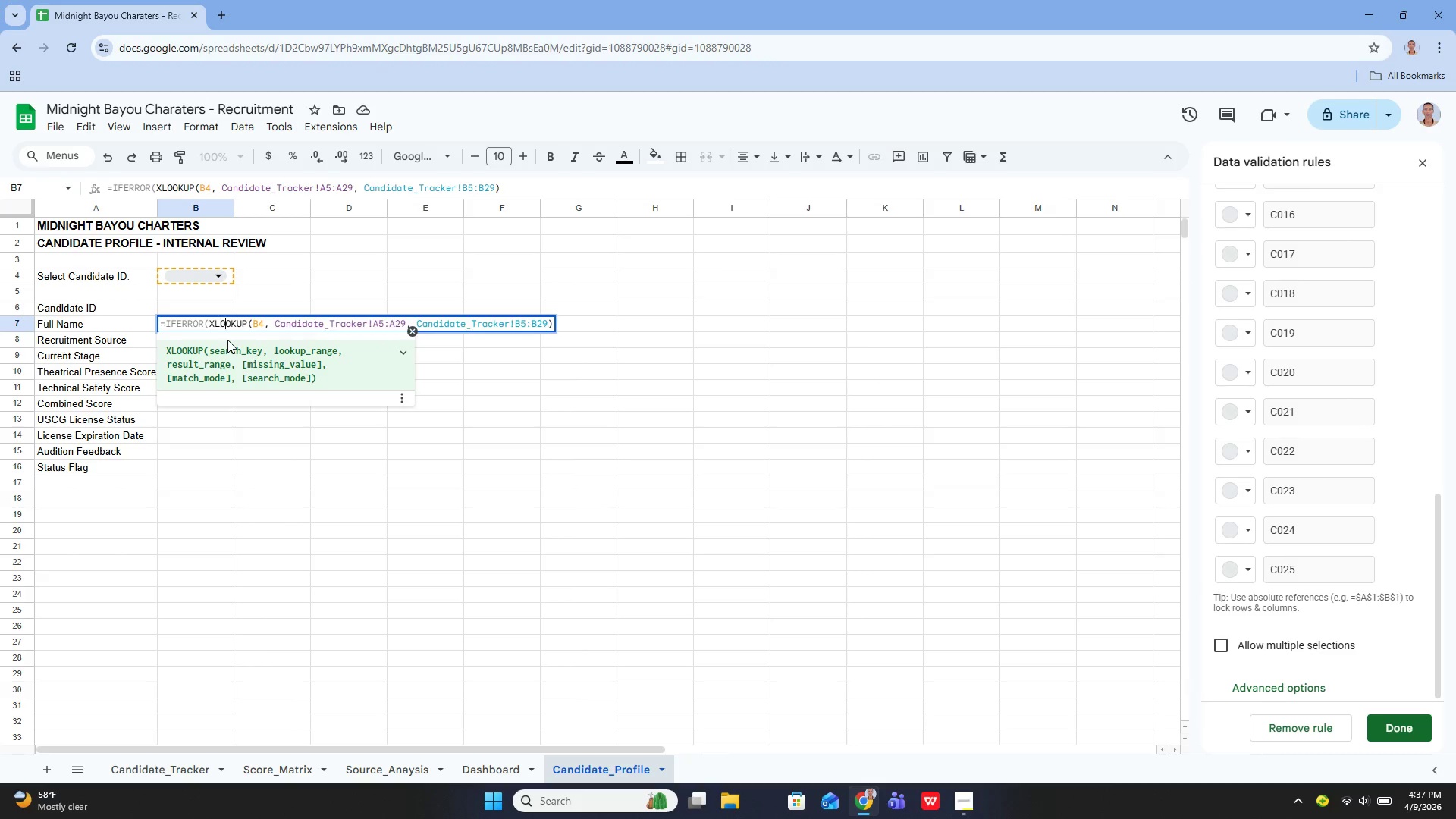 
key(ArrowRight)
 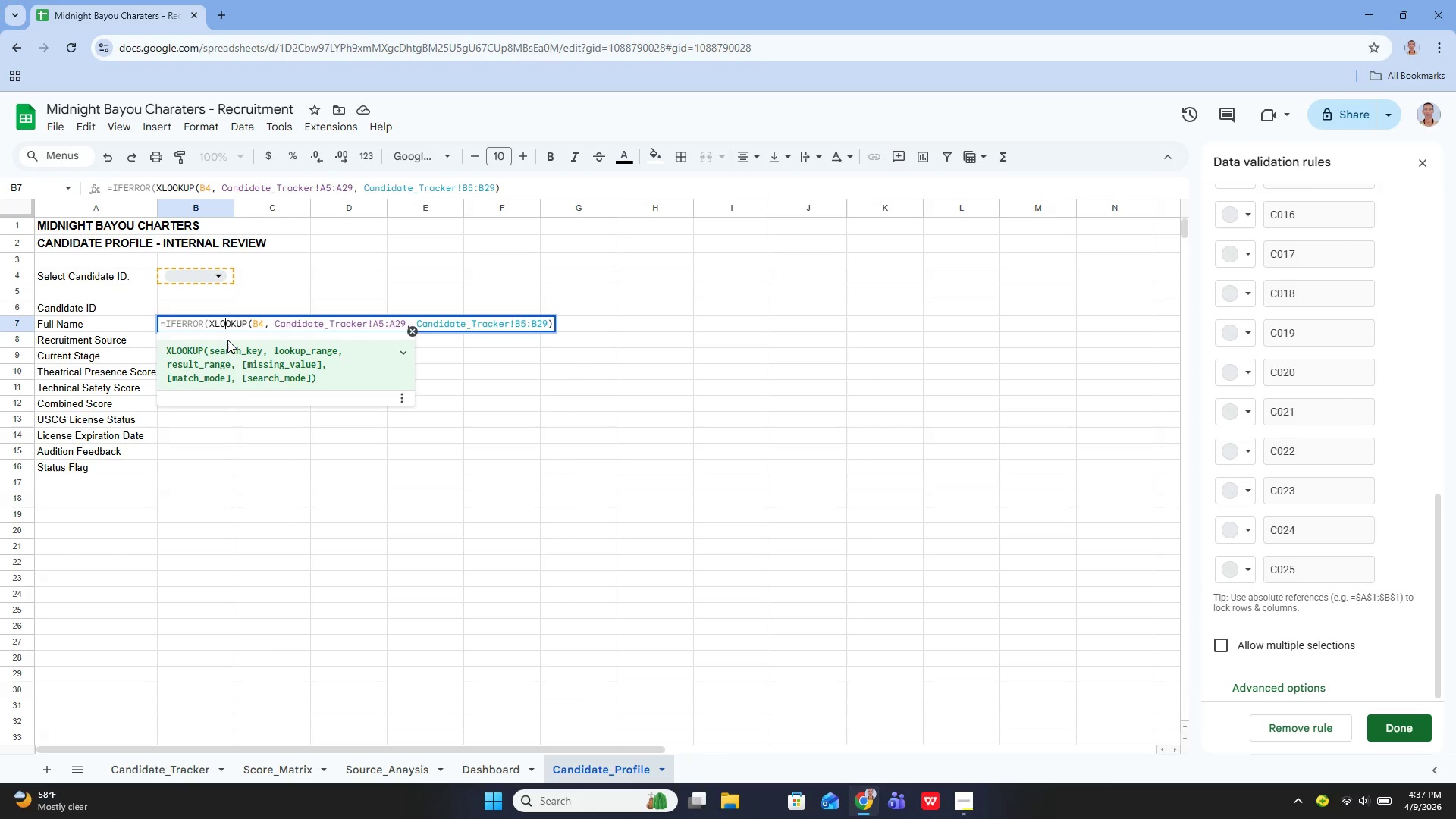 
key(Control+A)
 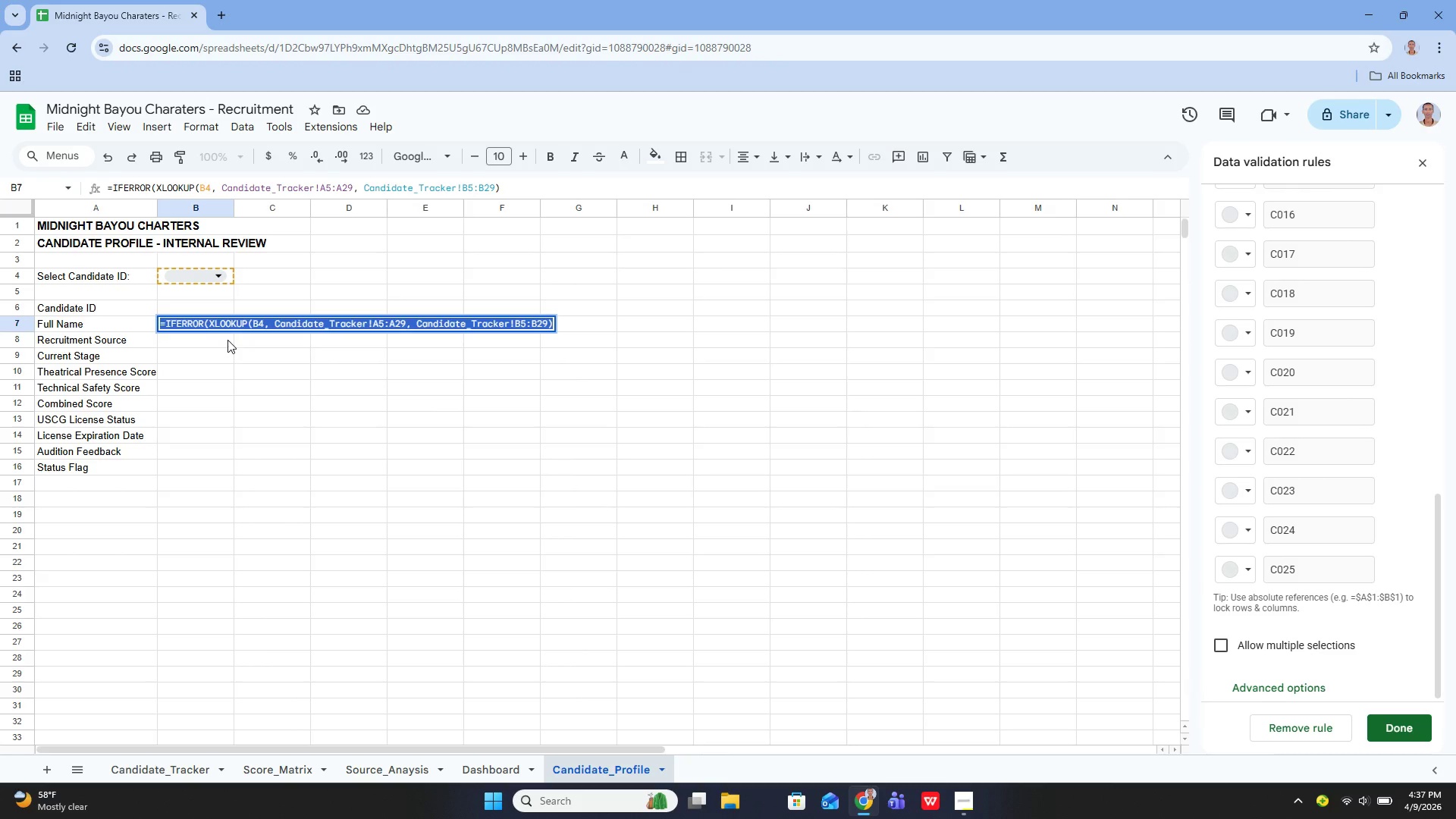 
key(Backspace)
type(=IFERROR)
key(Backspace)
key(Backspace)
 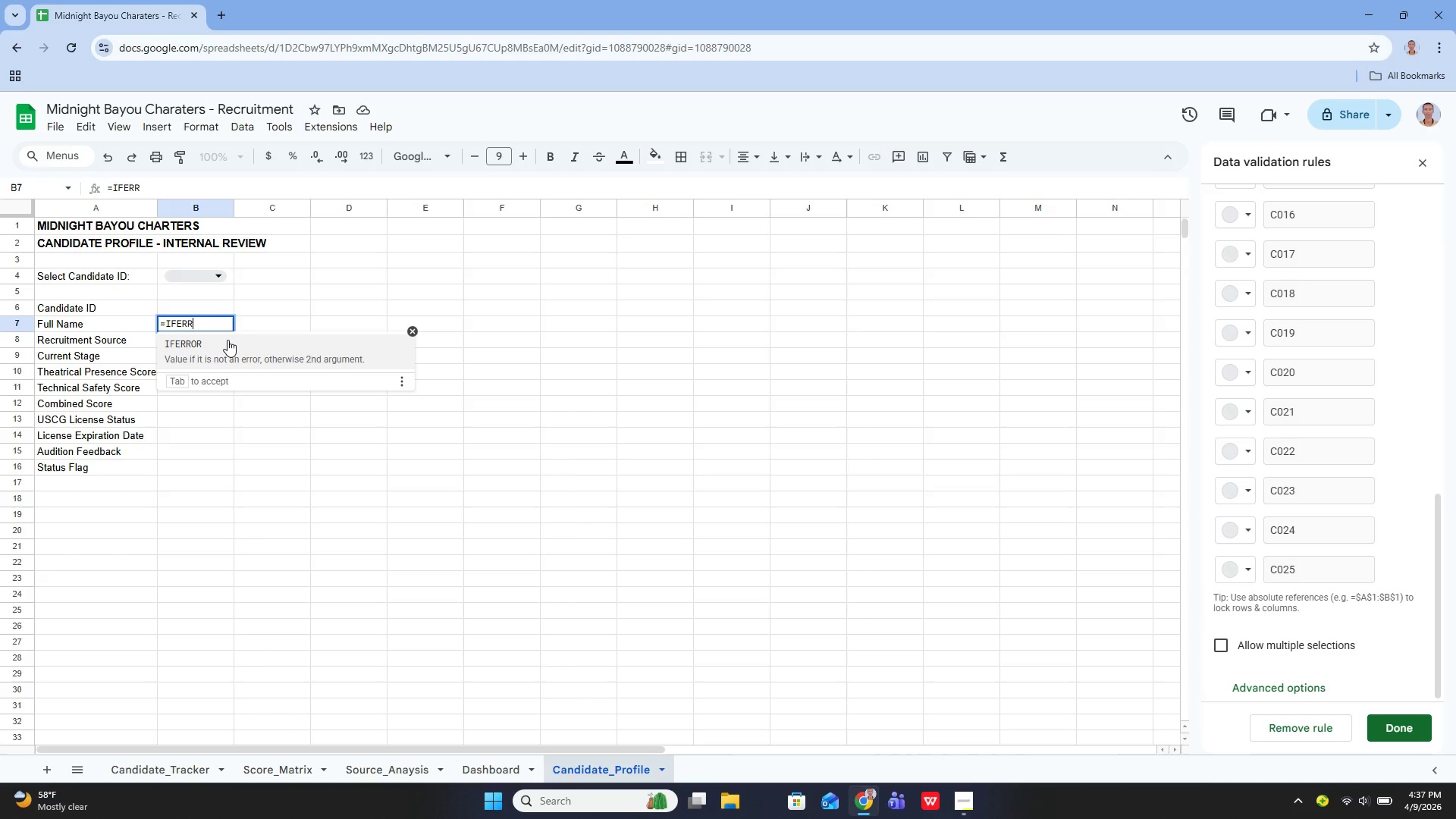 
key(ArrowDown)
 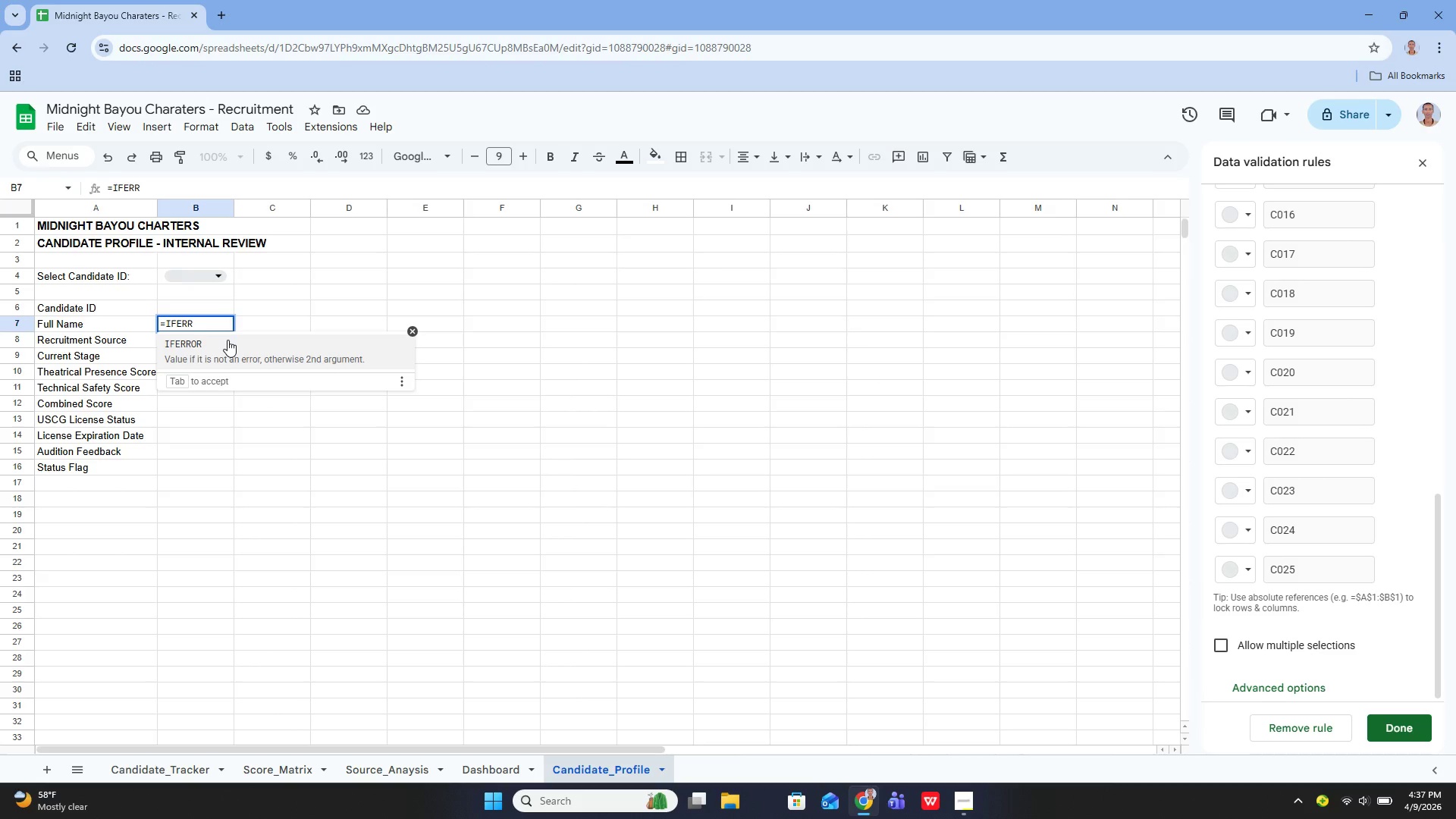 
double_click([228, 340])
 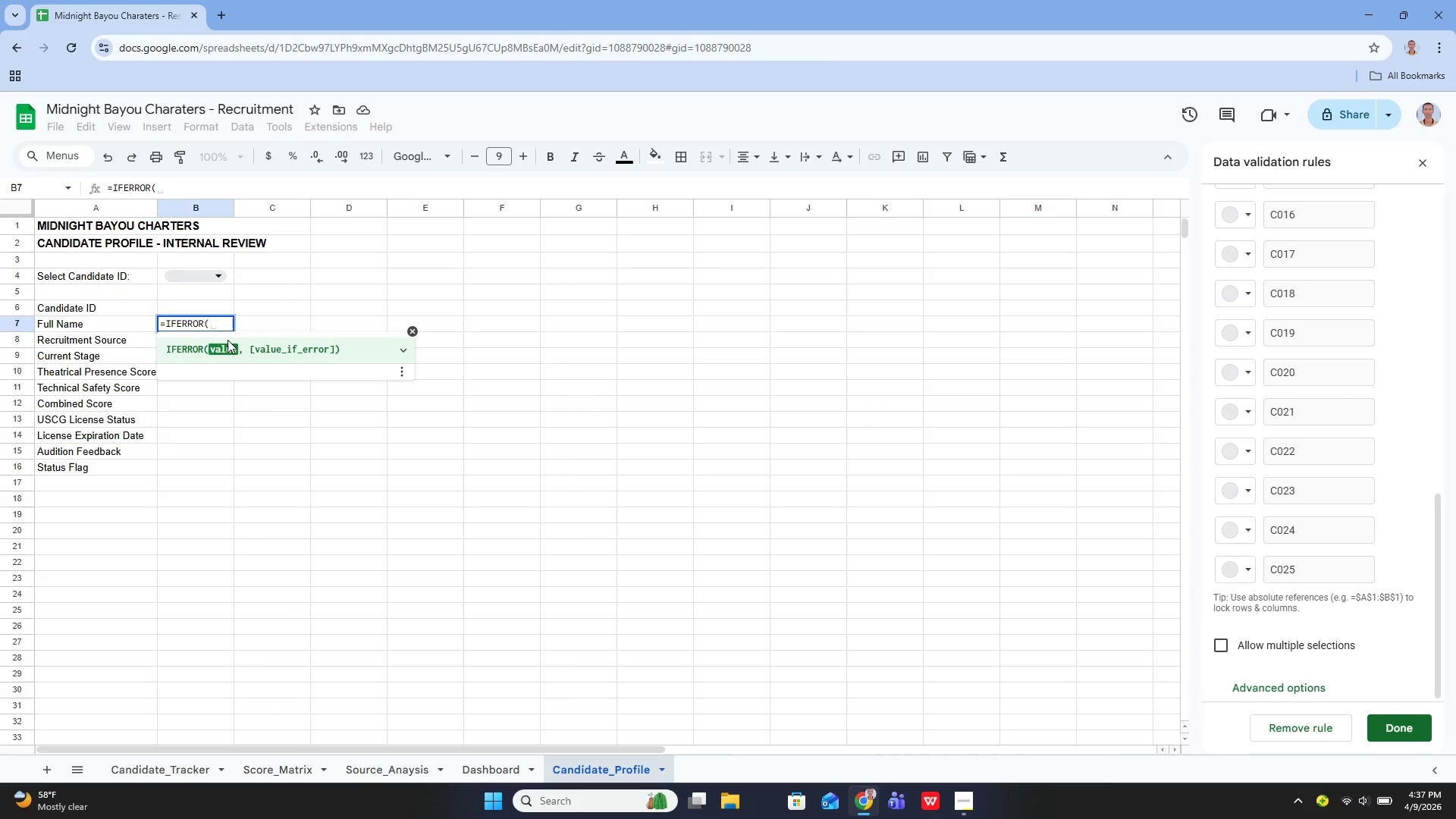 
type(FILTER())
 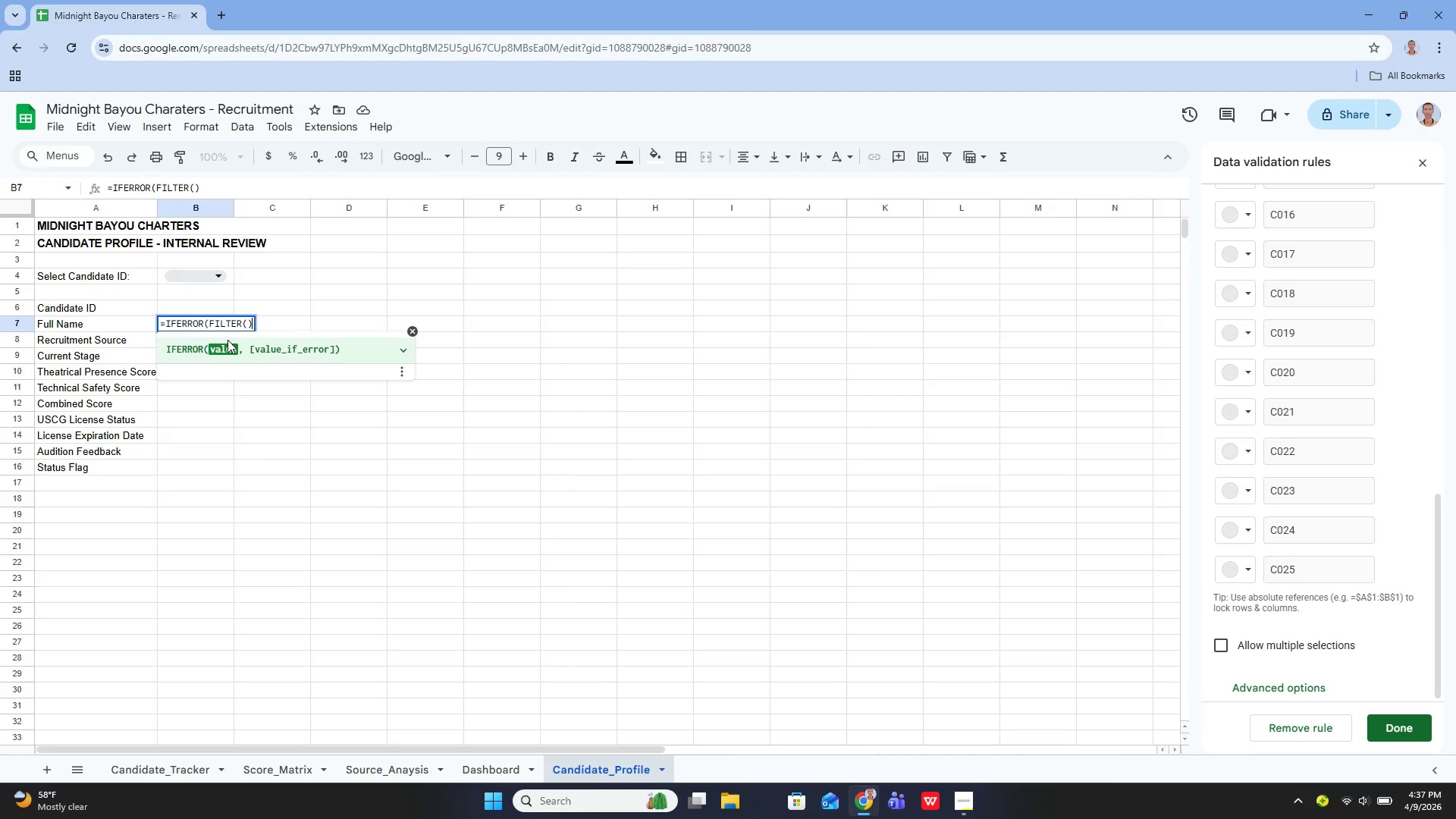 
key(ArrowLeft)
 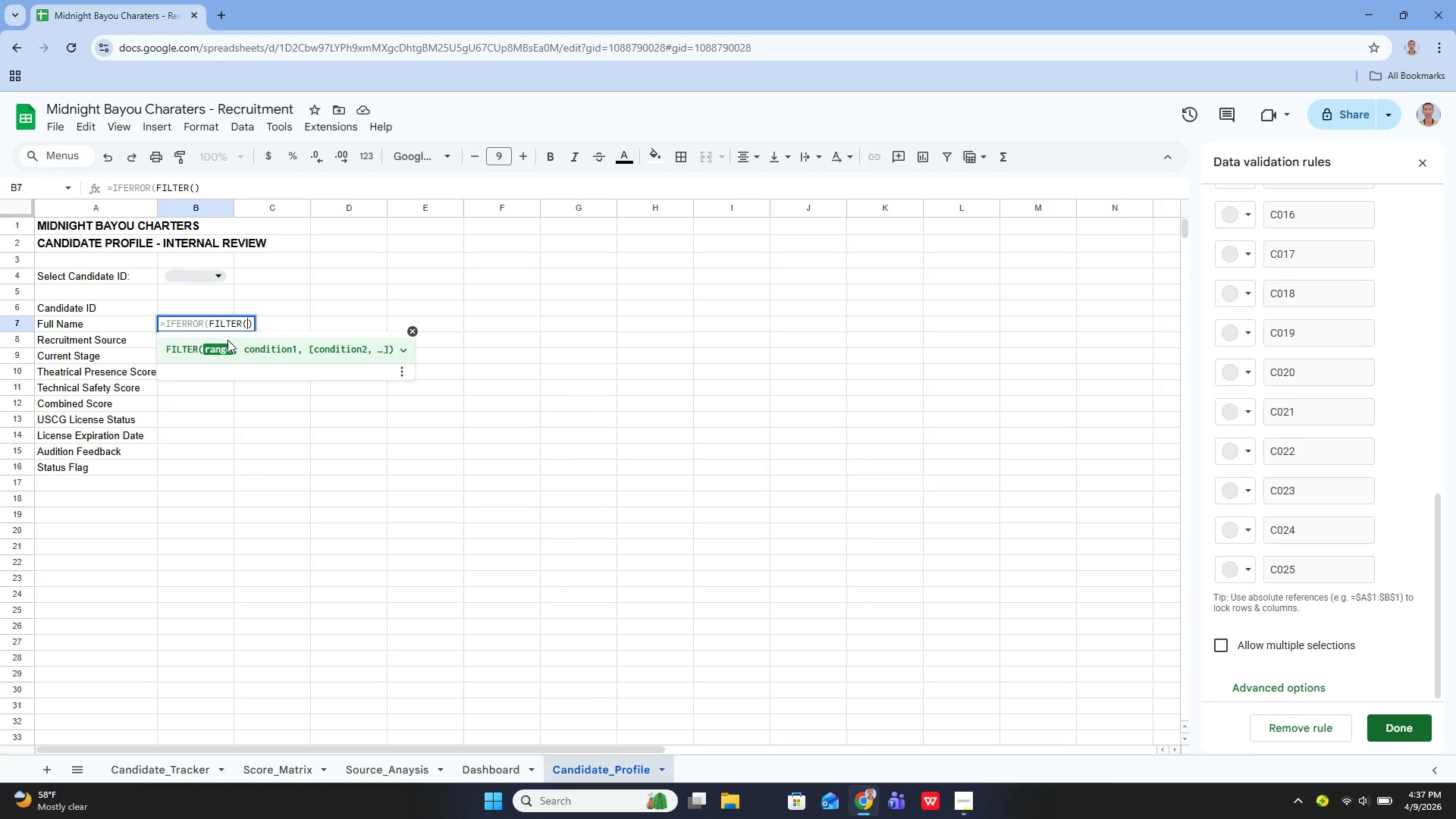 
key(Quote)
 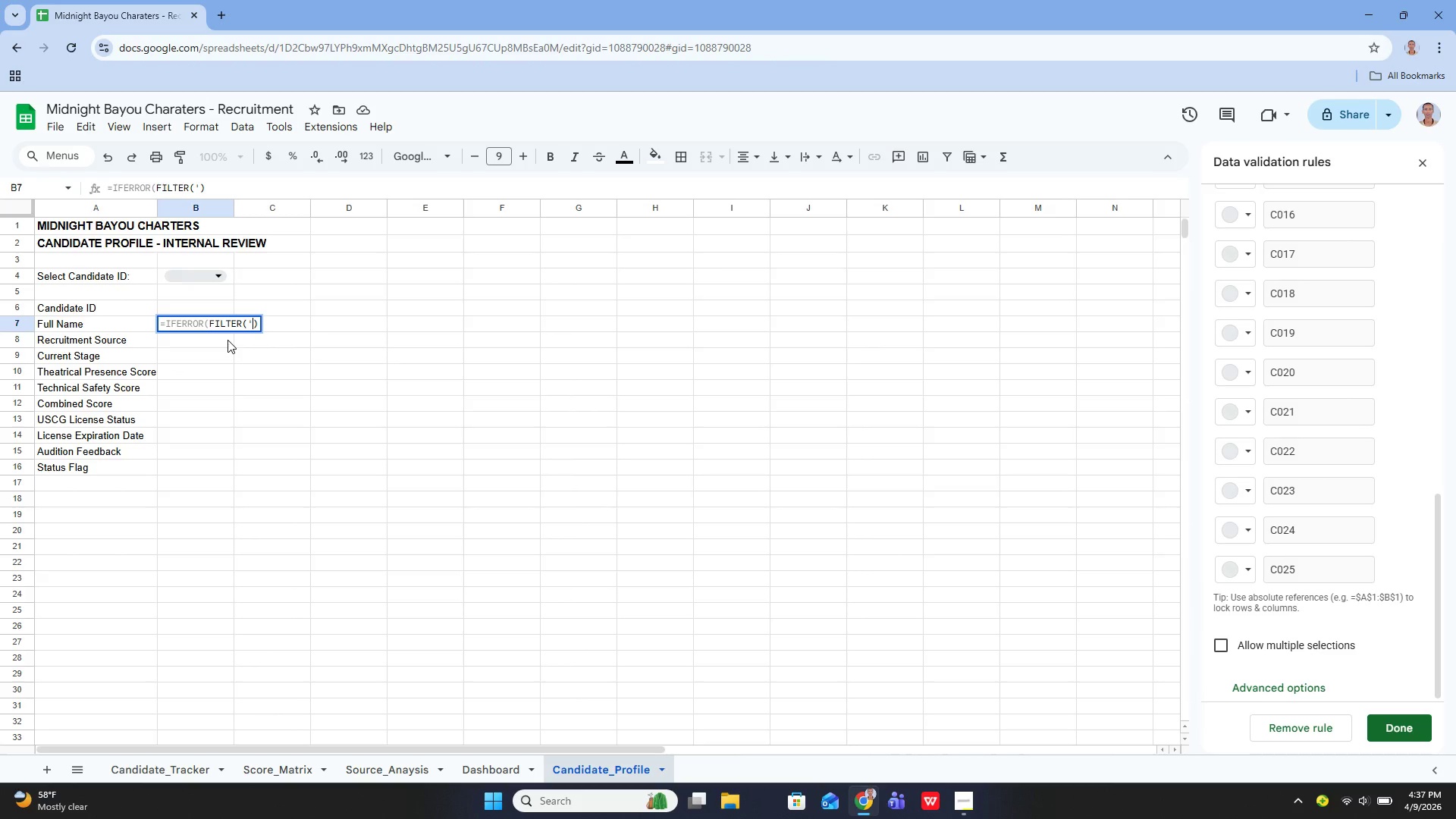 
key(Quote)
 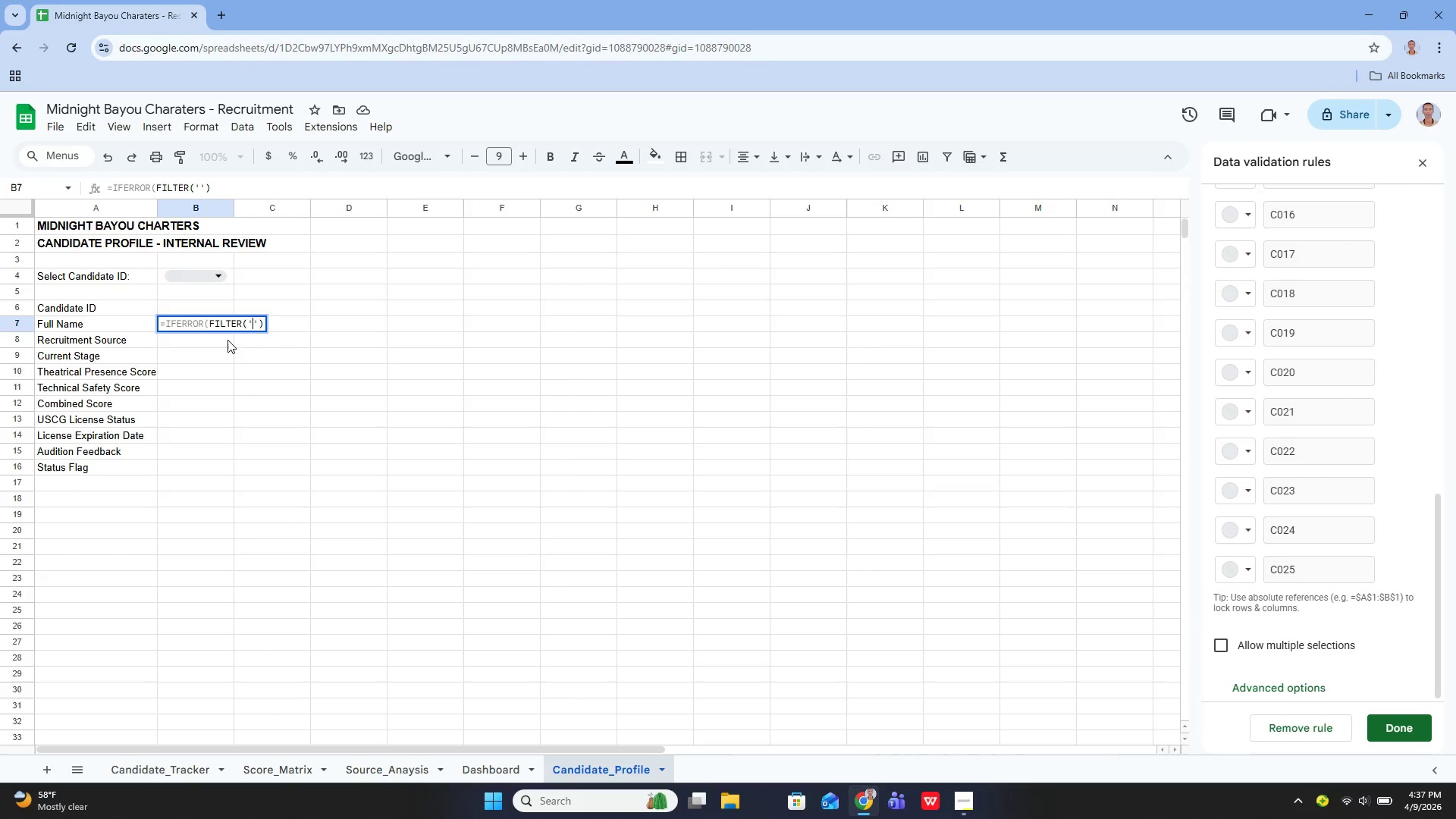 
key(ArrowLeft)
 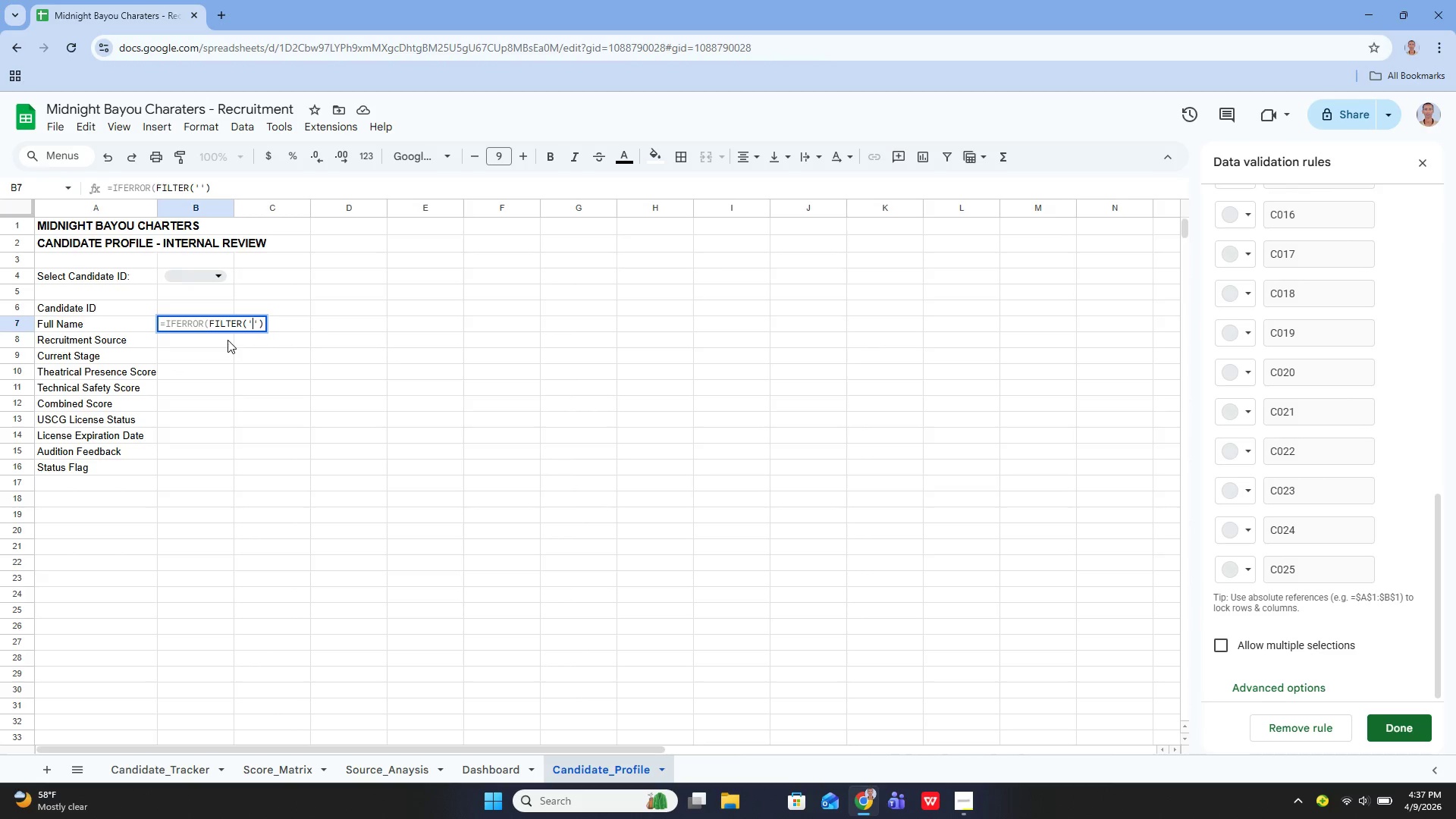 
type(Candidate_r)
key(Backspace)
type(TRacker)
 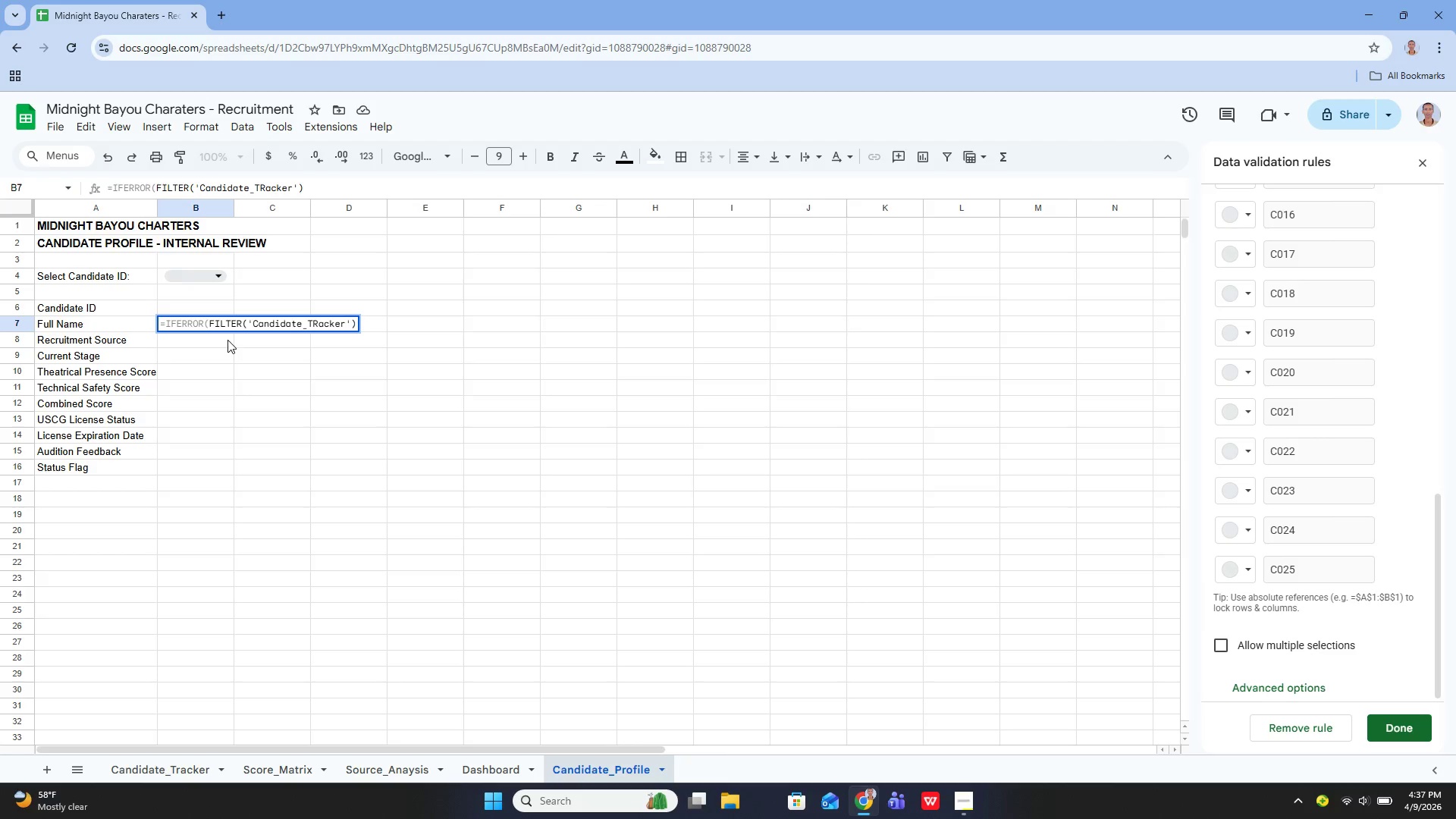 
key(ArrowLeft)
 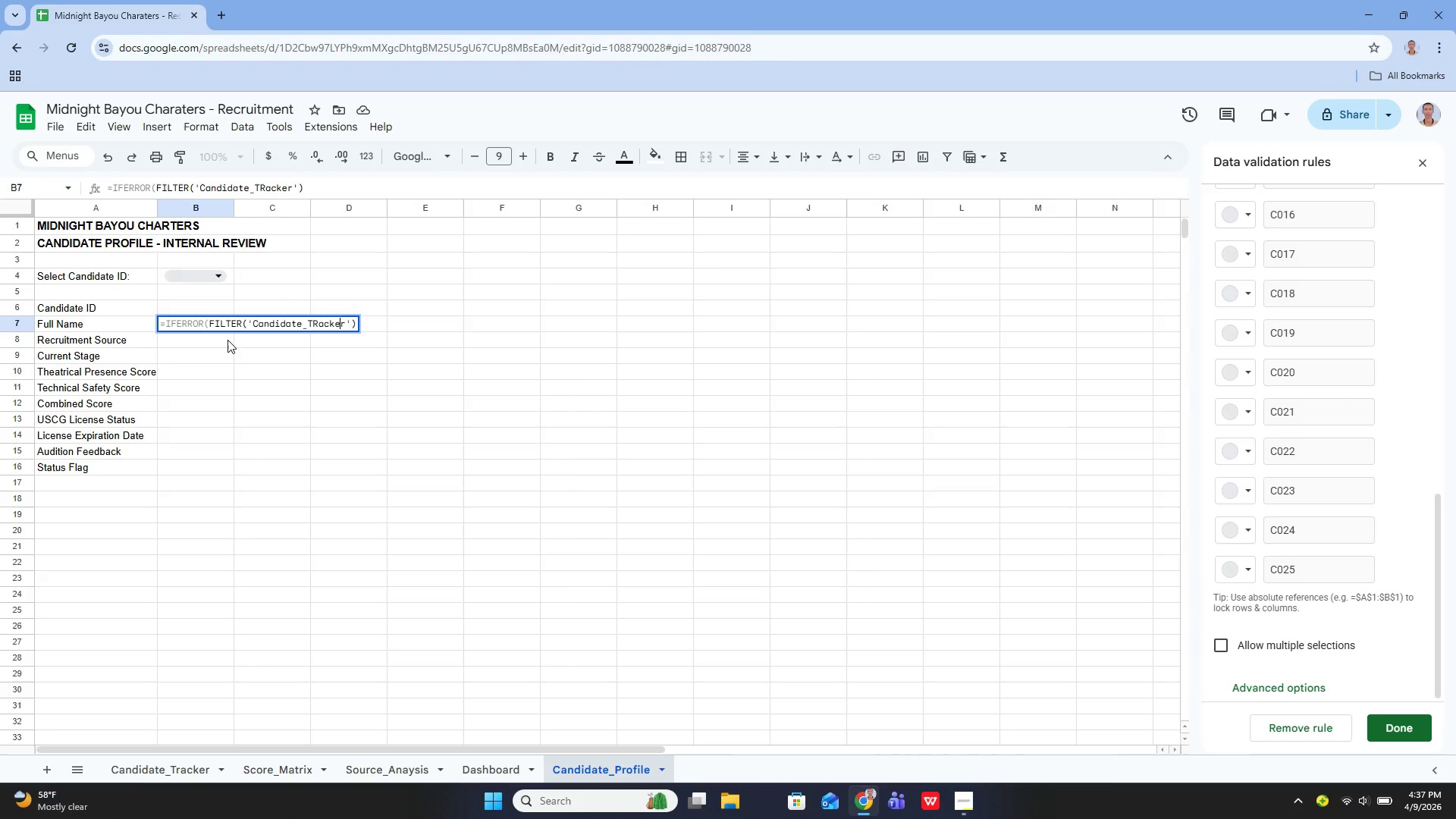 
key(ArrowLeft)
 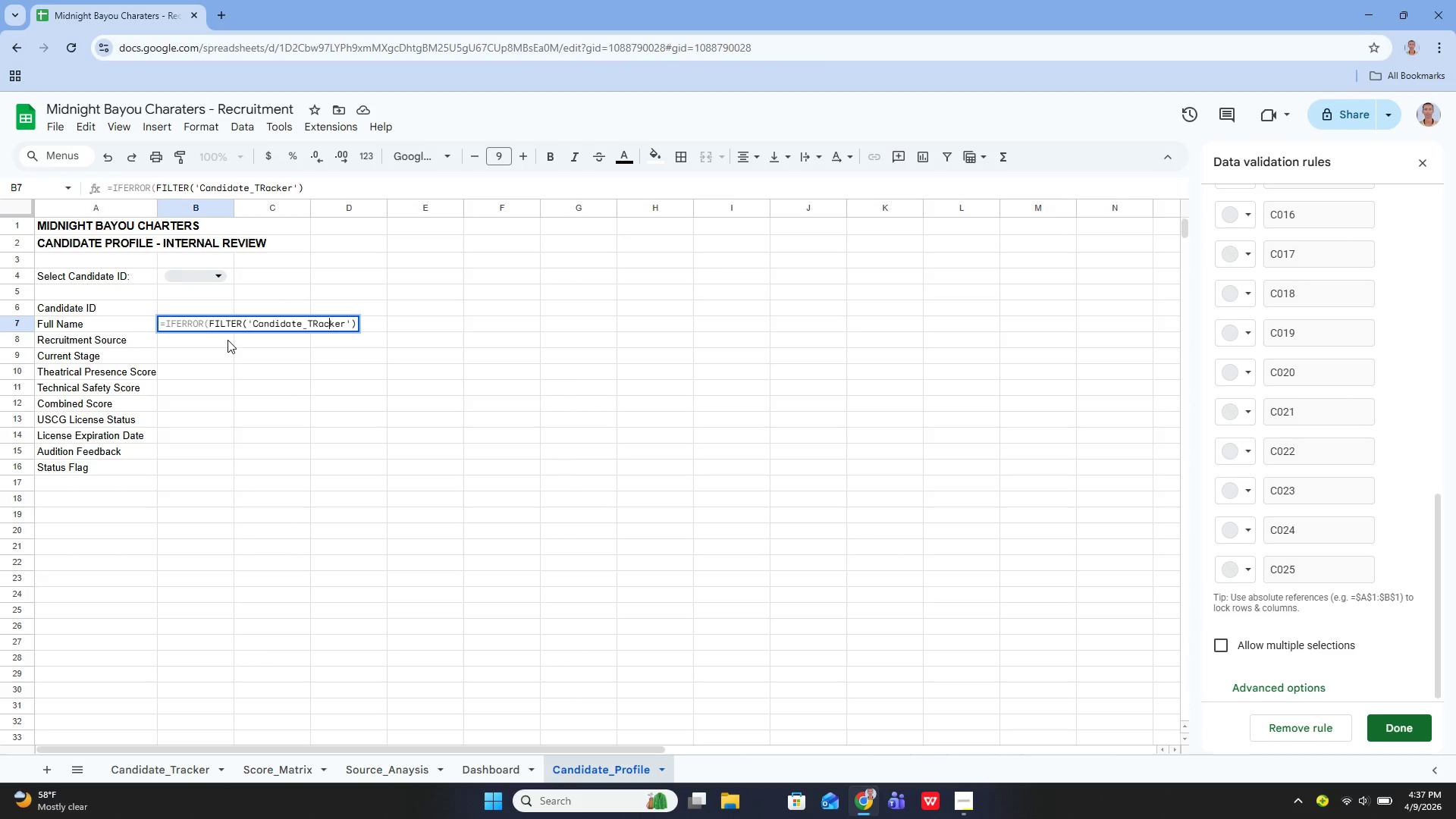 
key(ArrowLeft)
 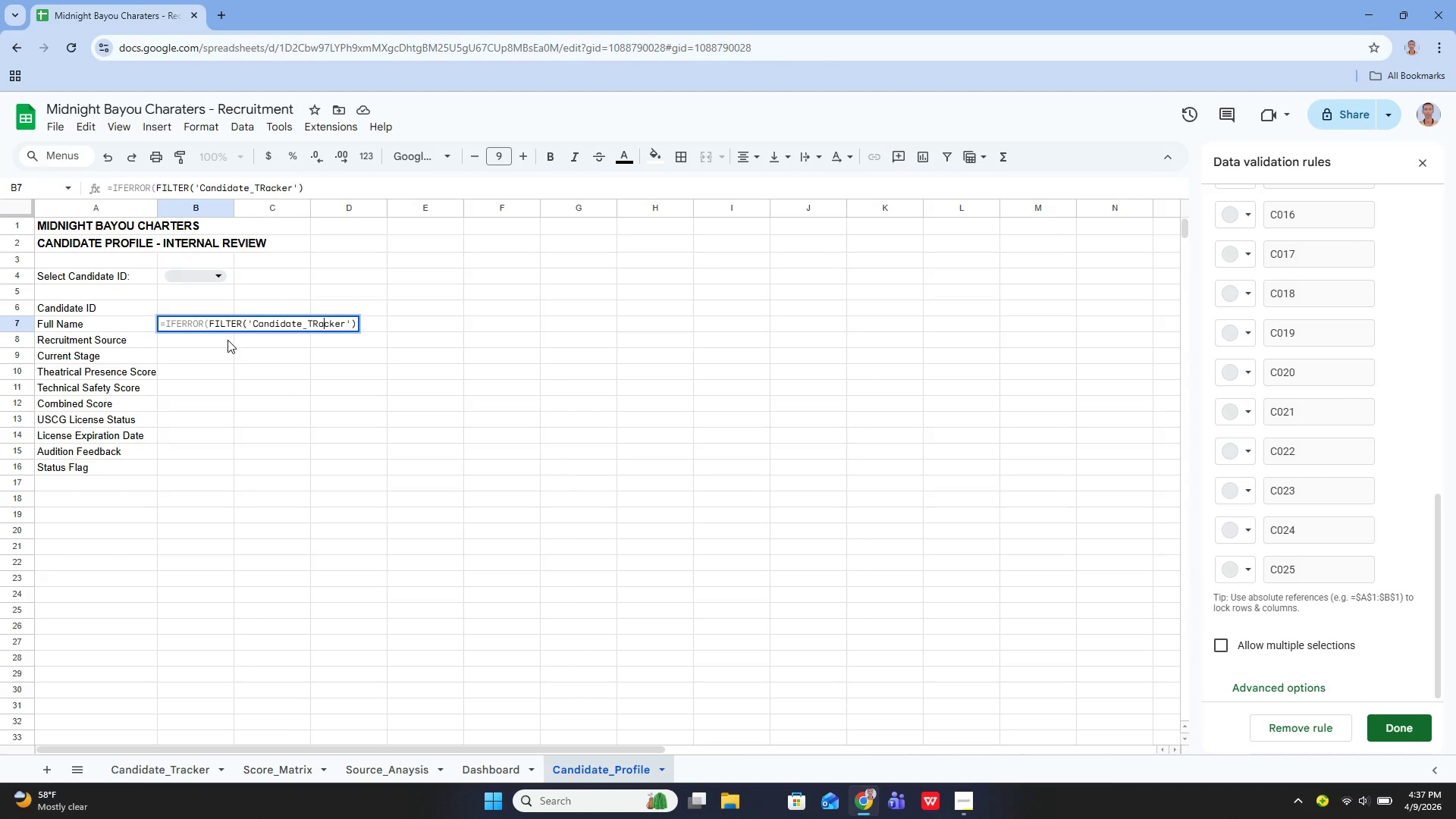 
key(ArrowLeft)
 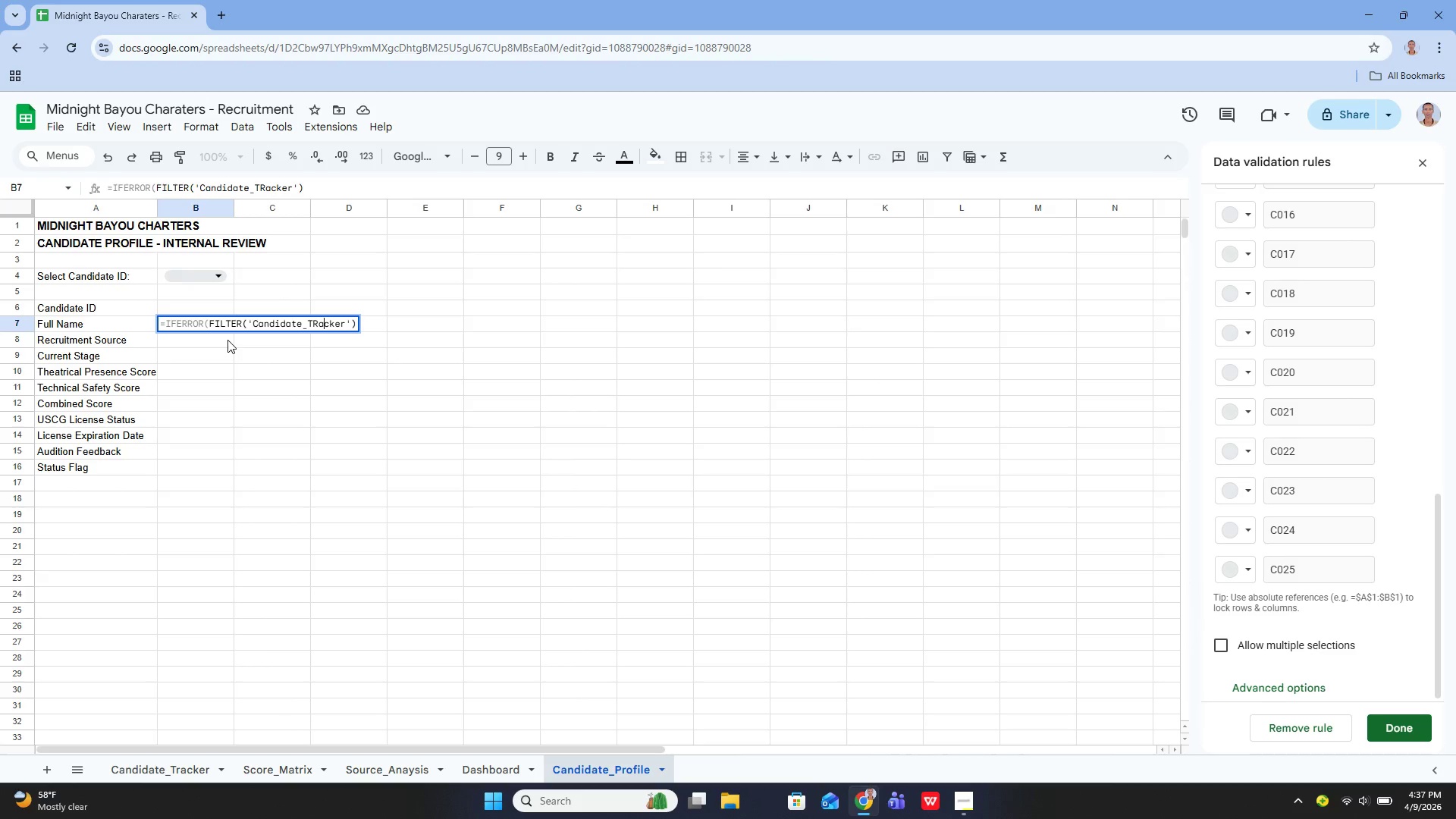 
key(ArrowLeft)
 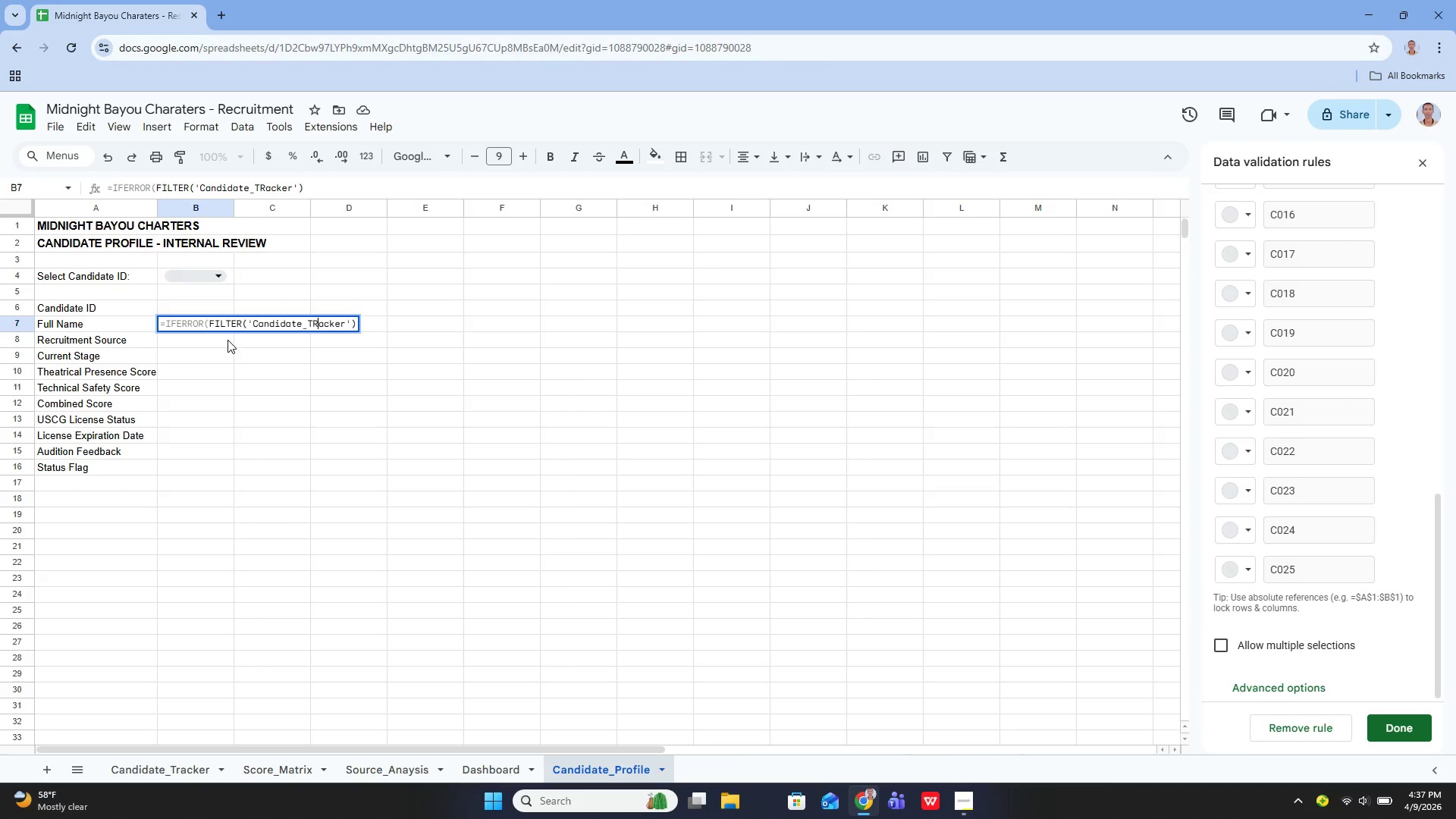 
key(Backspace)
 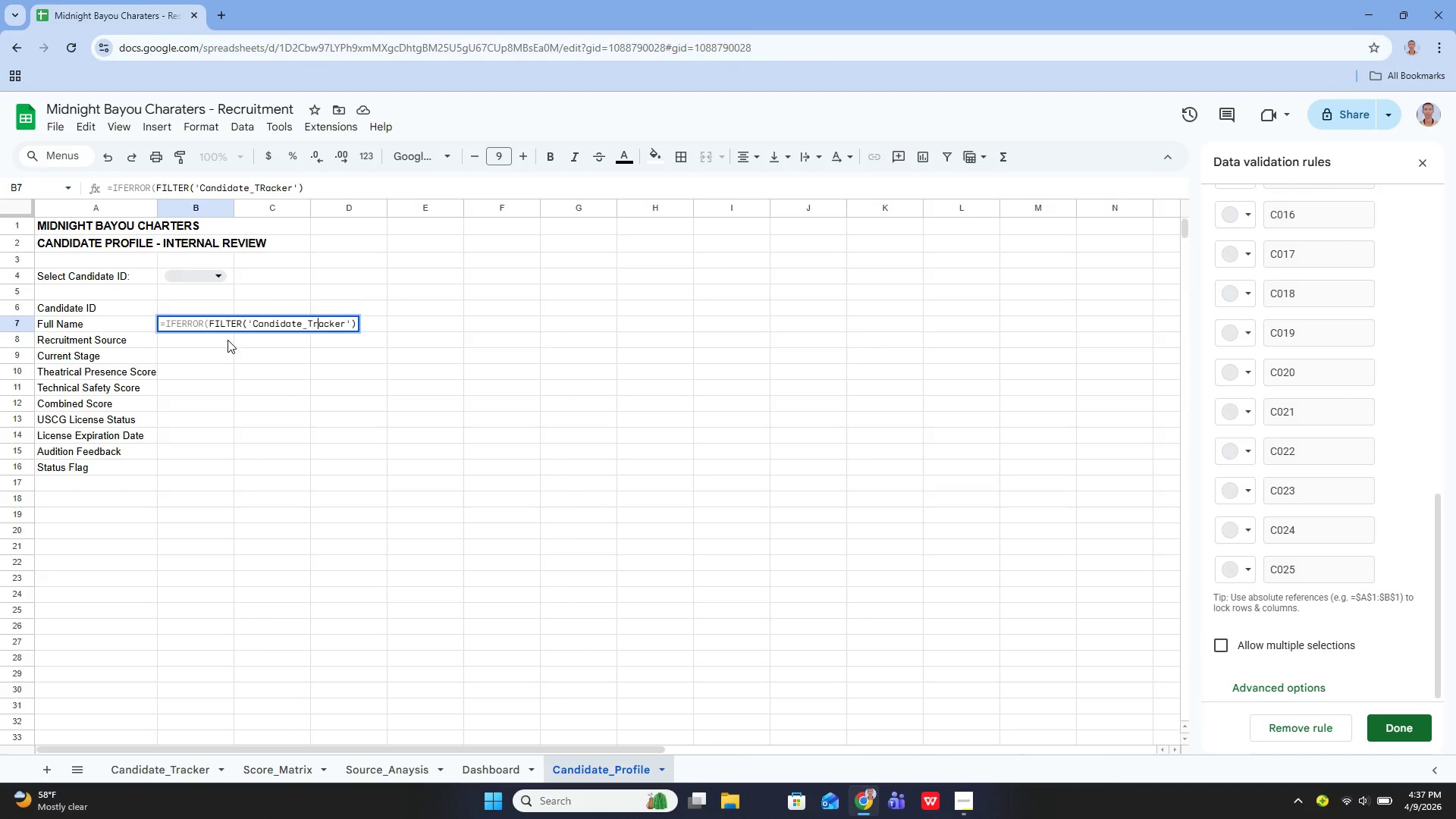 
key(R)
 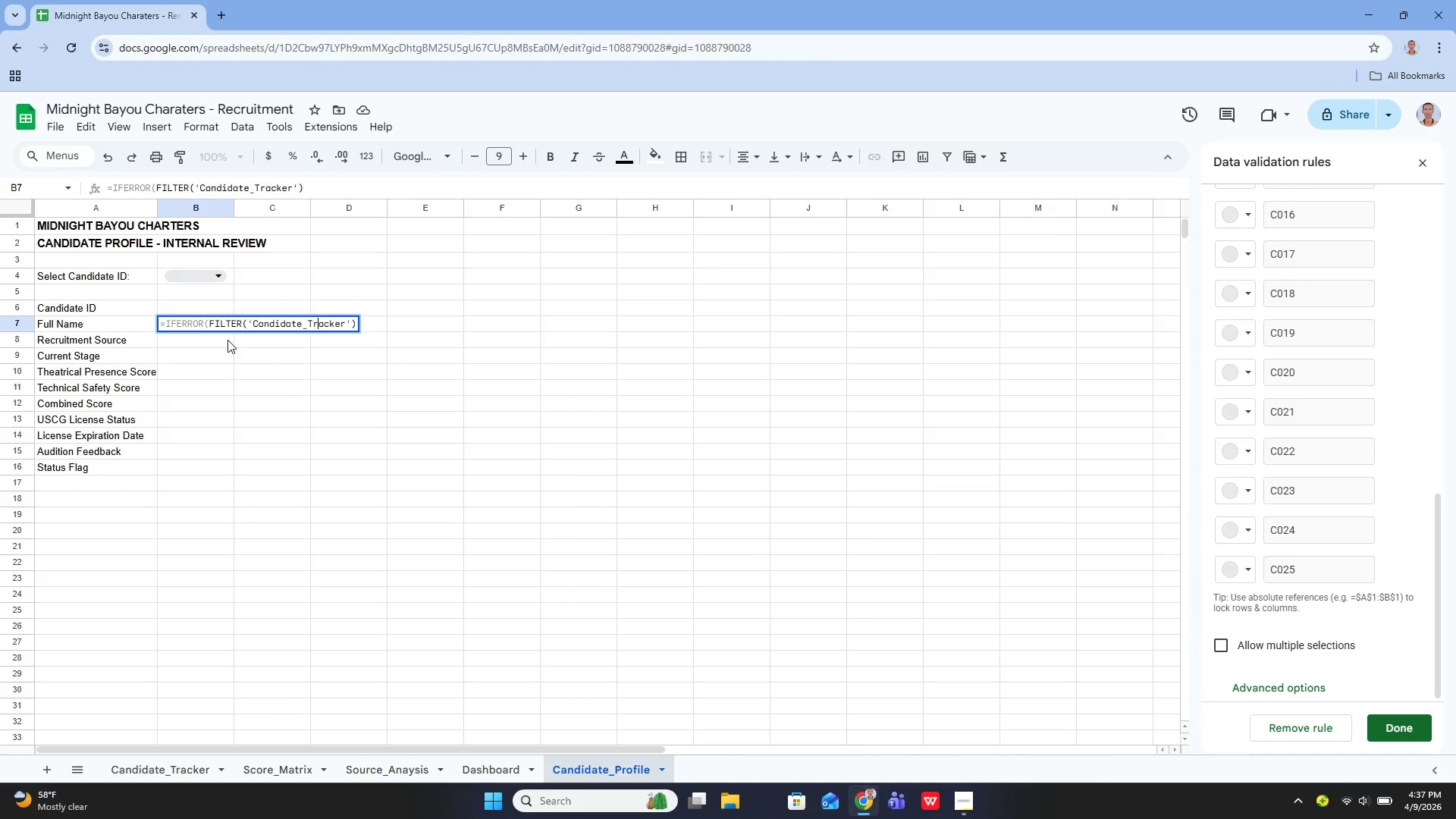 
key(ArrowDown)
 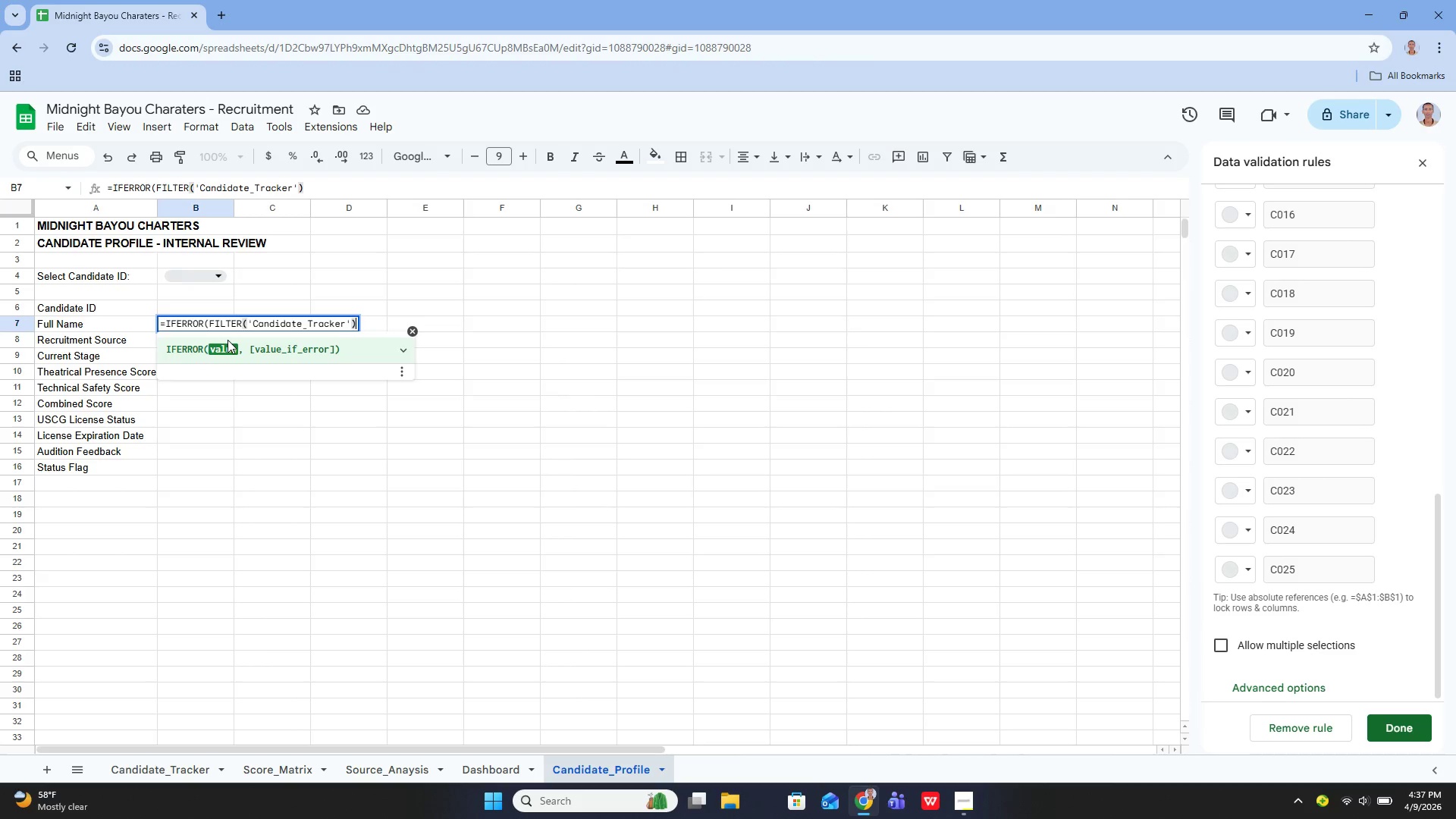 
key(ArrowLeft)
 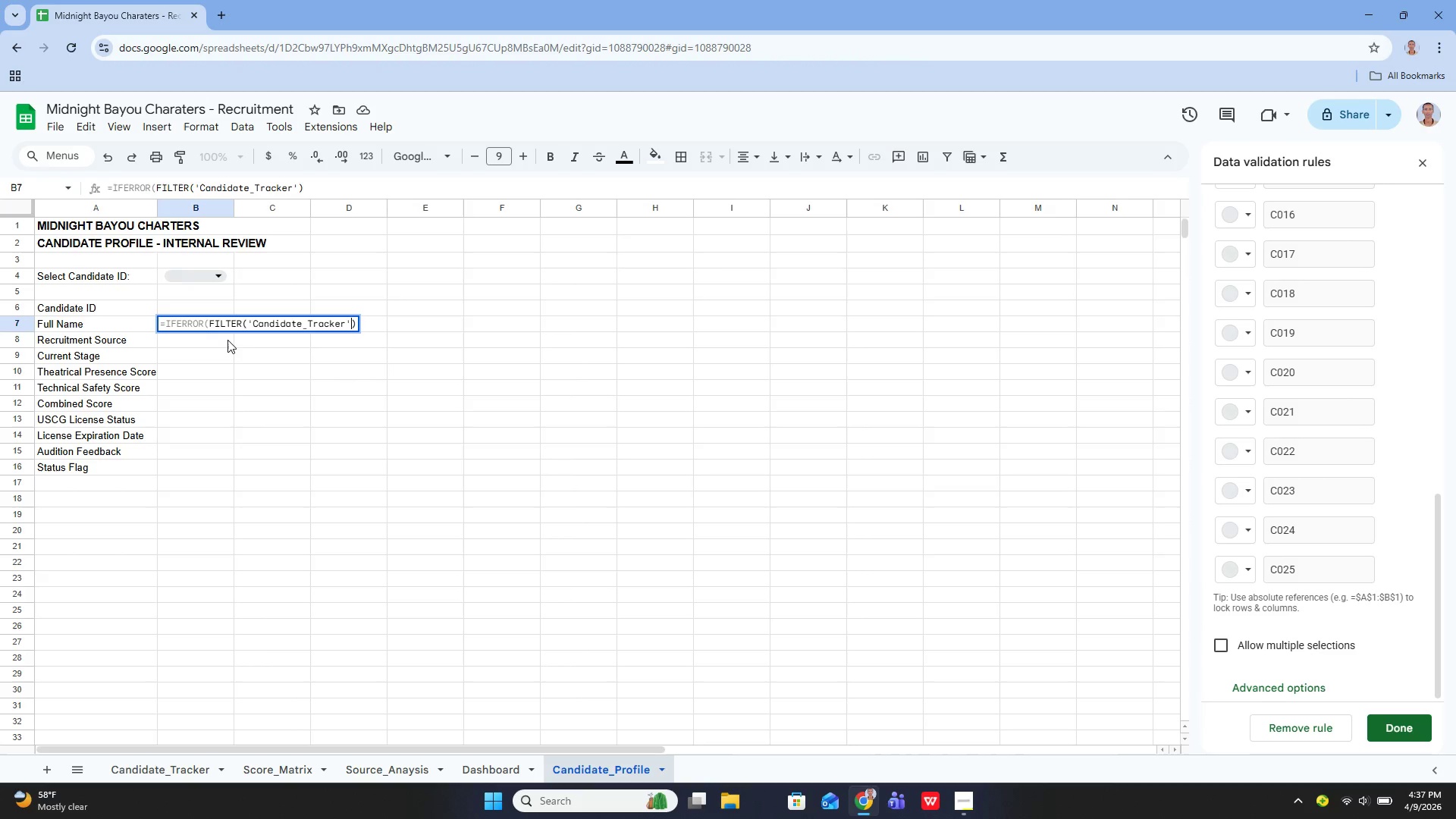 
type(!B5:B29, '')
 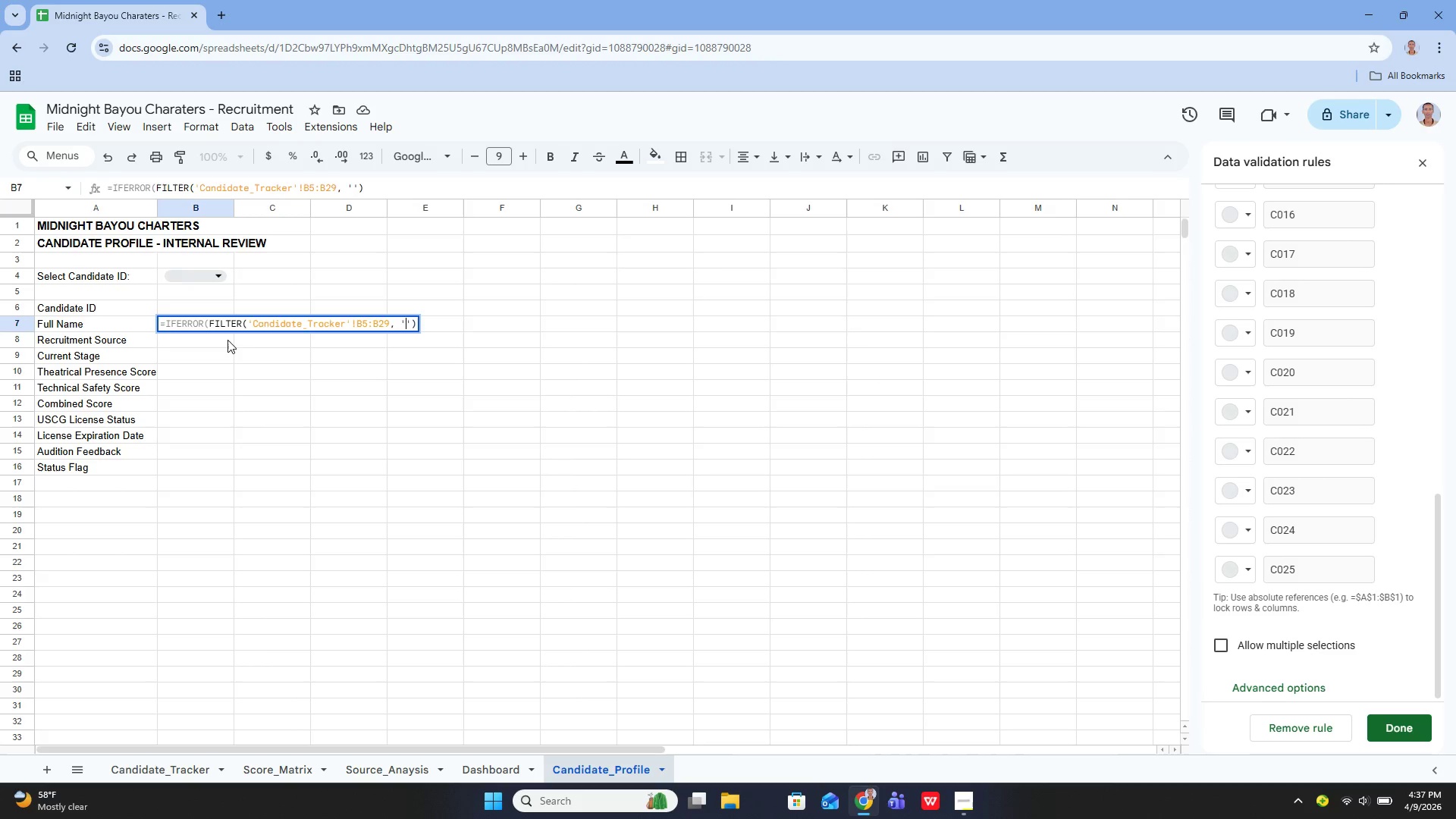 
 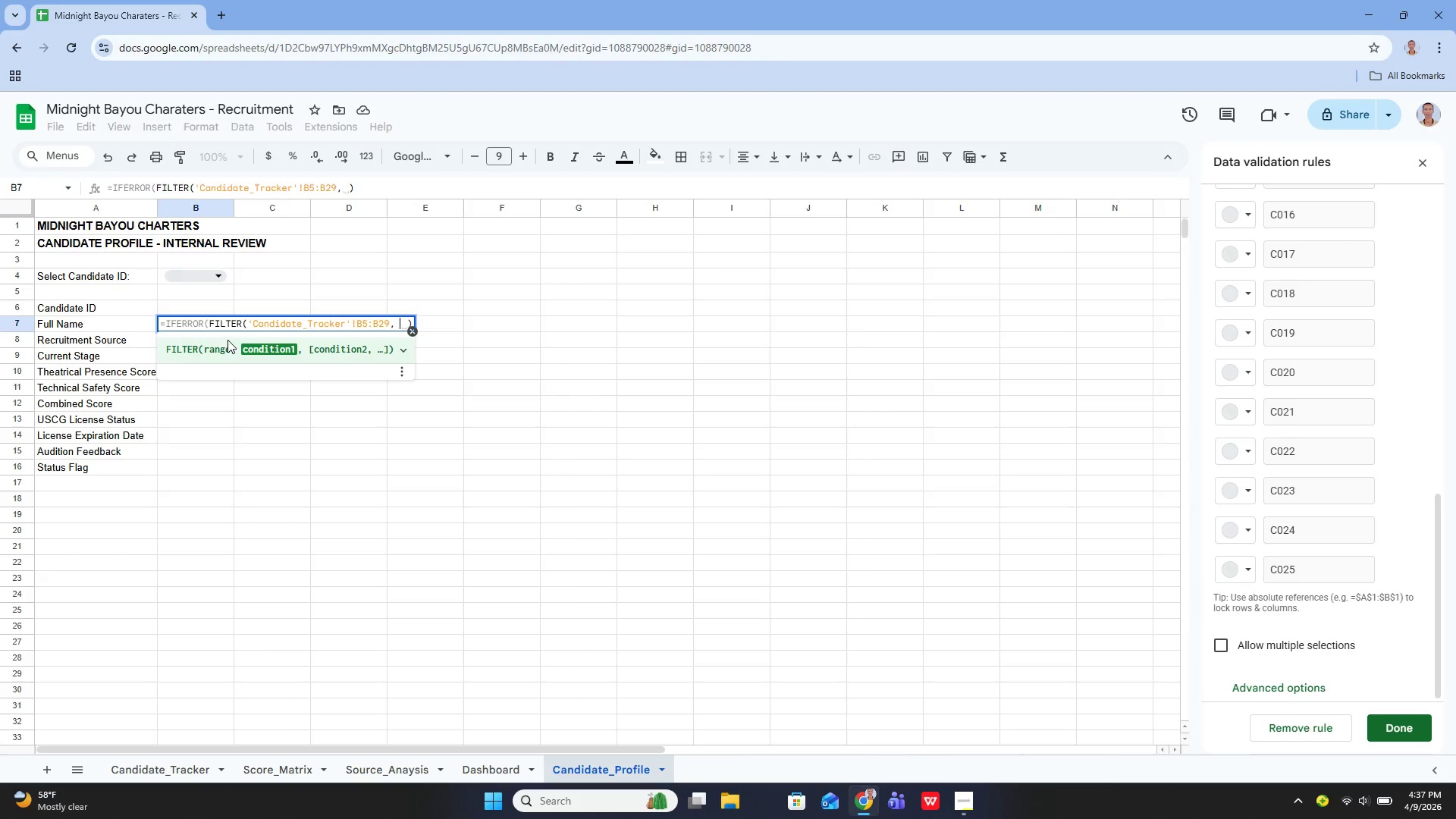 
key(ArrowLeft)
 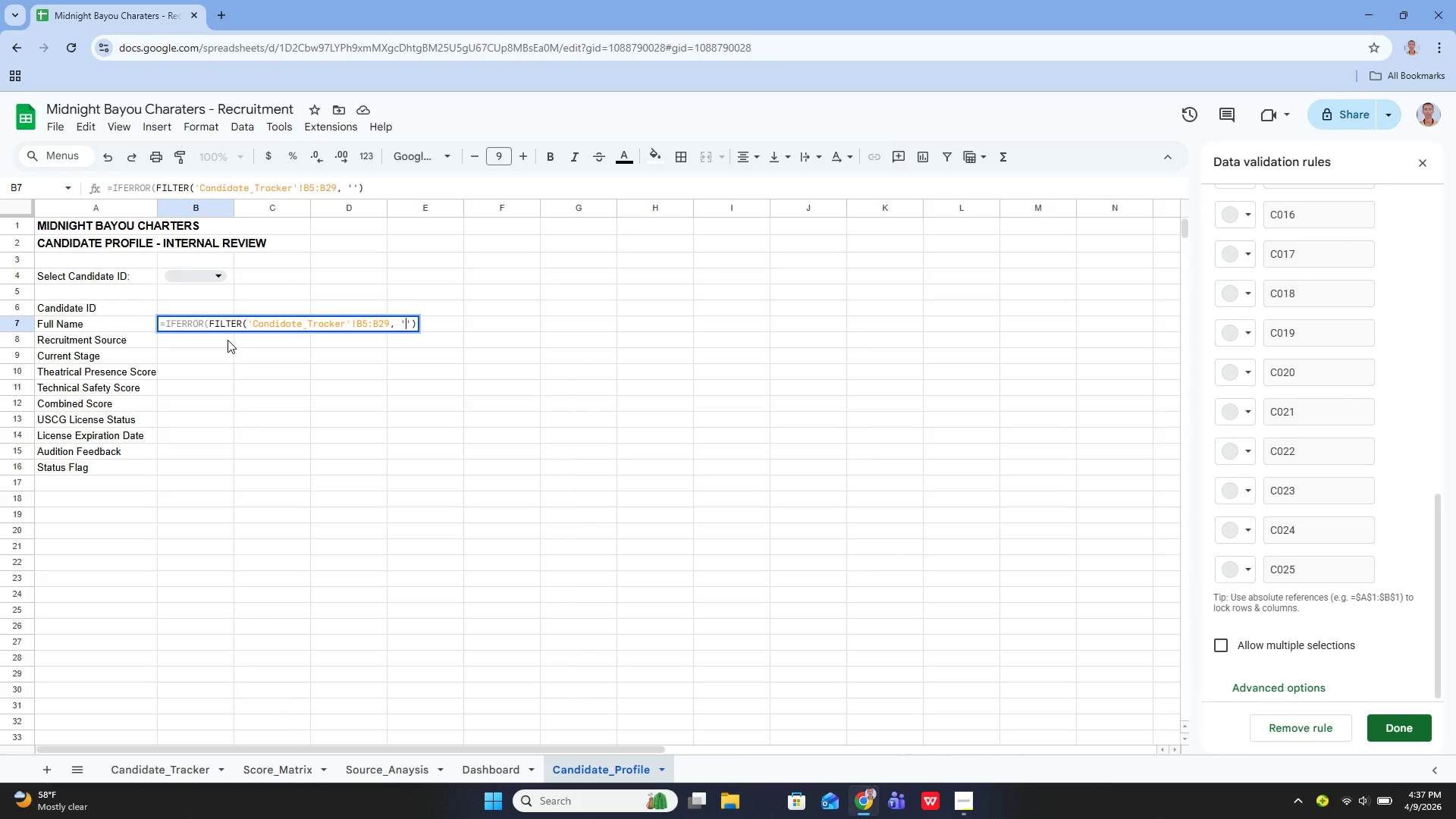 
type(Candidate_Tracker)
 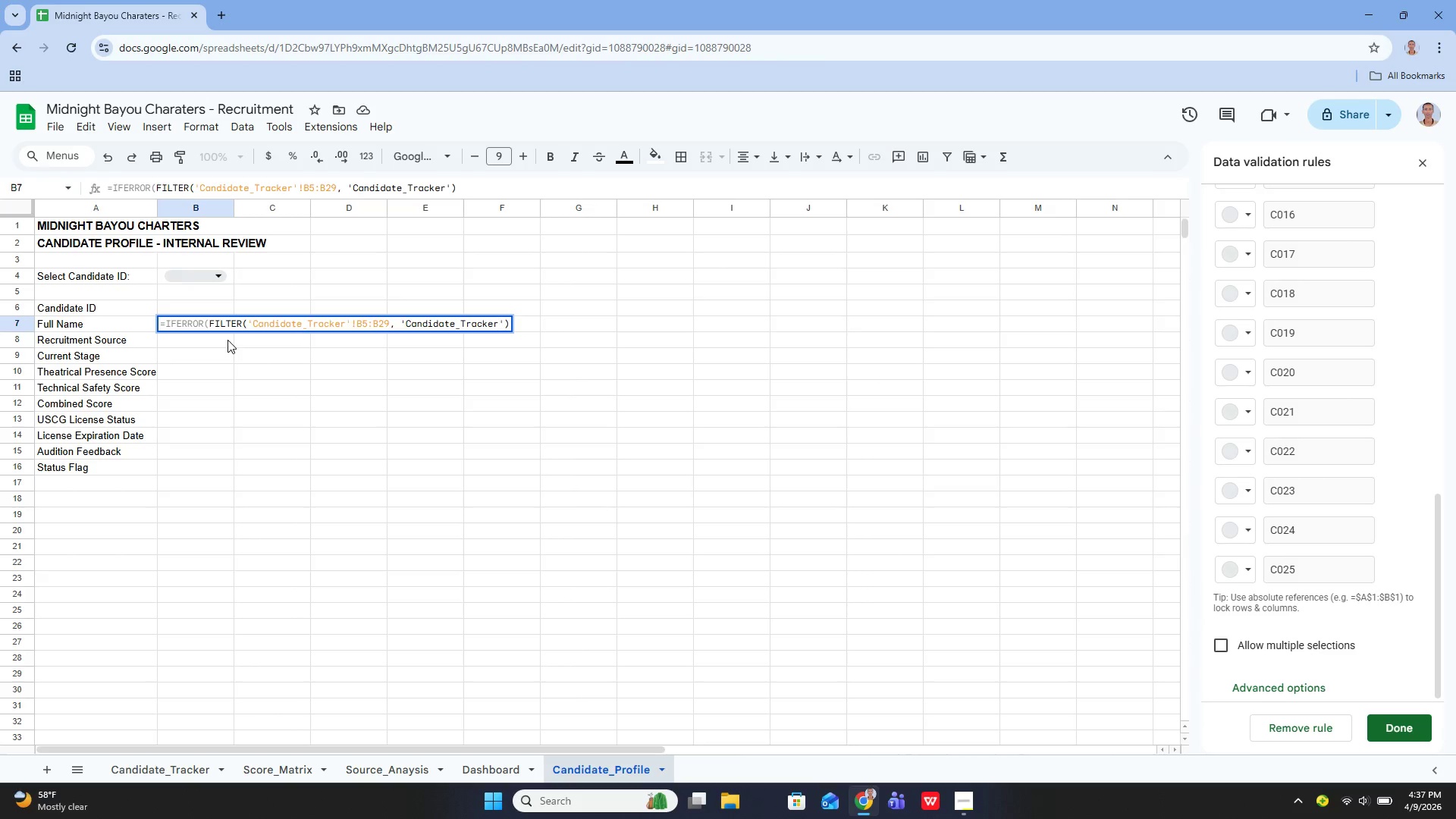 
key(ArrowRight)
 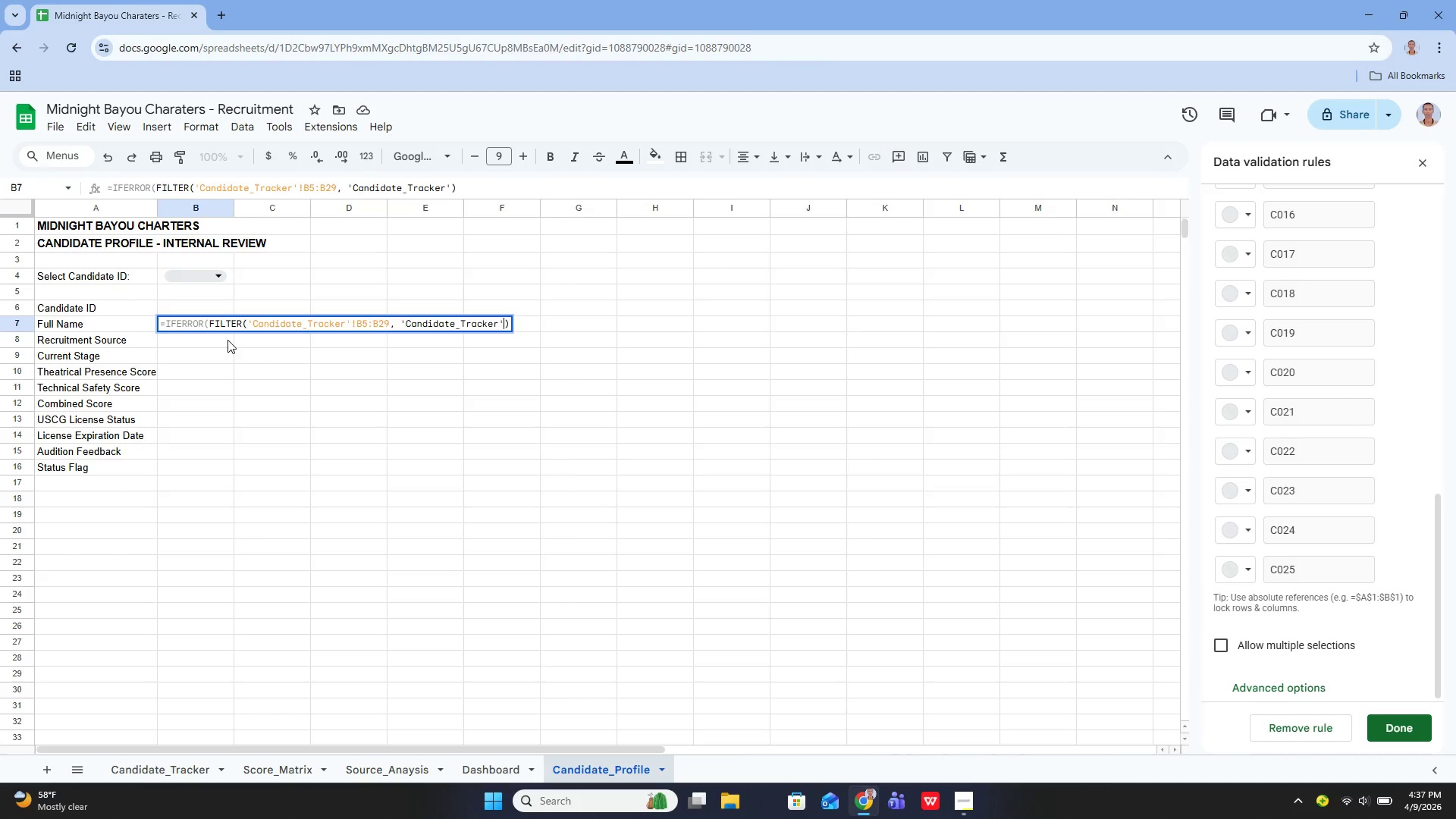 
type(!A$\5)
key(Backspace)
key(Backspace)
key(Backspace)
type(5:A29=B4)
 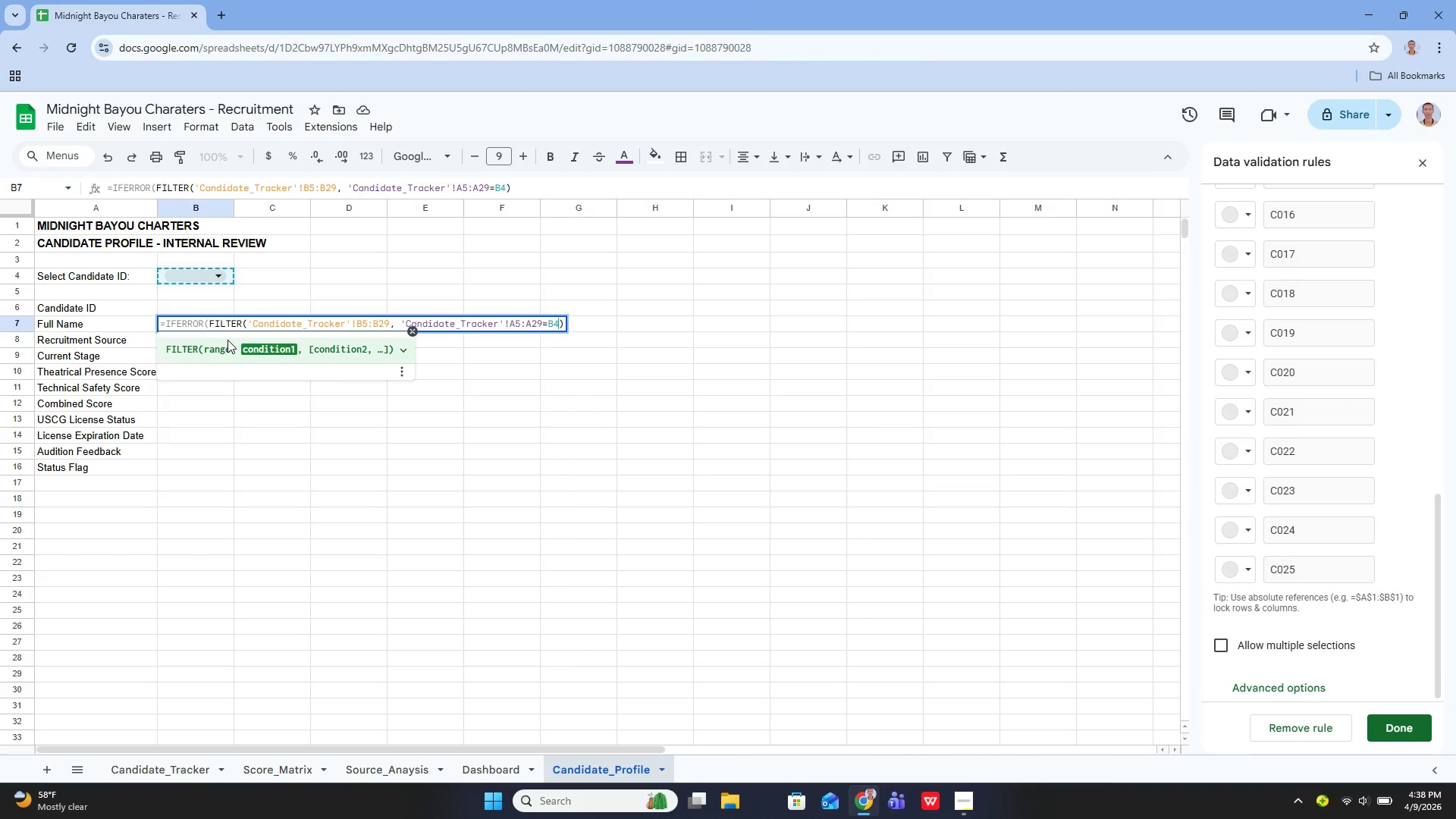 
key(ArrowRight)
 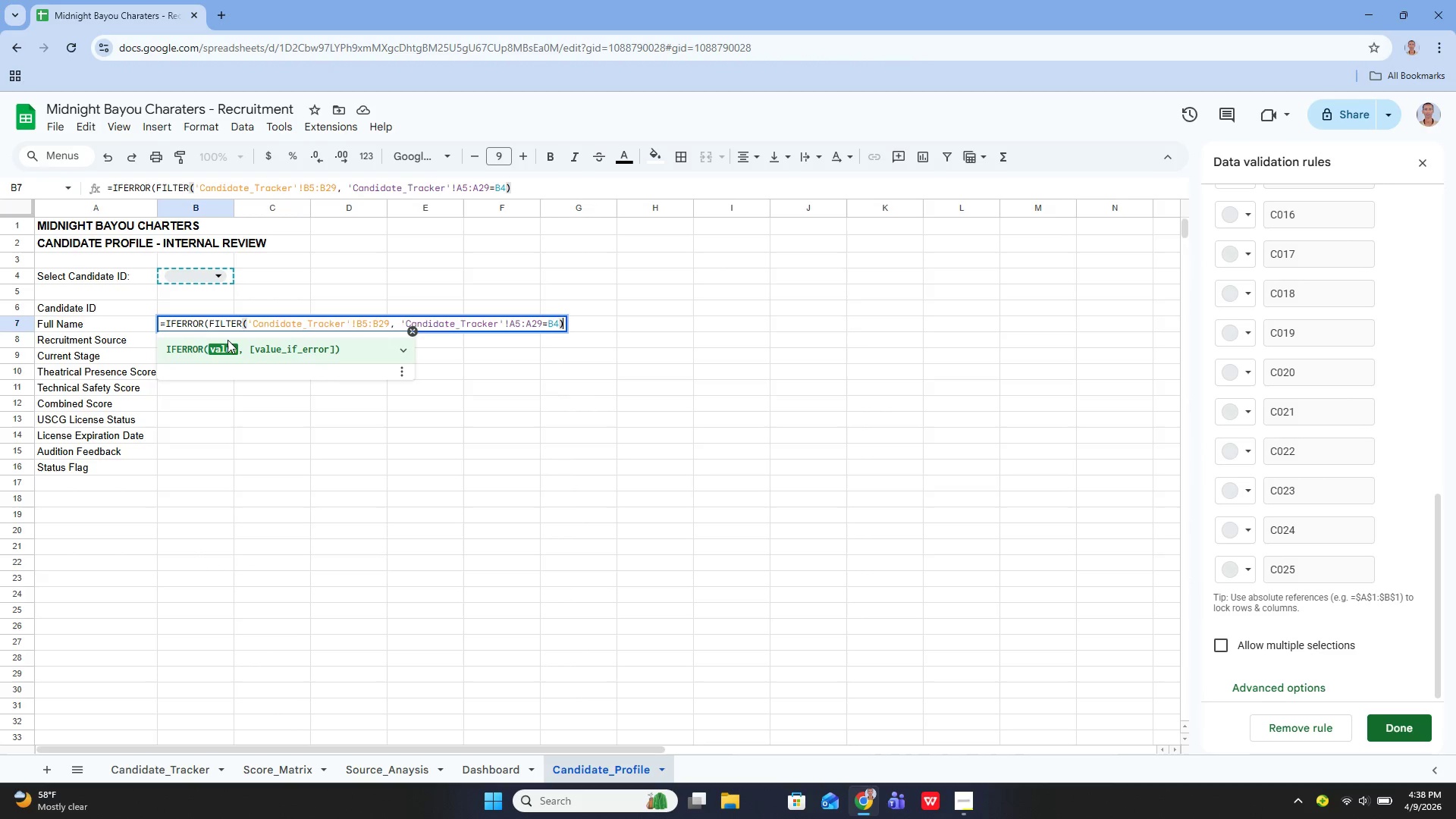 
key(Comma)
 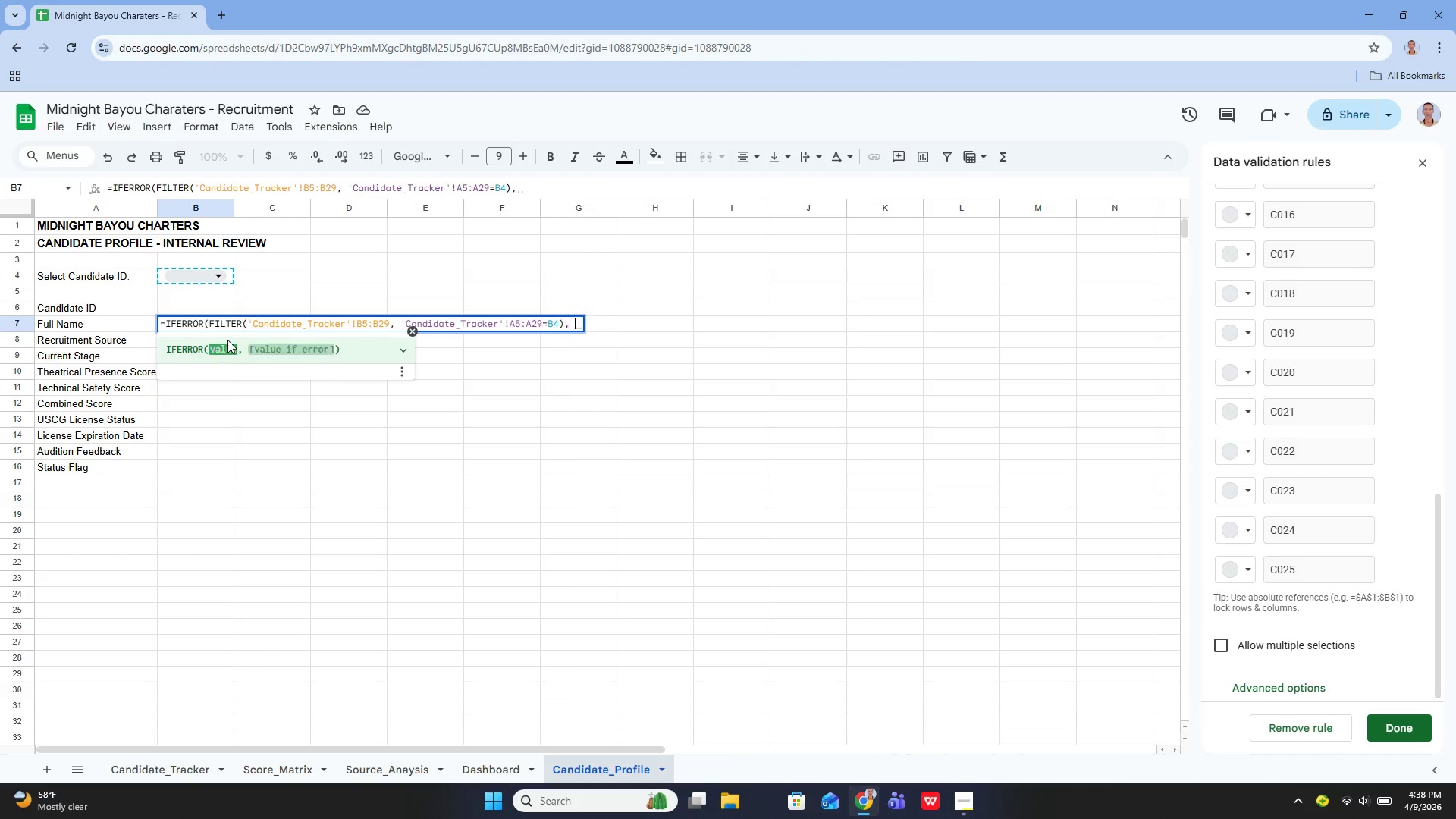 
key(Space)
 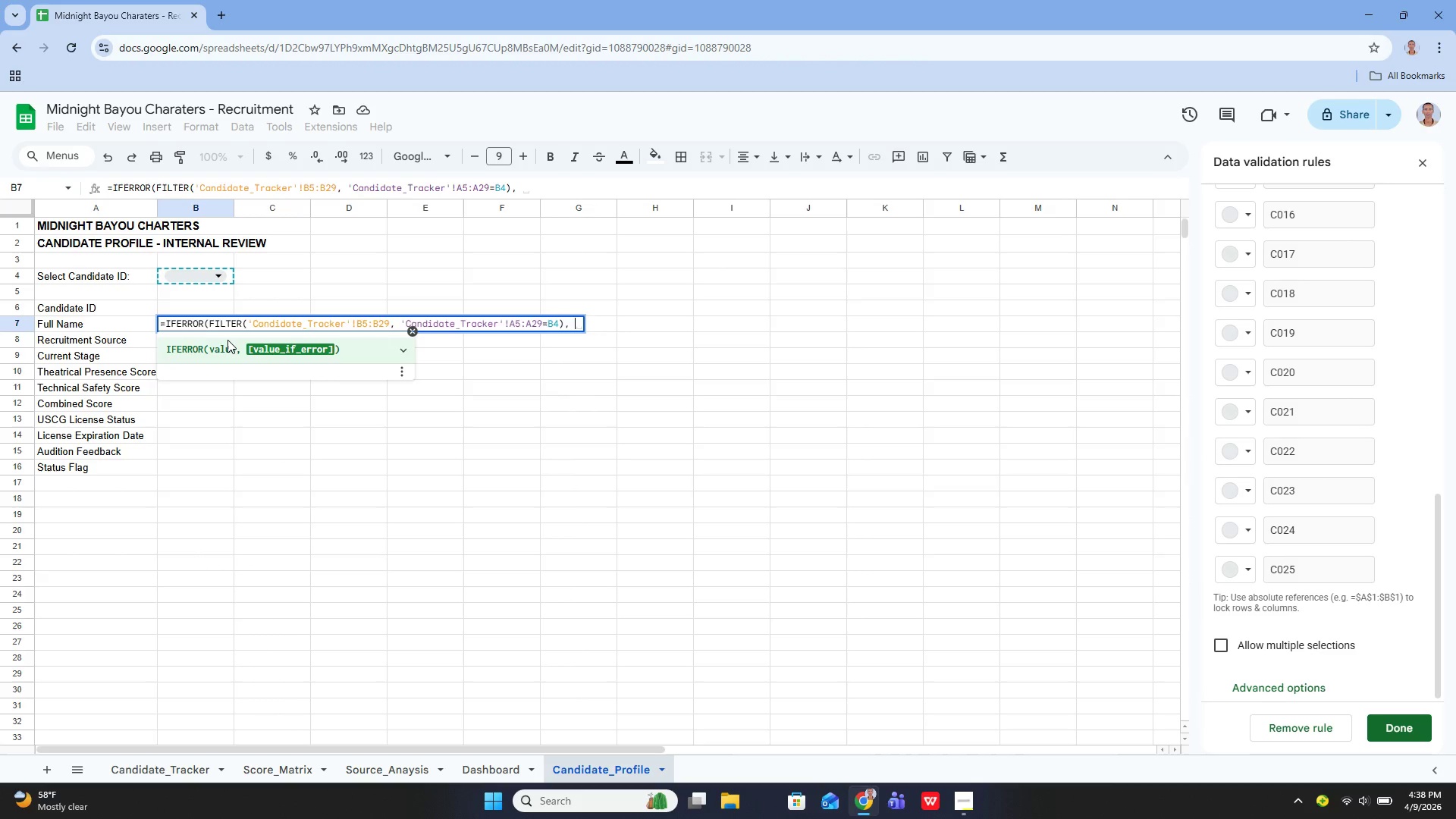 
key(Shift+Quote)
 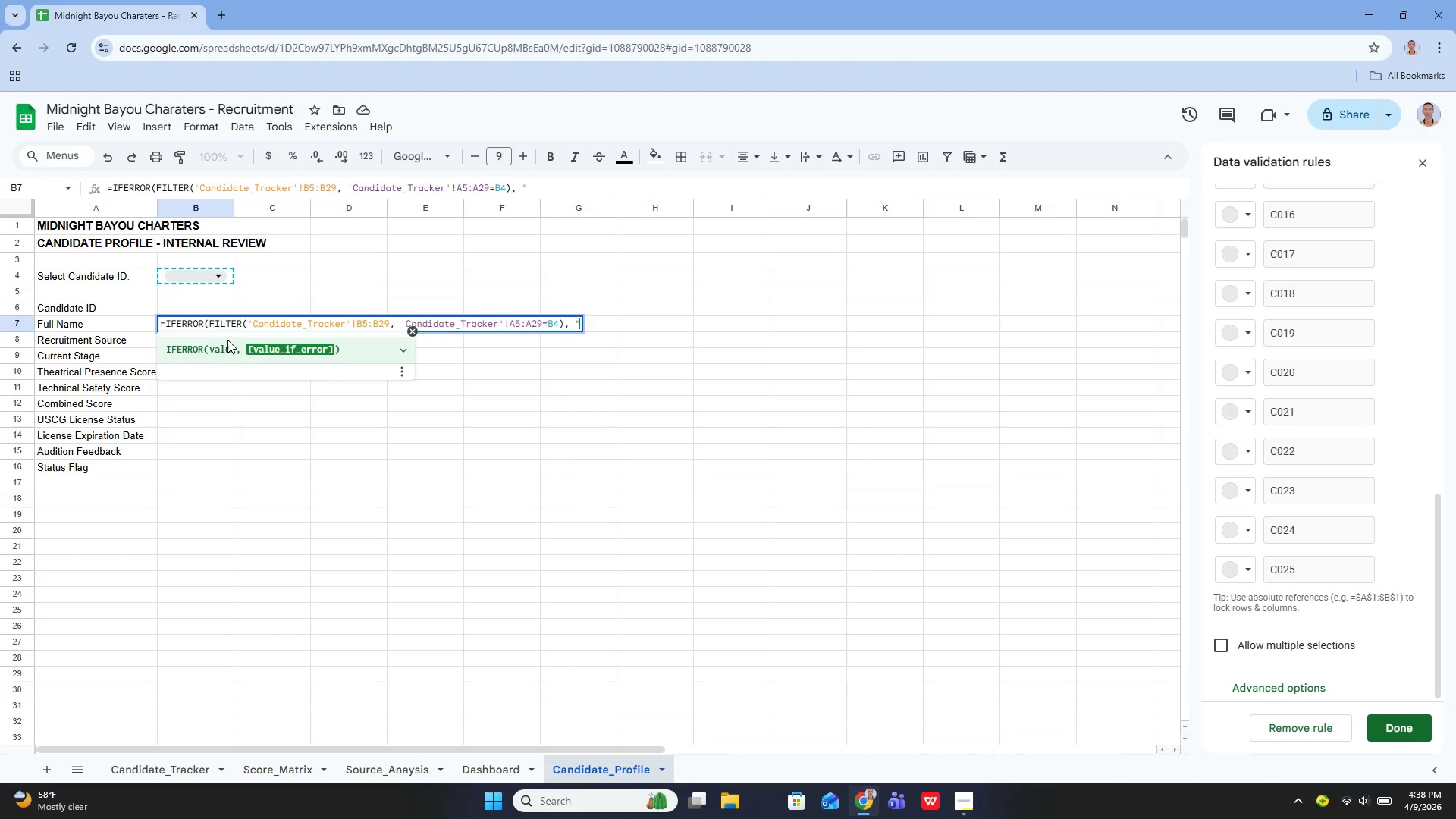 
key(Shift+Quote)
 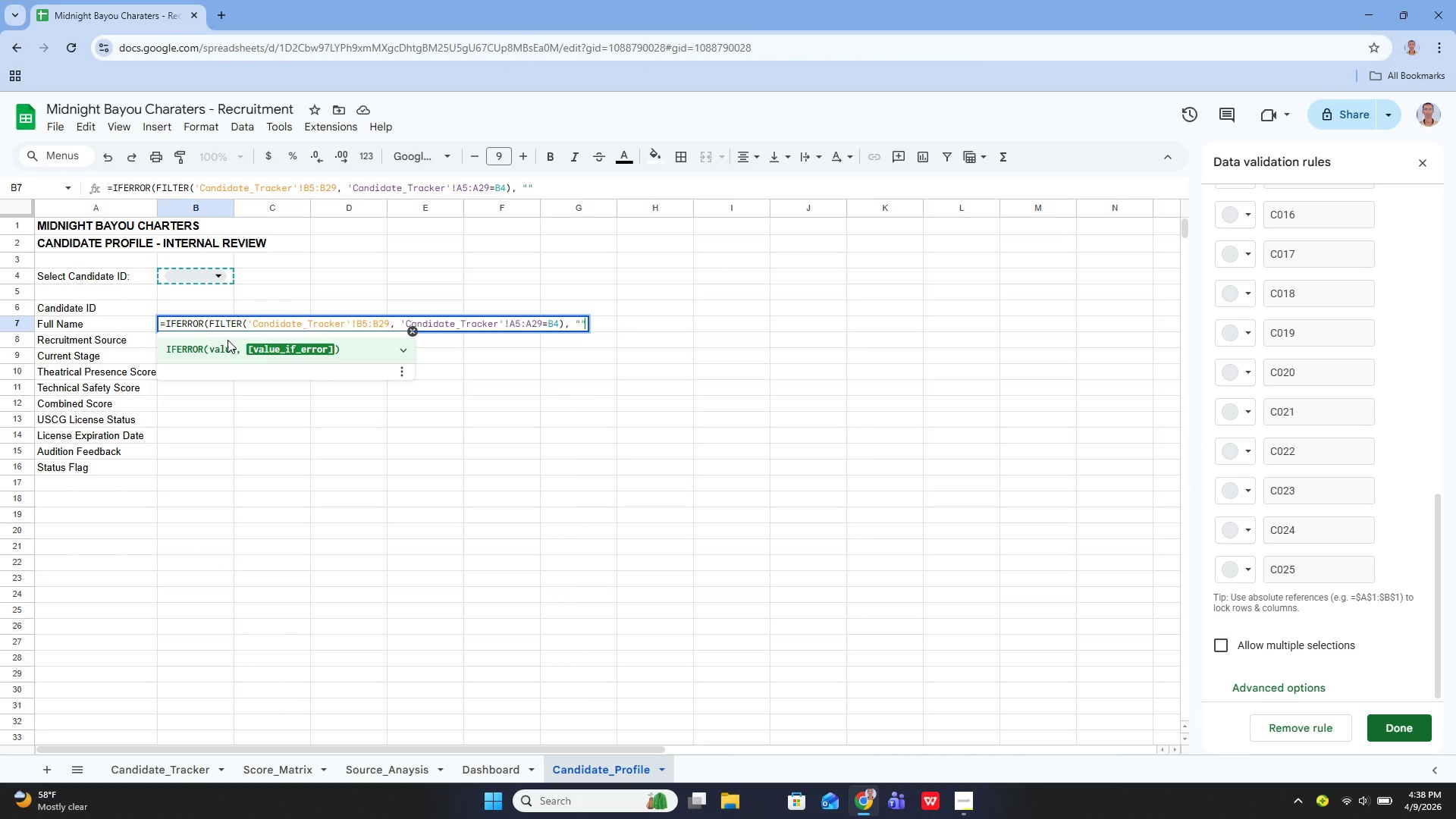 
key(ArrowLeft)
 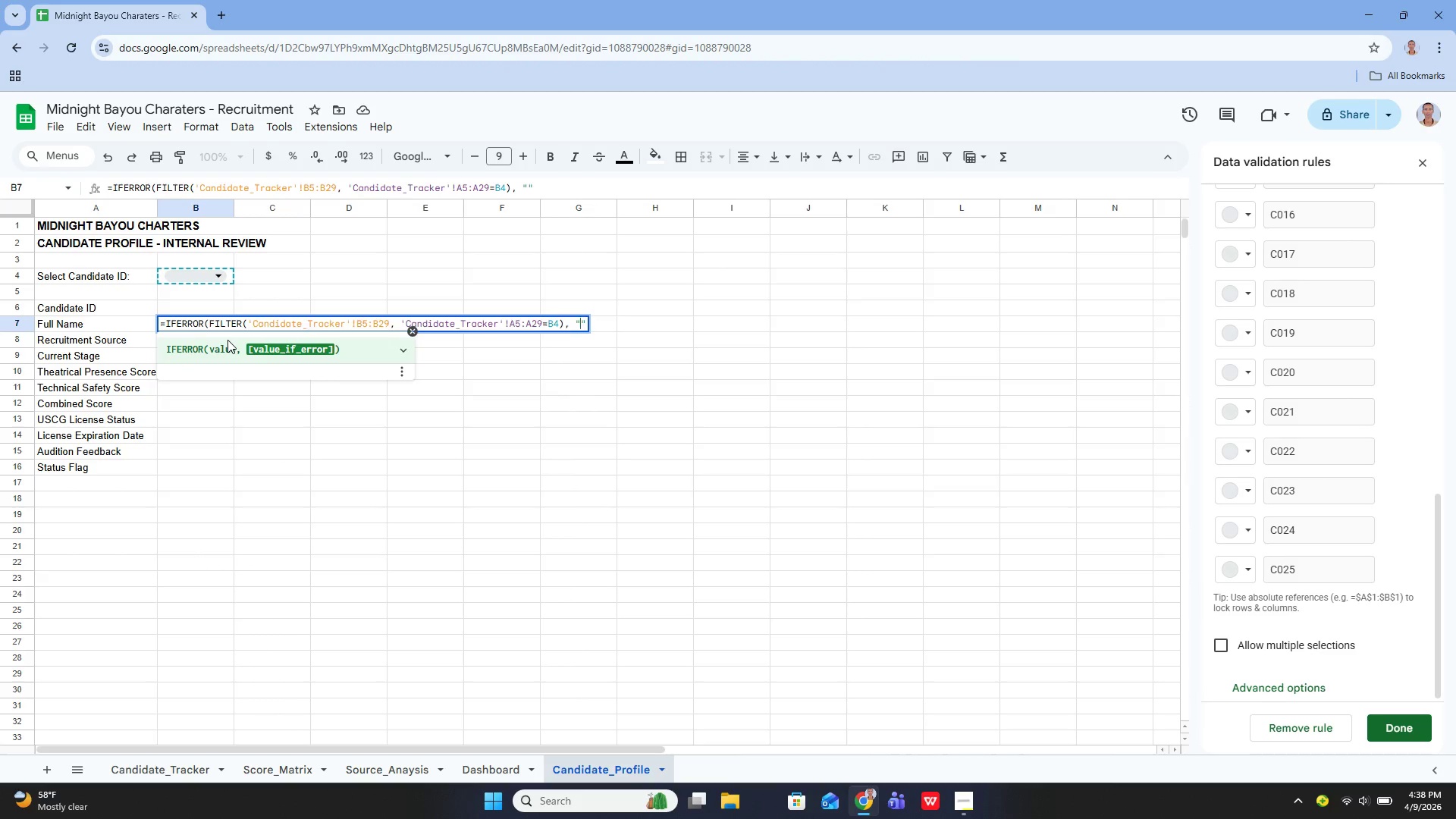 
type(Select a candidate)
 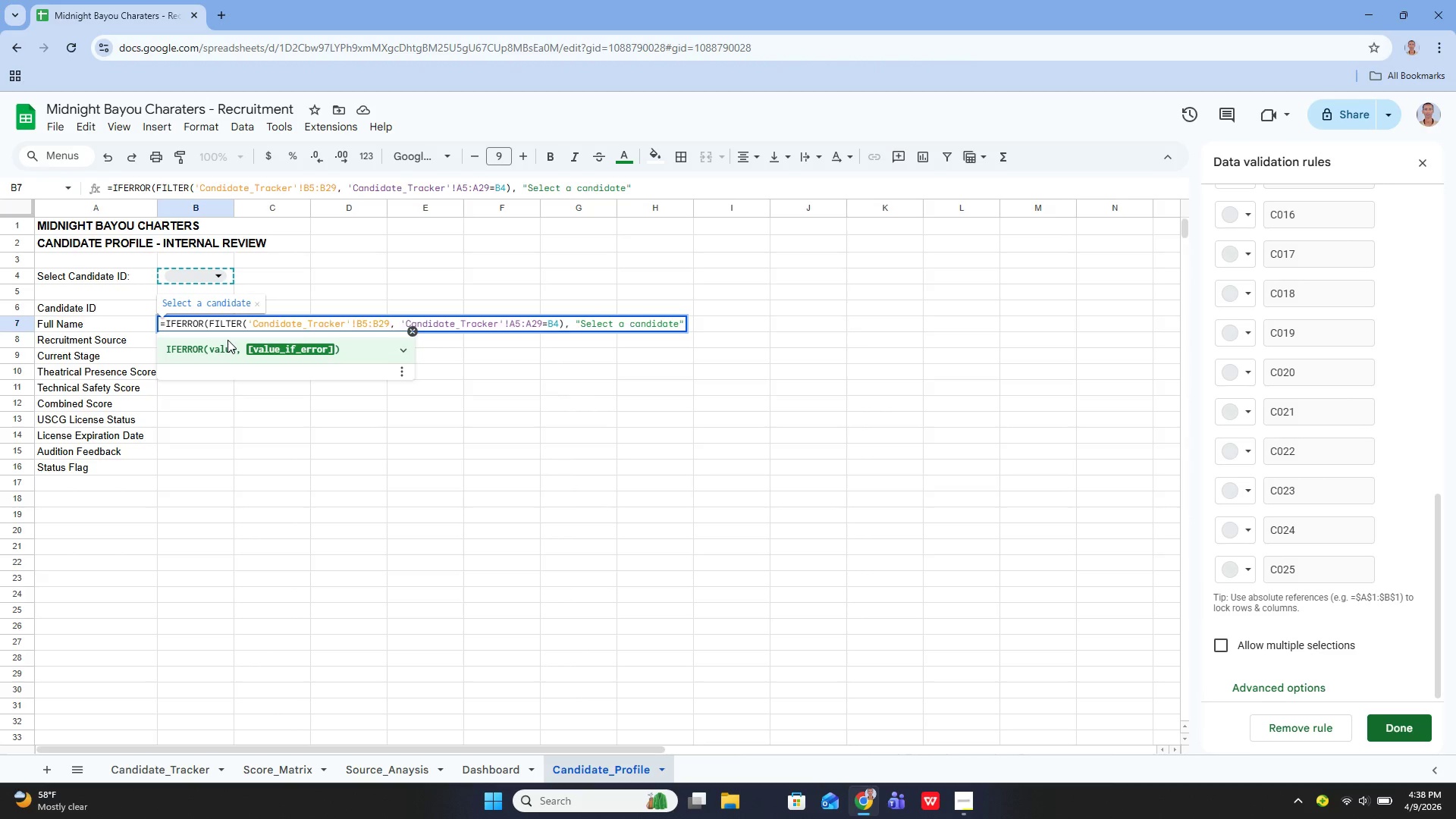 
key(Enter)
 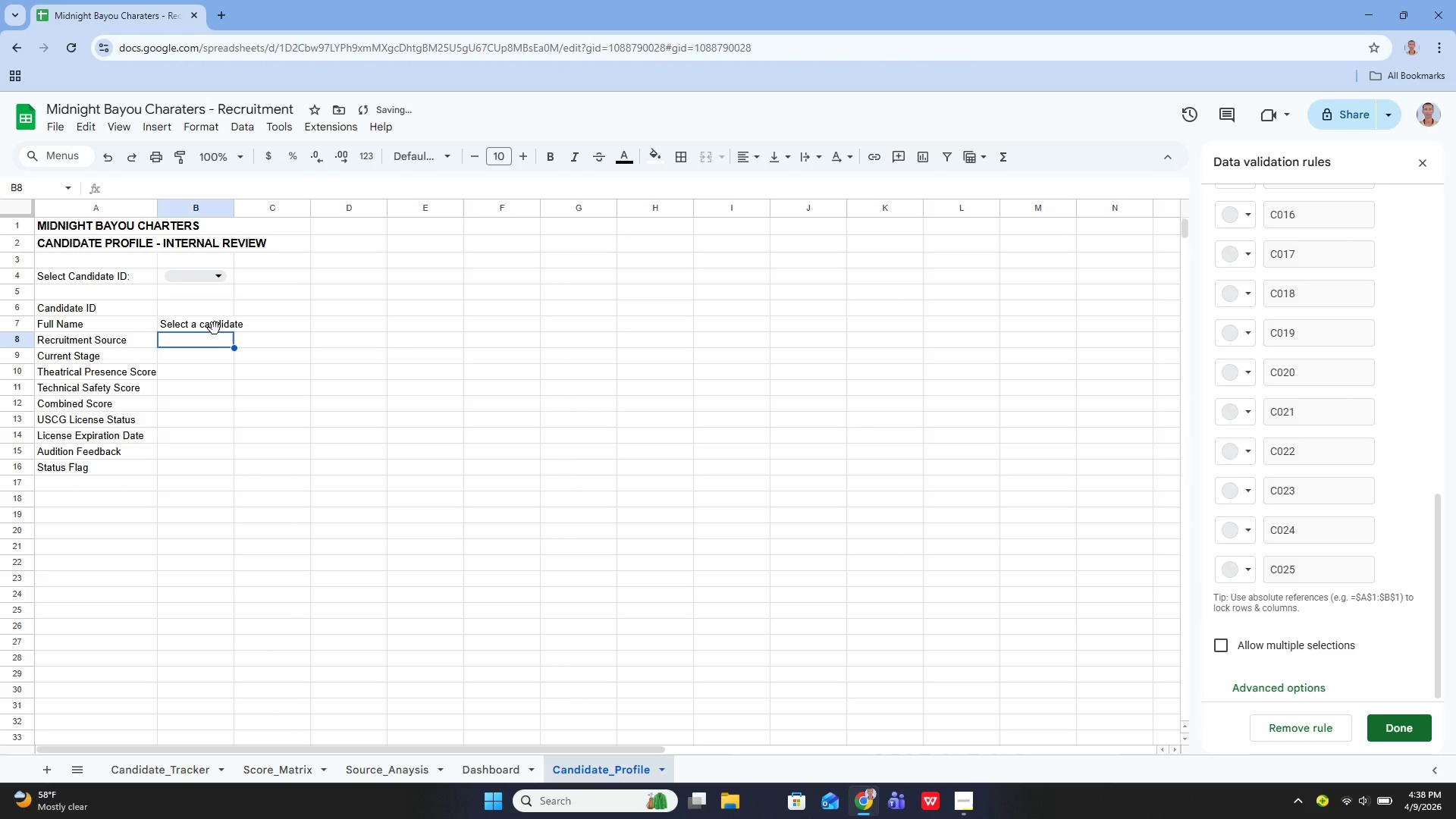 
left_click([209, 325])
 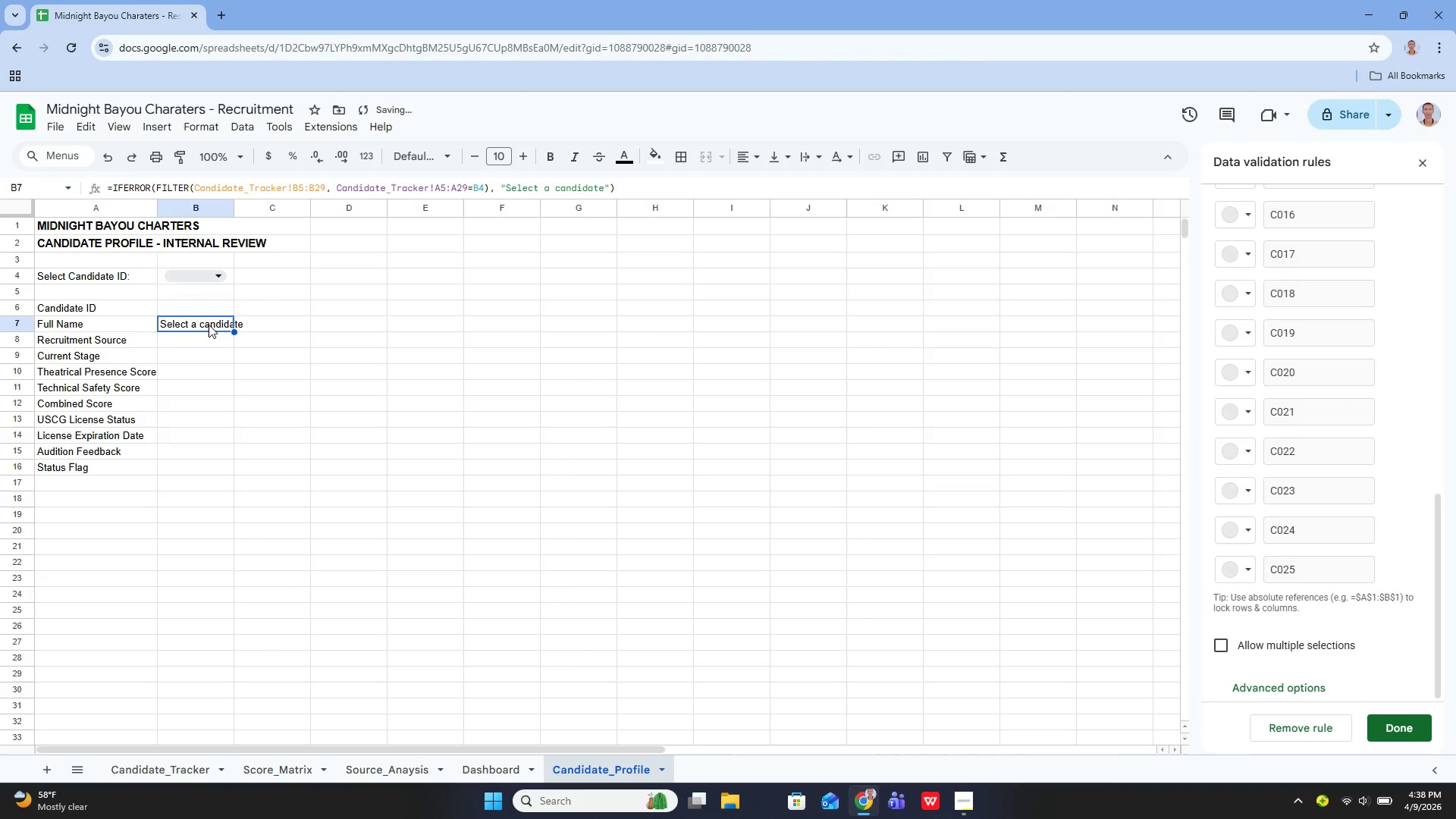 
double_click([209, 325])
 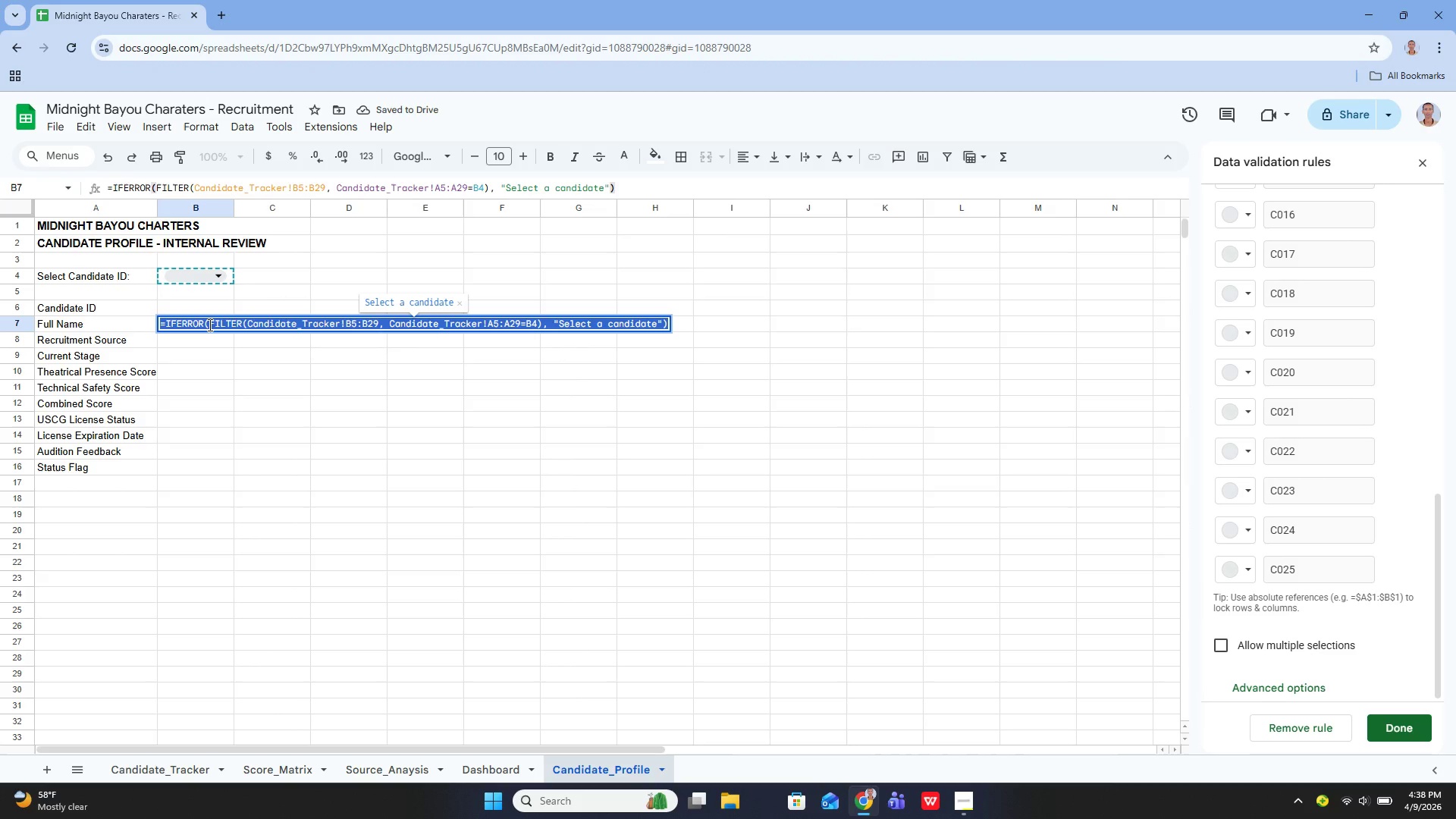 
left_click([209, 325])
 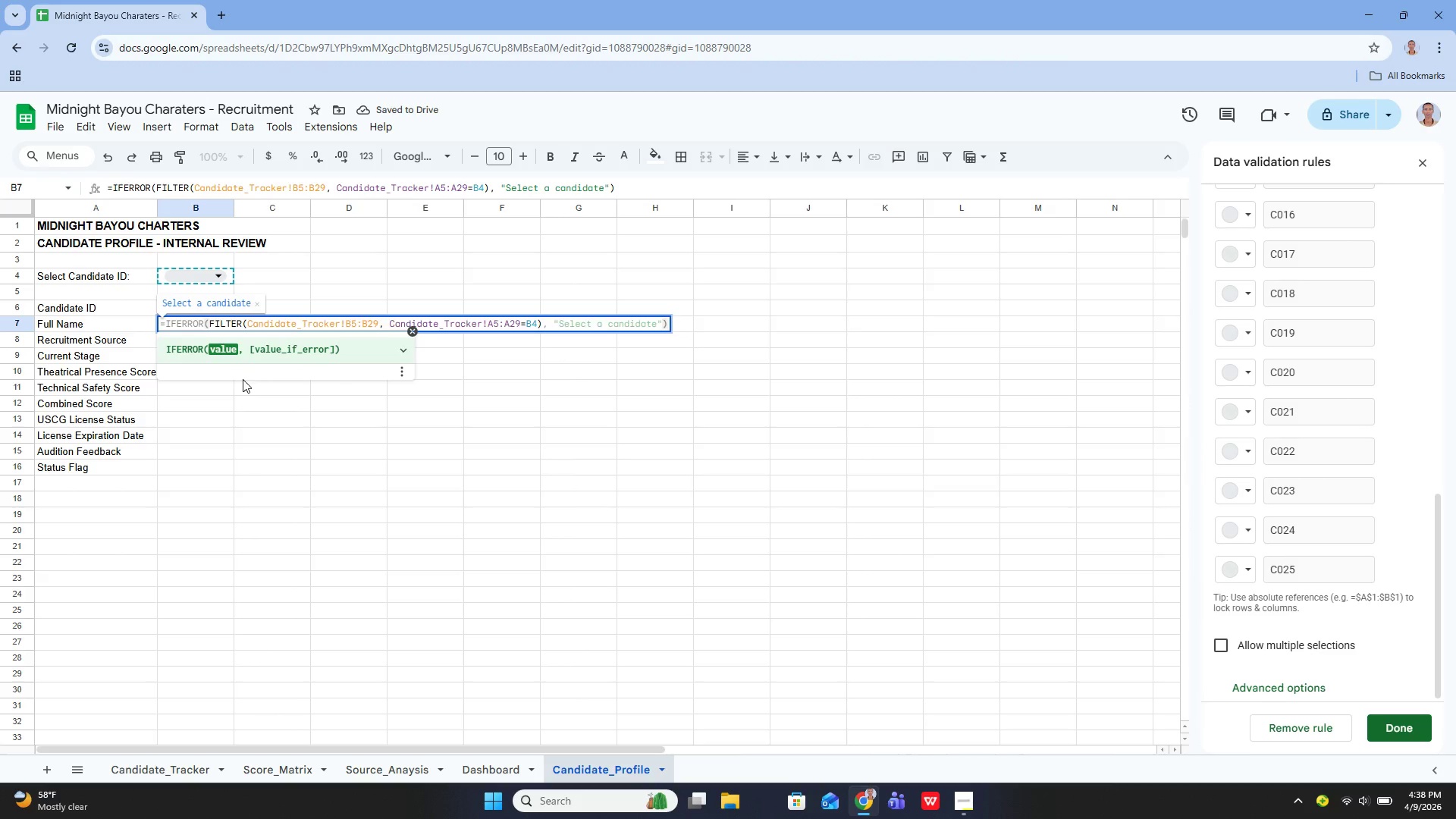 
left_click_drag(start_coordinate=[234, 384], to_coordinate=[206, 321])
 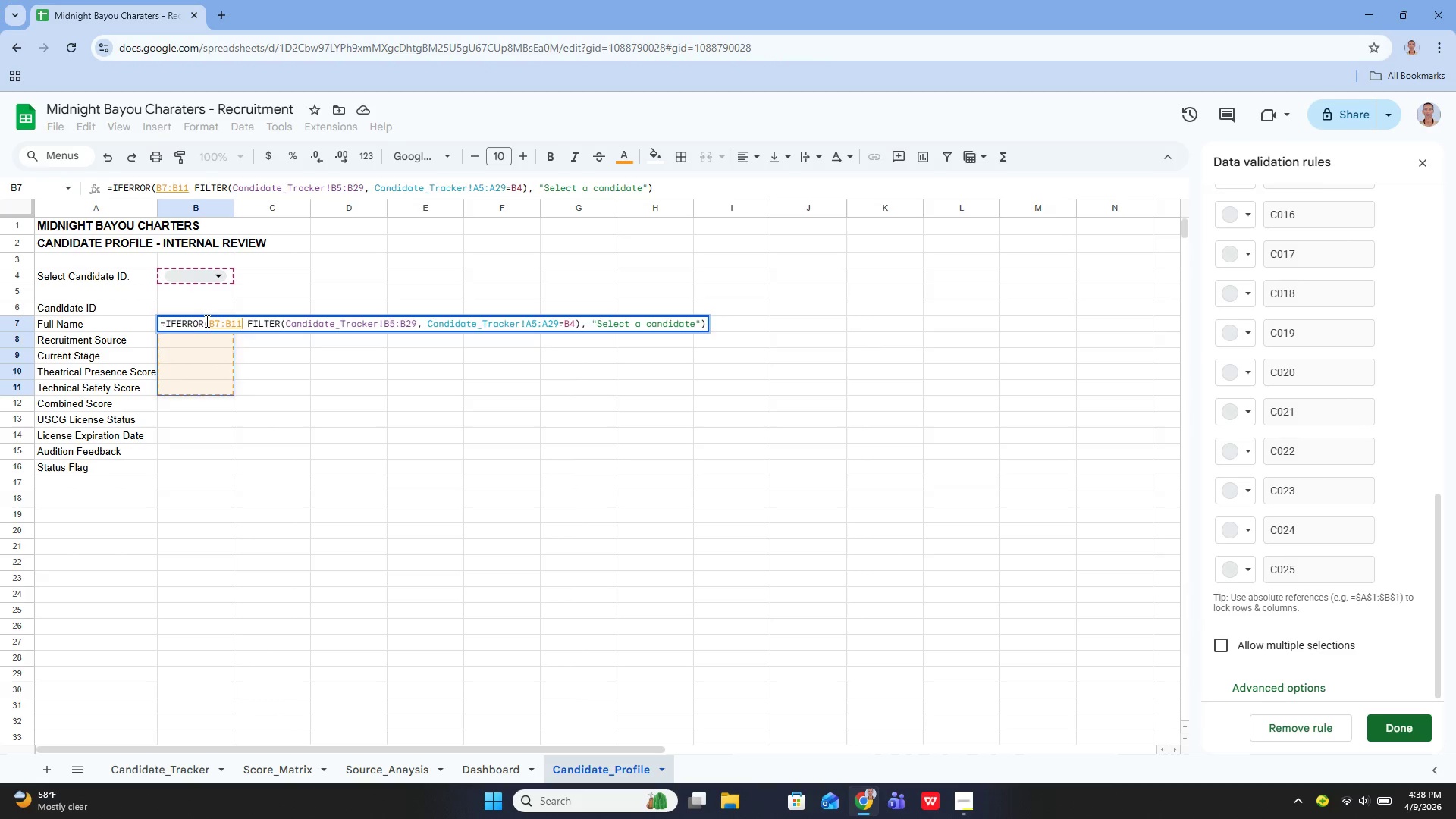 
left_click([206, 321])
 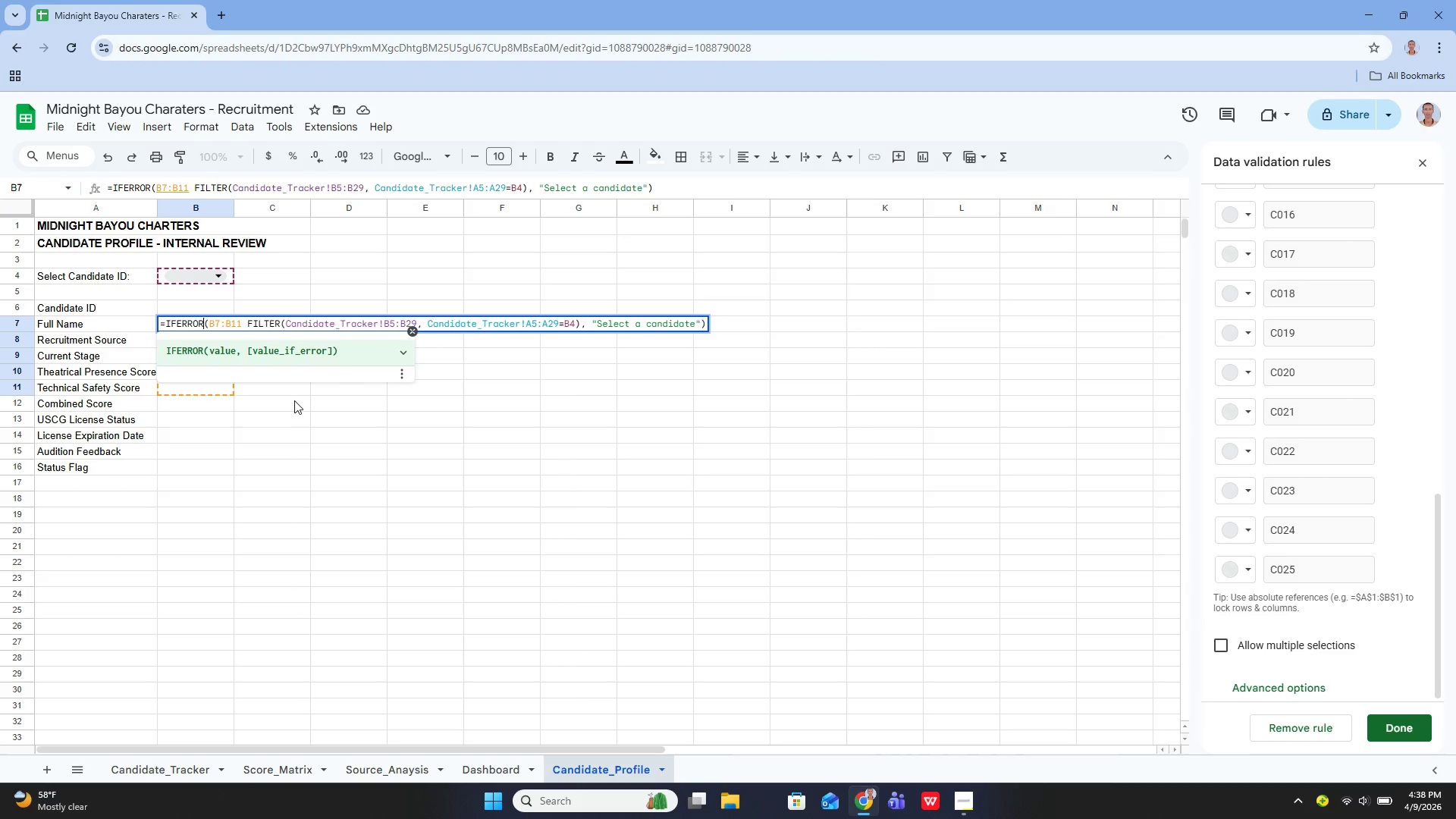 
left_click([291, 404])
 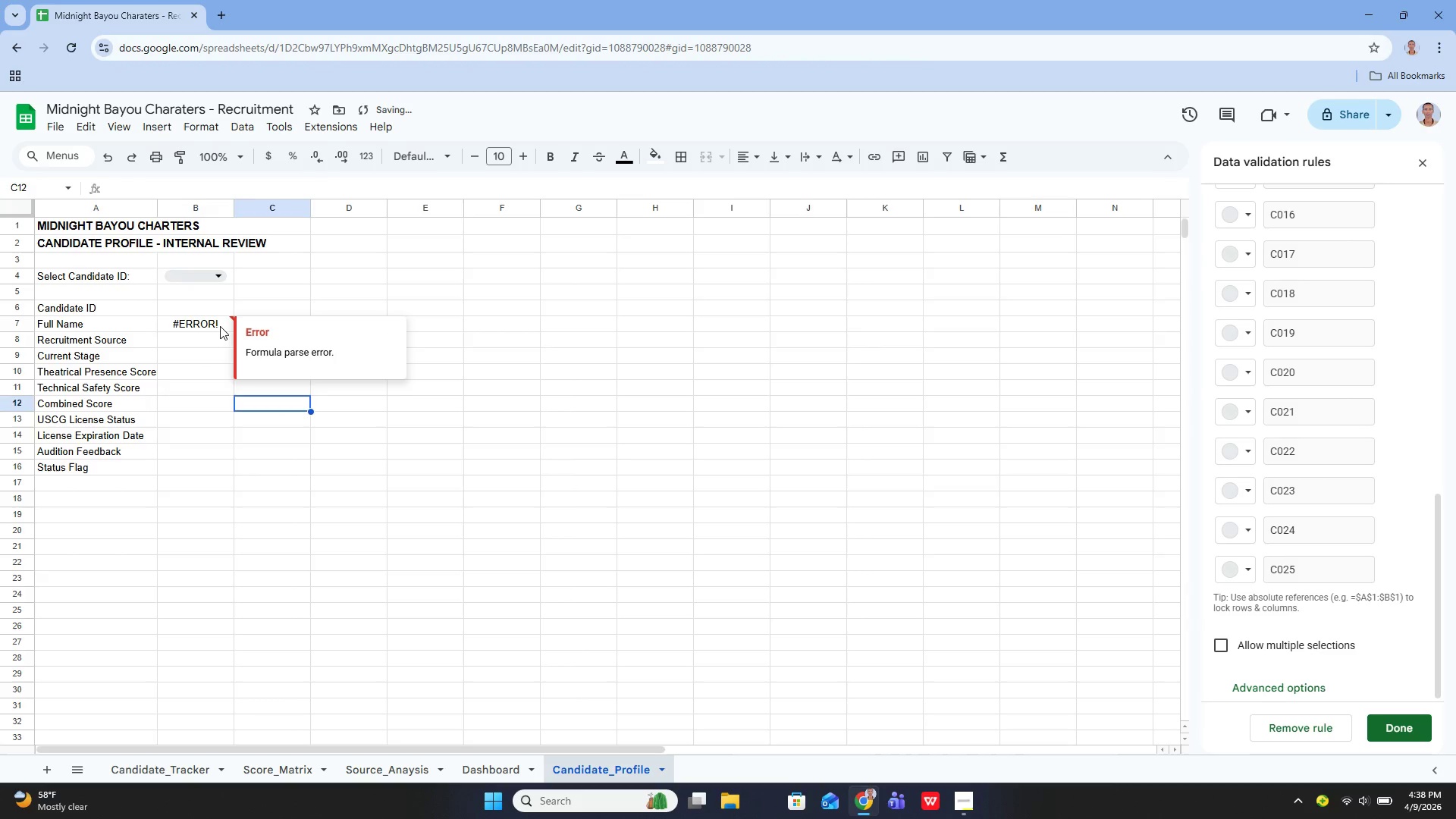 
double_click([220, 326])
 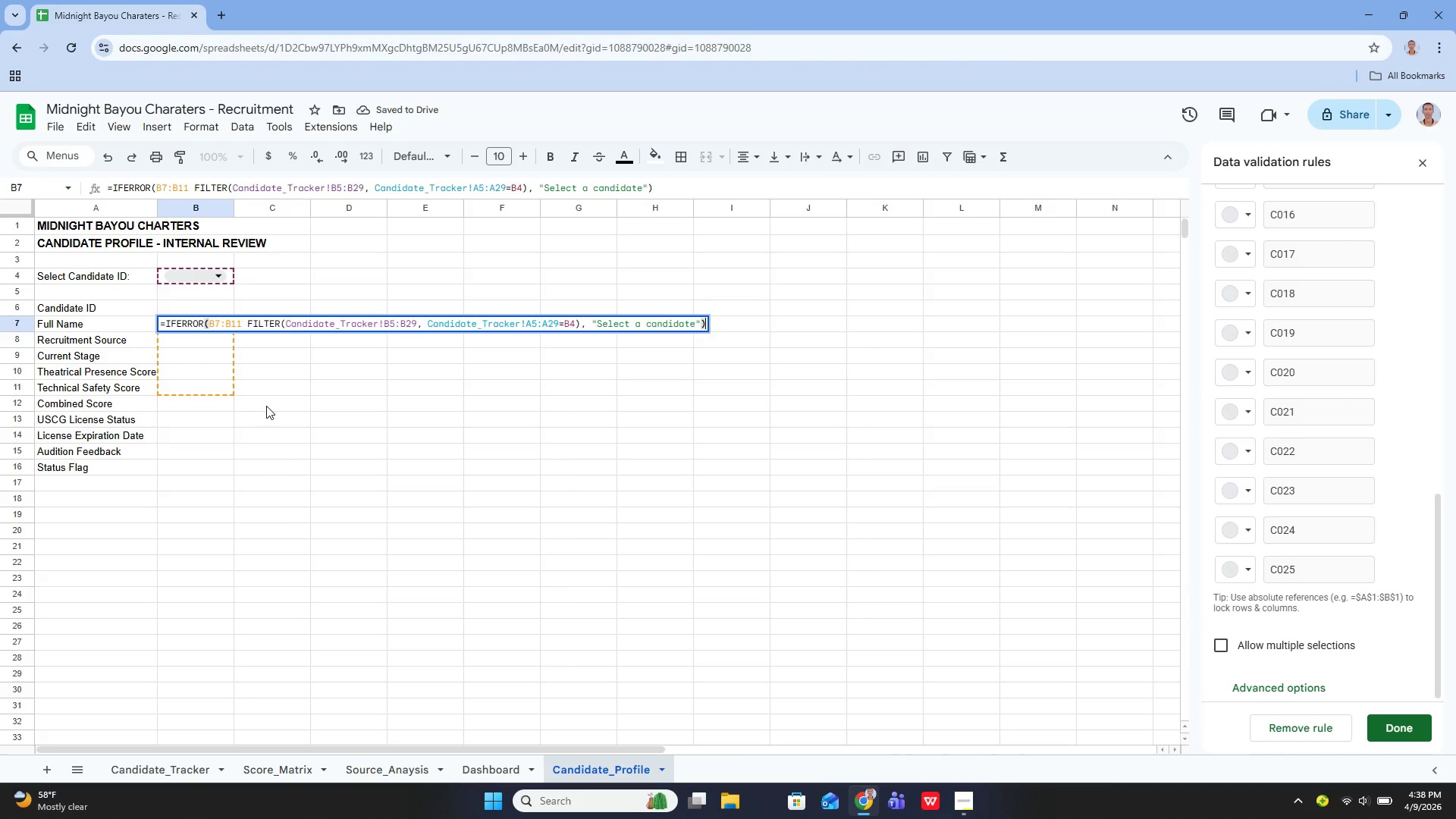 
key(Enter)
 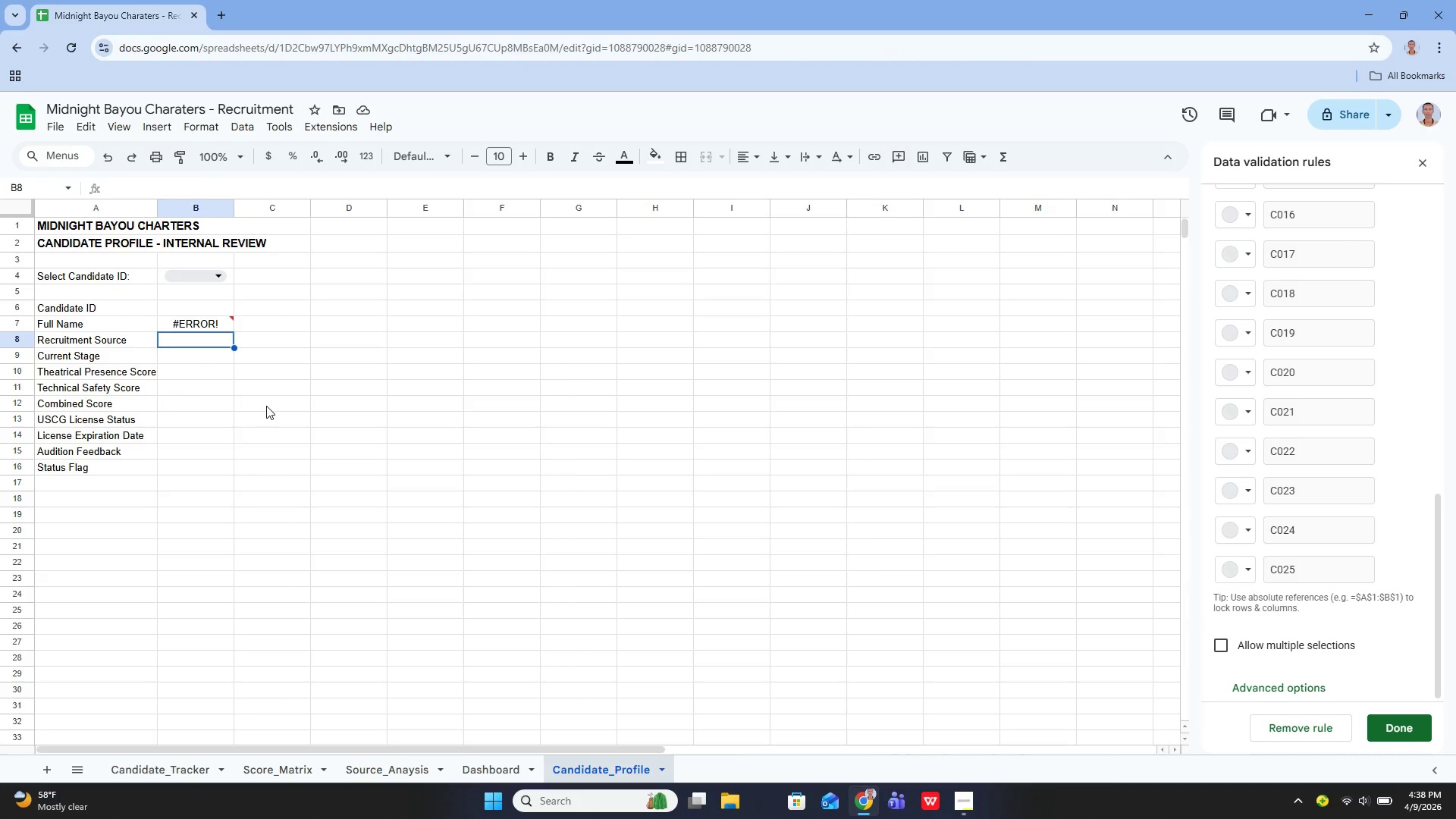 
key(ArrowUp)
 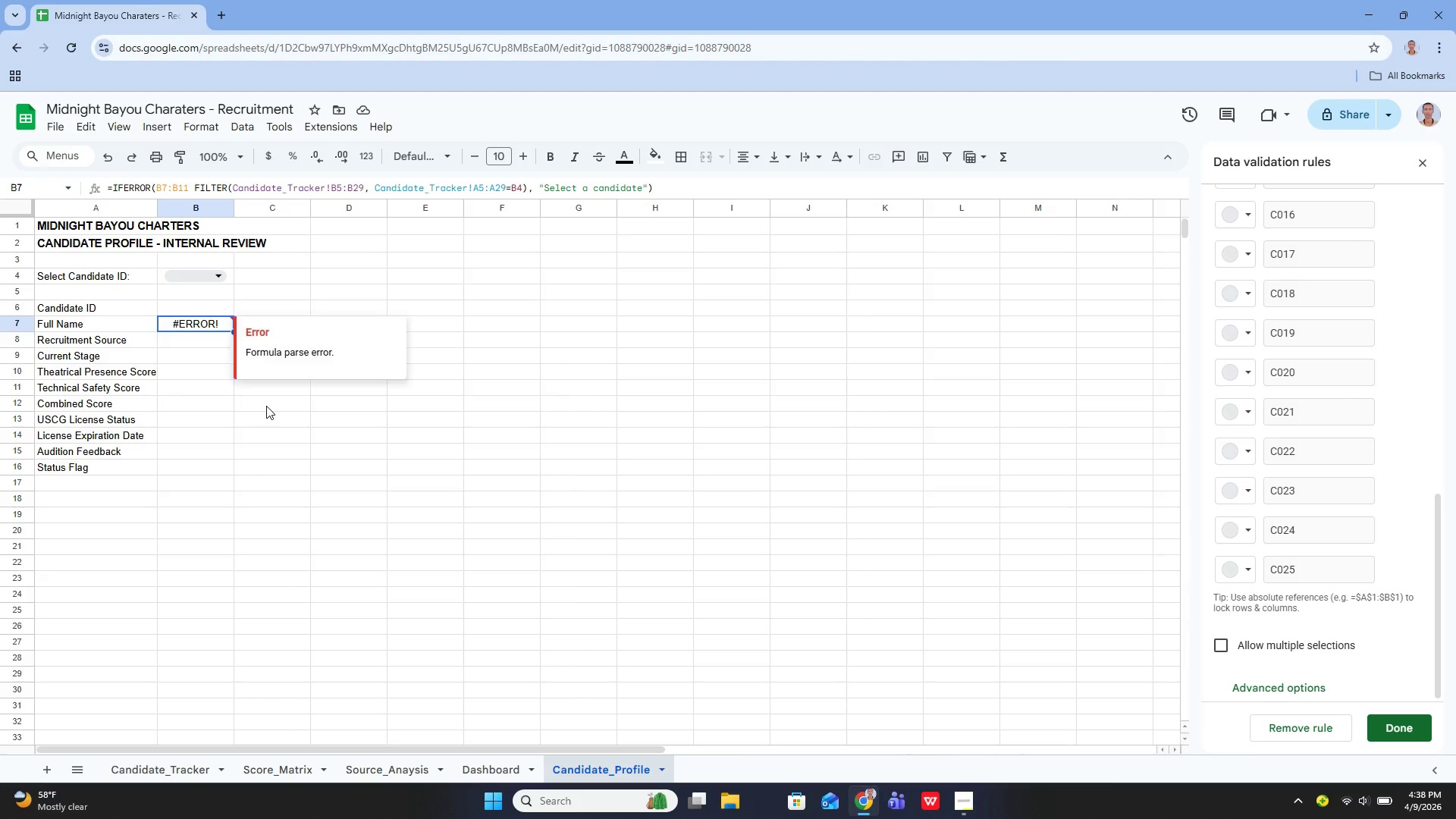 
key(Enter)
 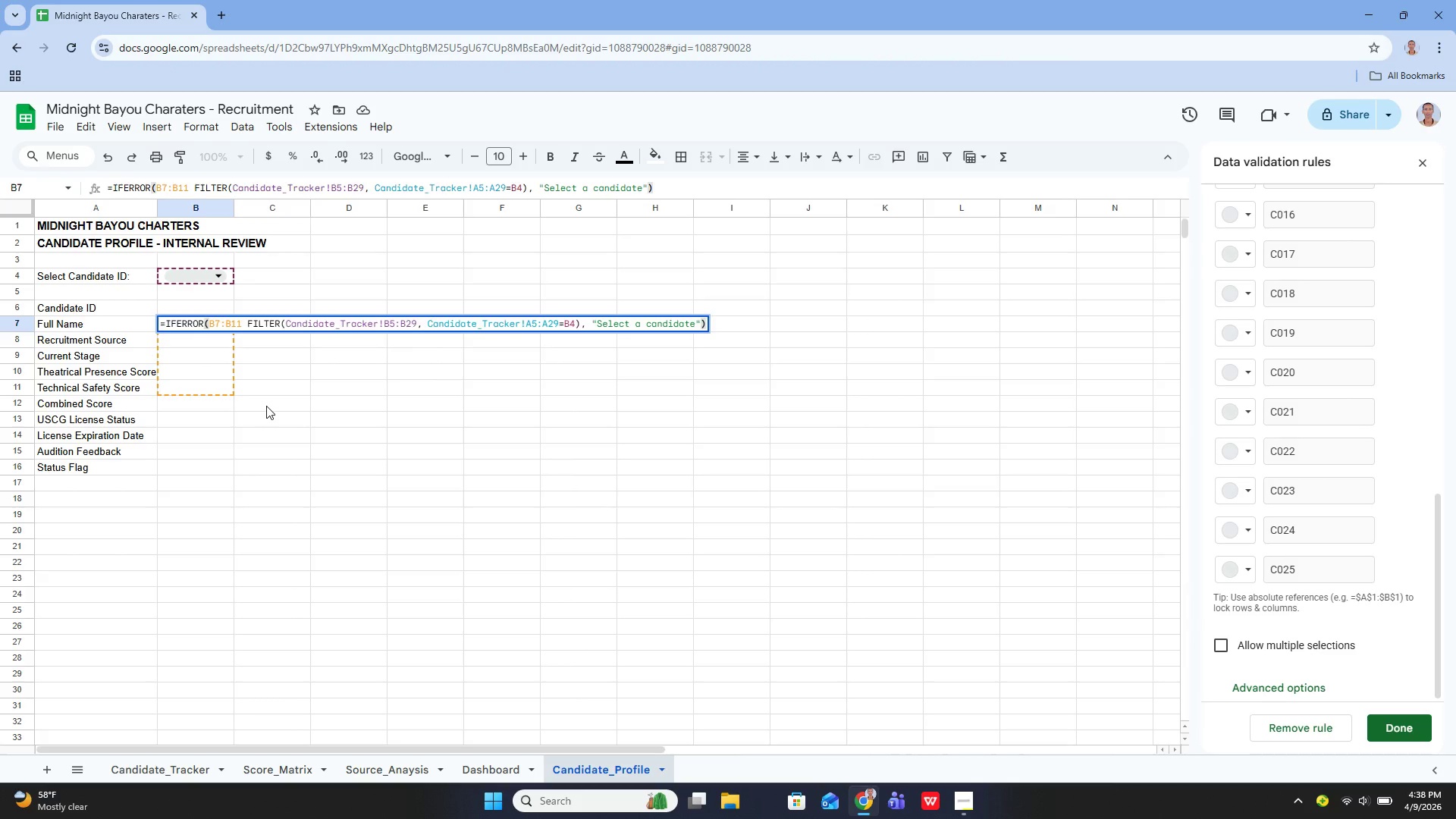 
hold_key(key=ControlLeft, duration=0.42)
 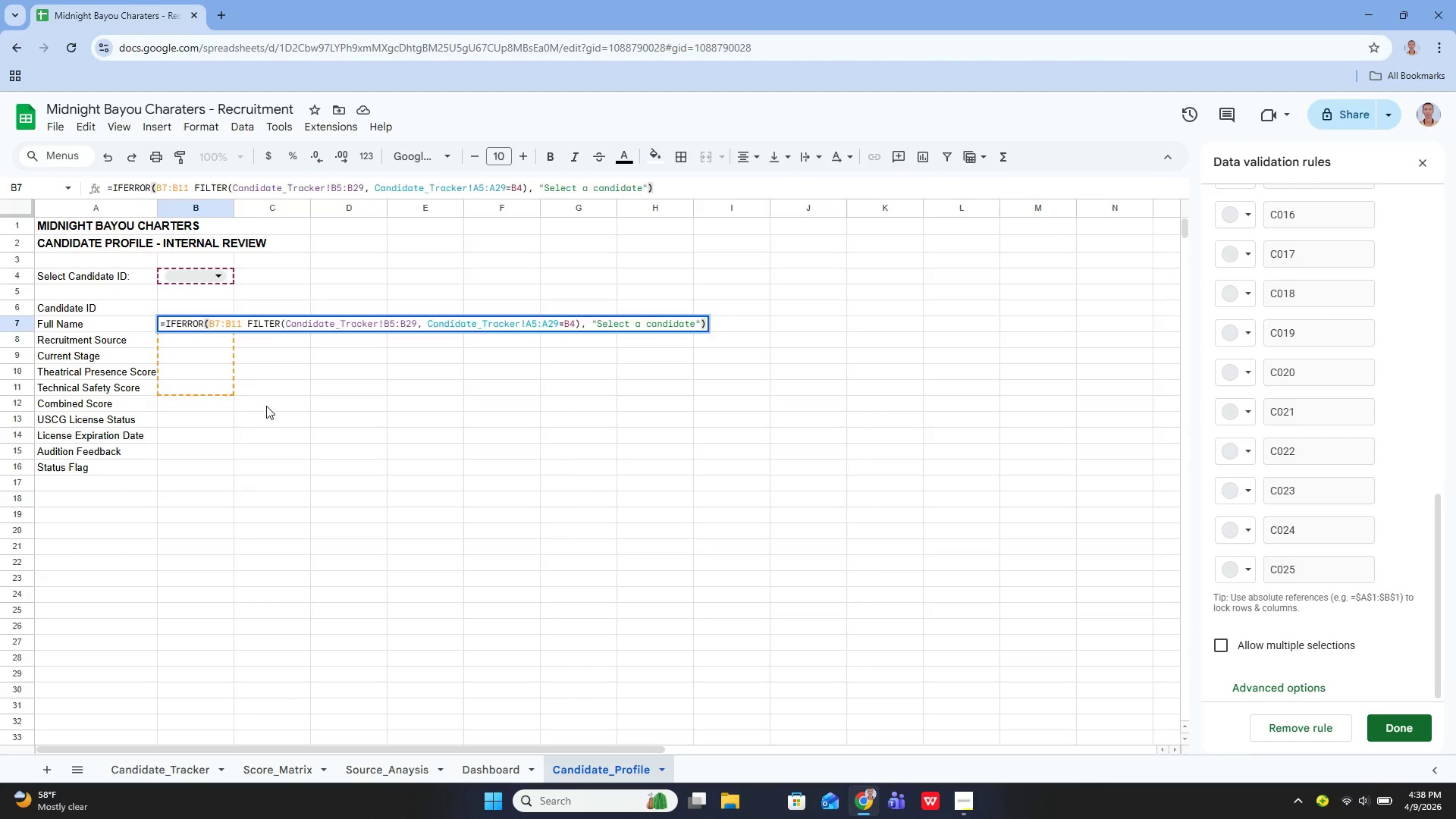 
left_click([266, 406])
 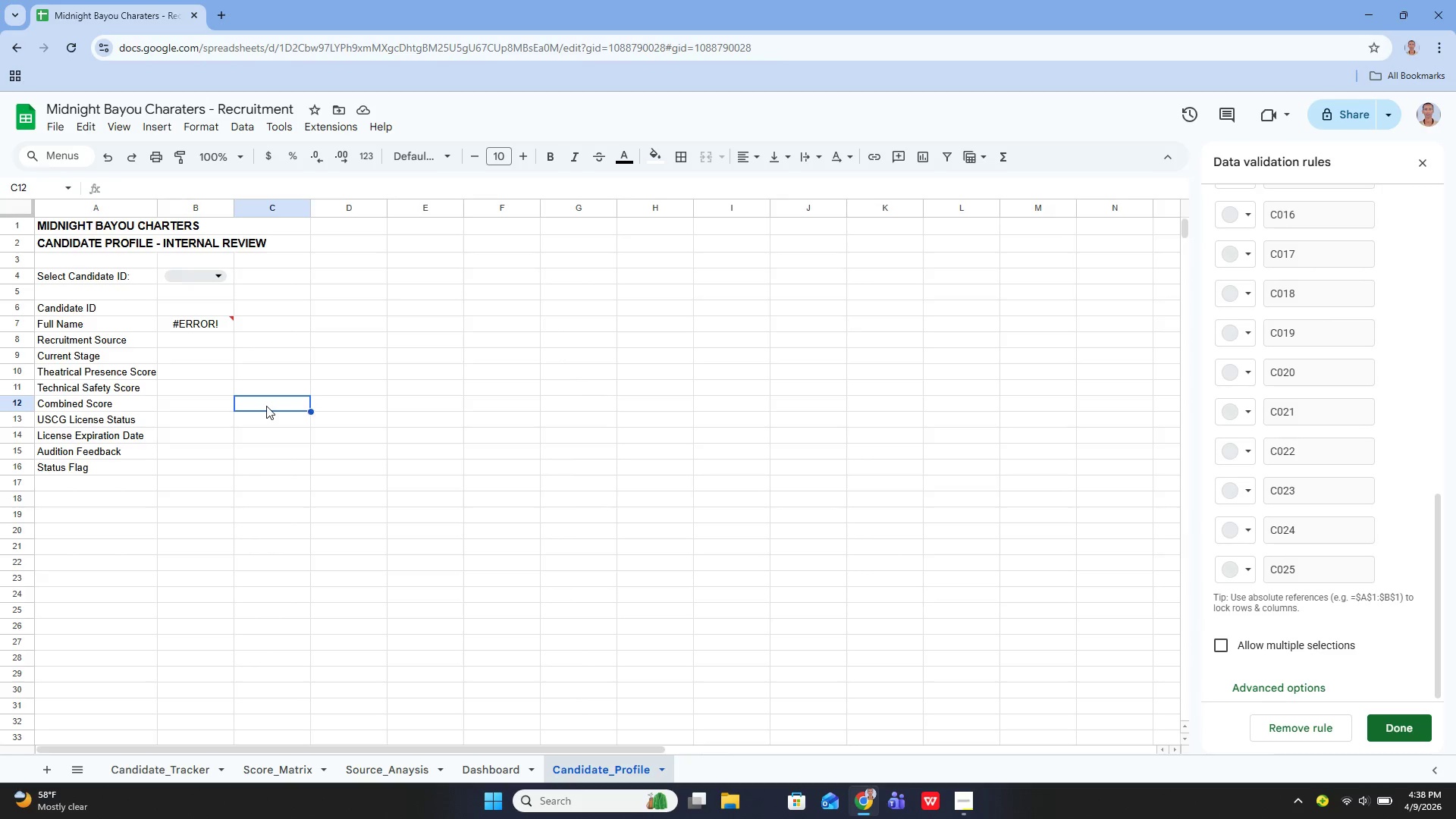 
key(Control+Z)
 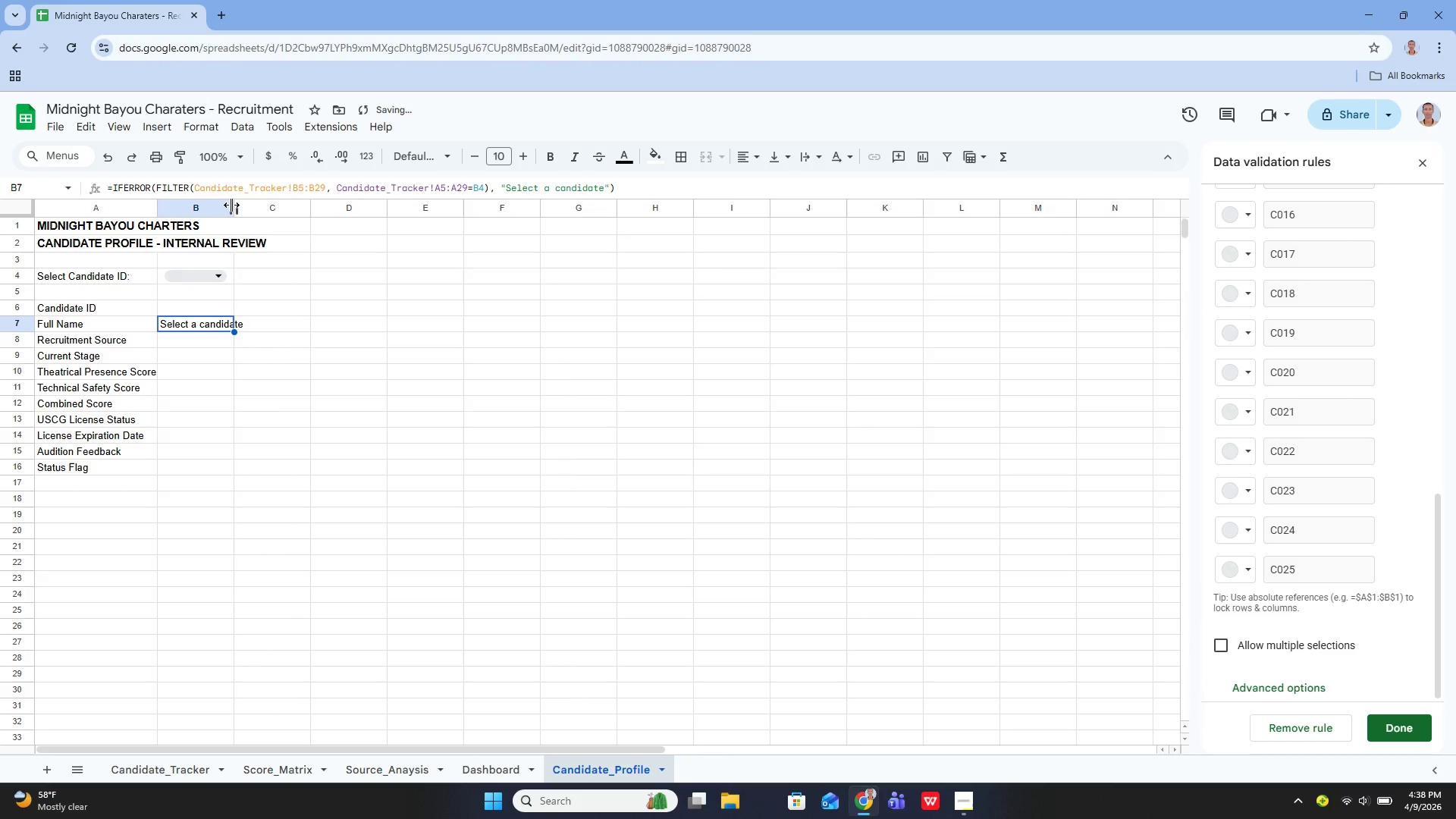 
left_click_drag(start_coordinate=[231, 204], to_coordinate=[245, 204])
 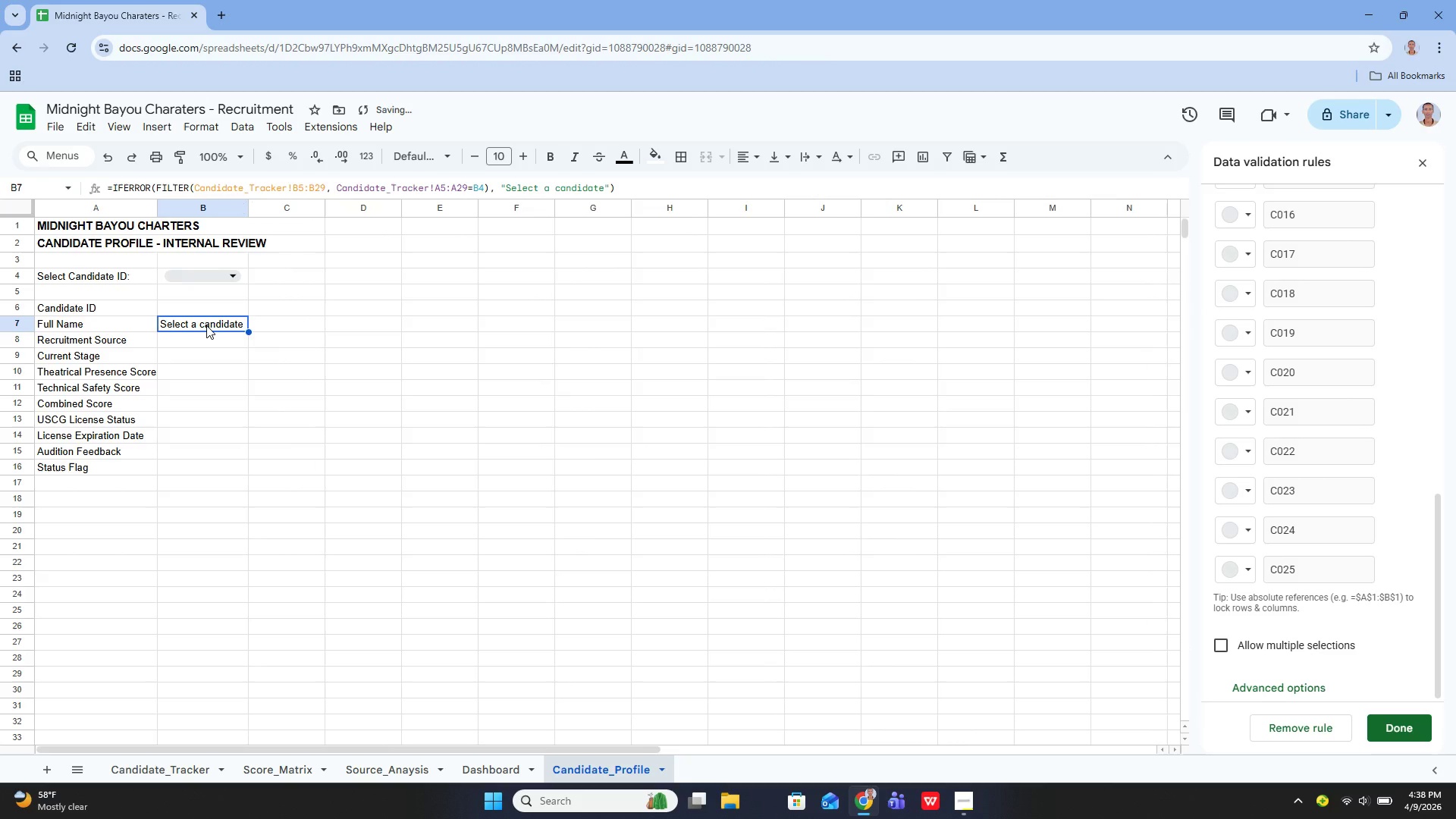 
left_click([206, 325])
 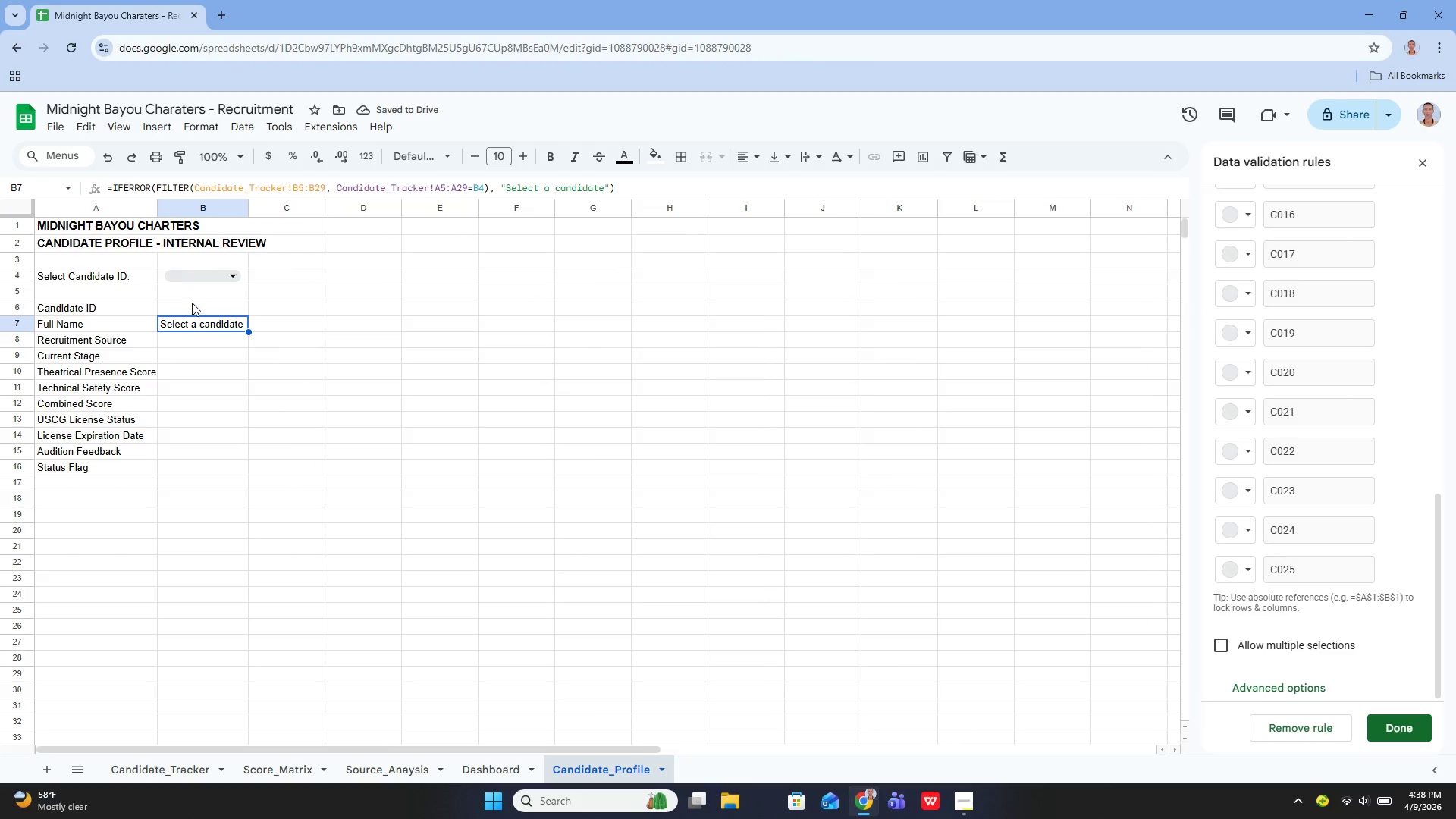 
left_click([192, 304])
 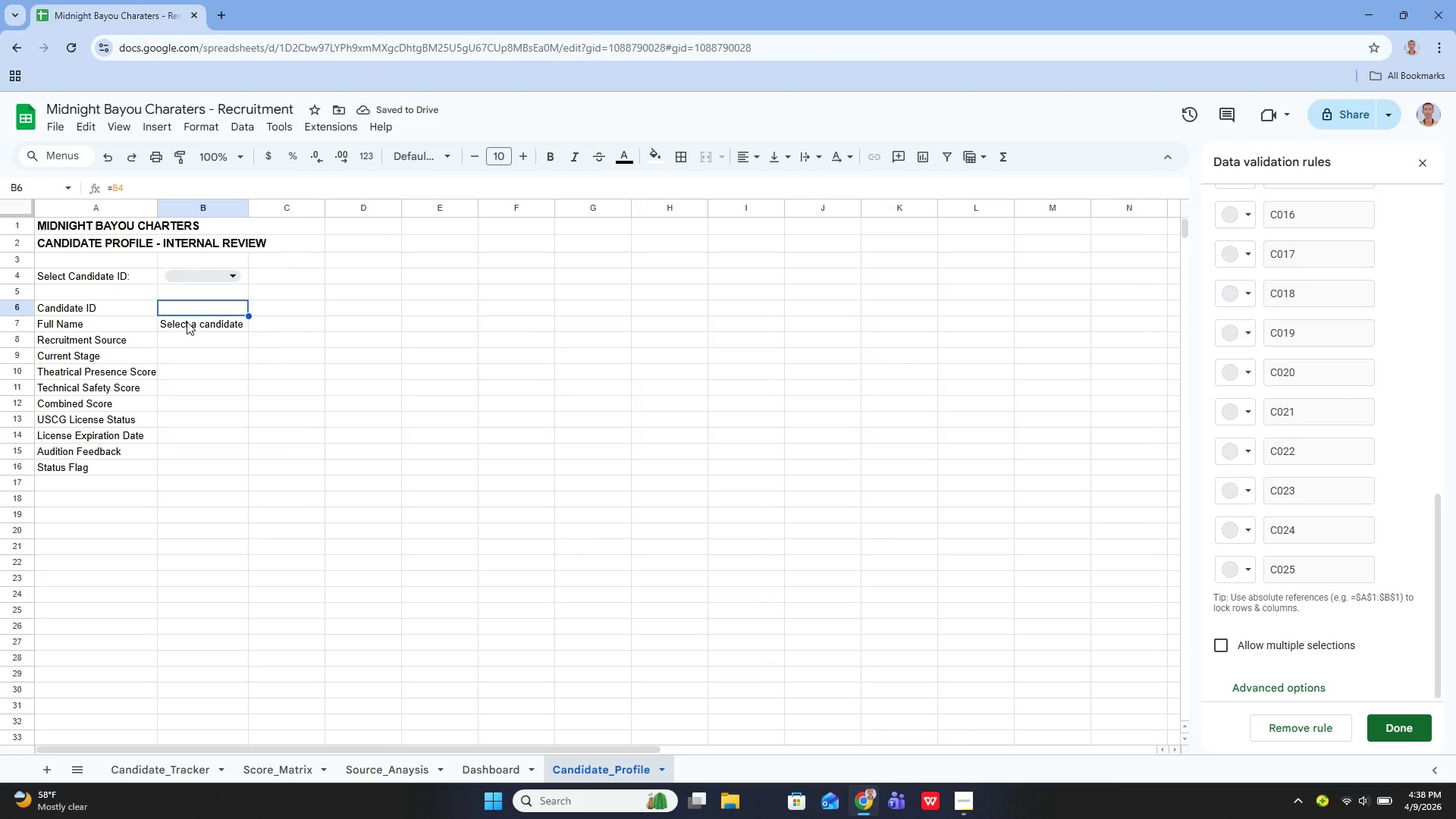 
double_click([187, 322])
 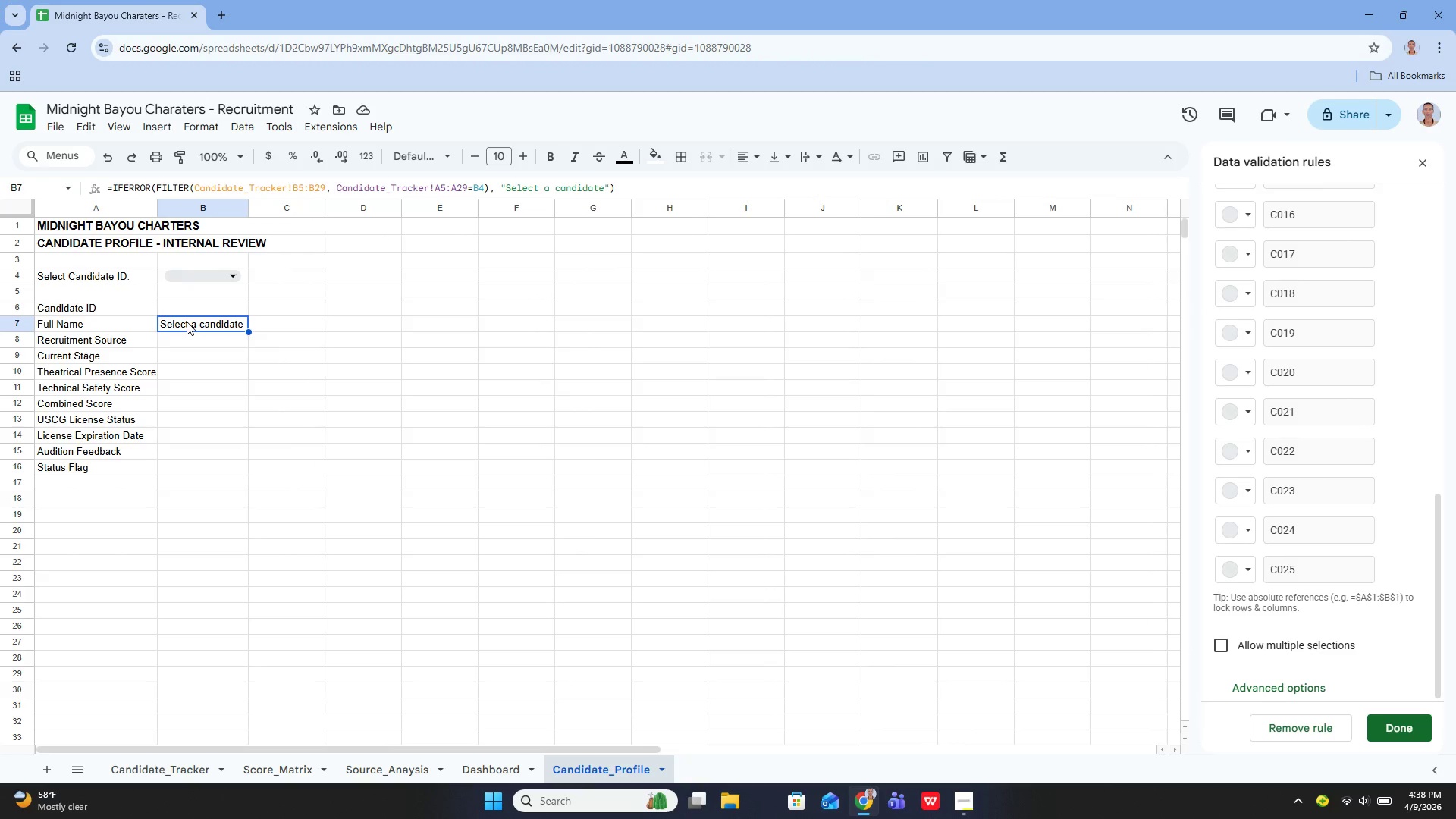 
triple_click([187, 322])
 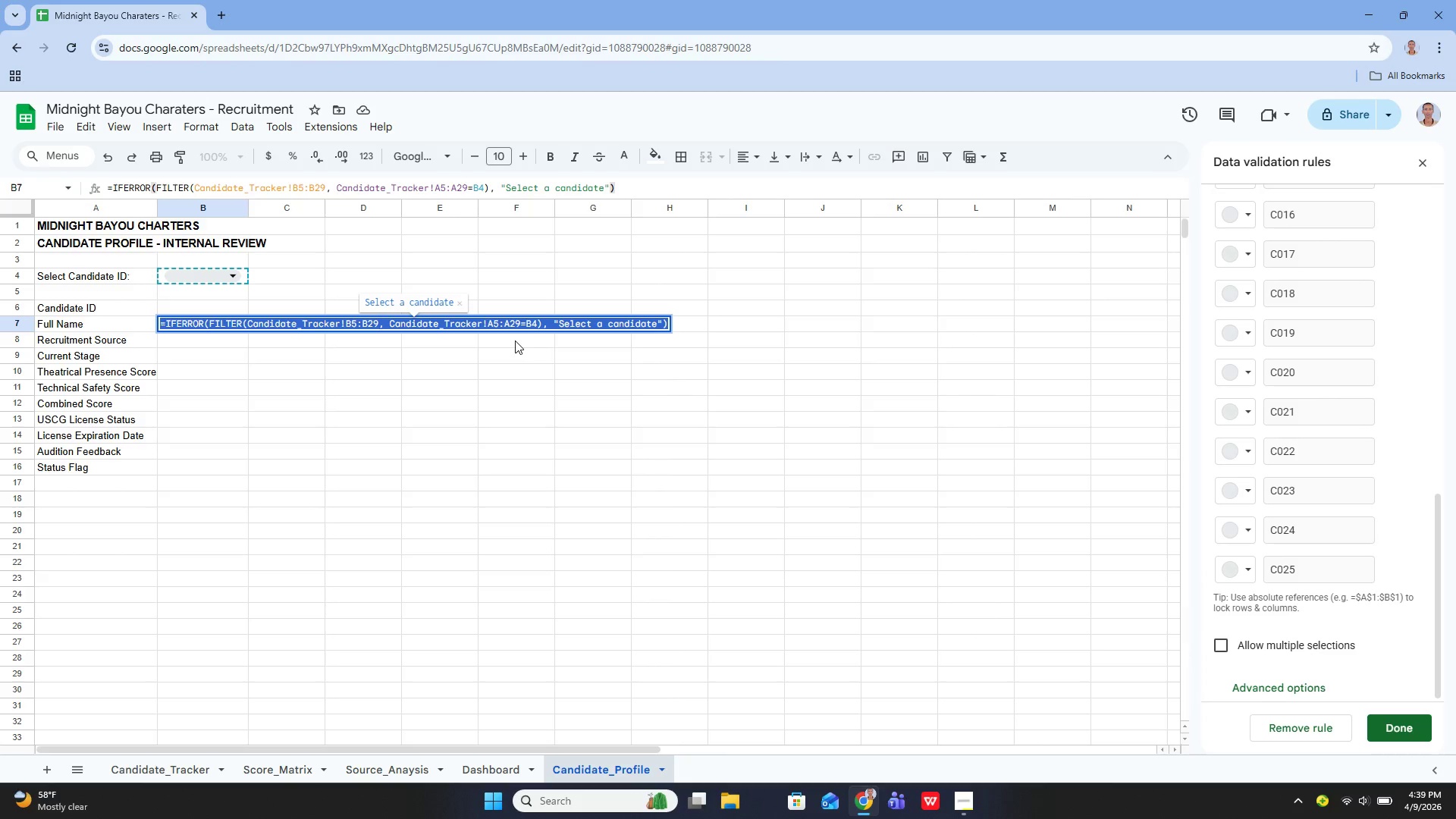 
wait(38.7)
 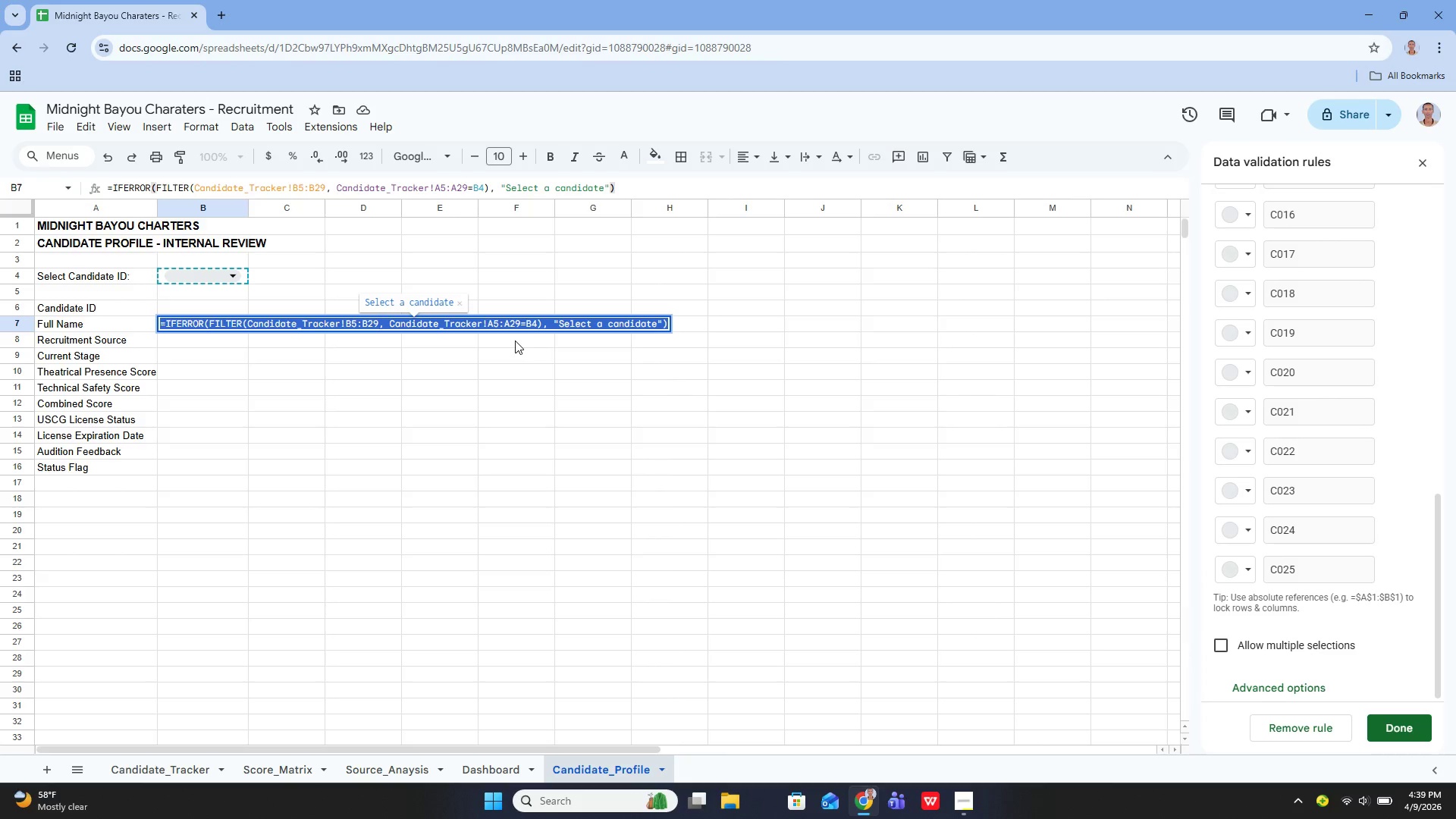 
key(Backspace)
 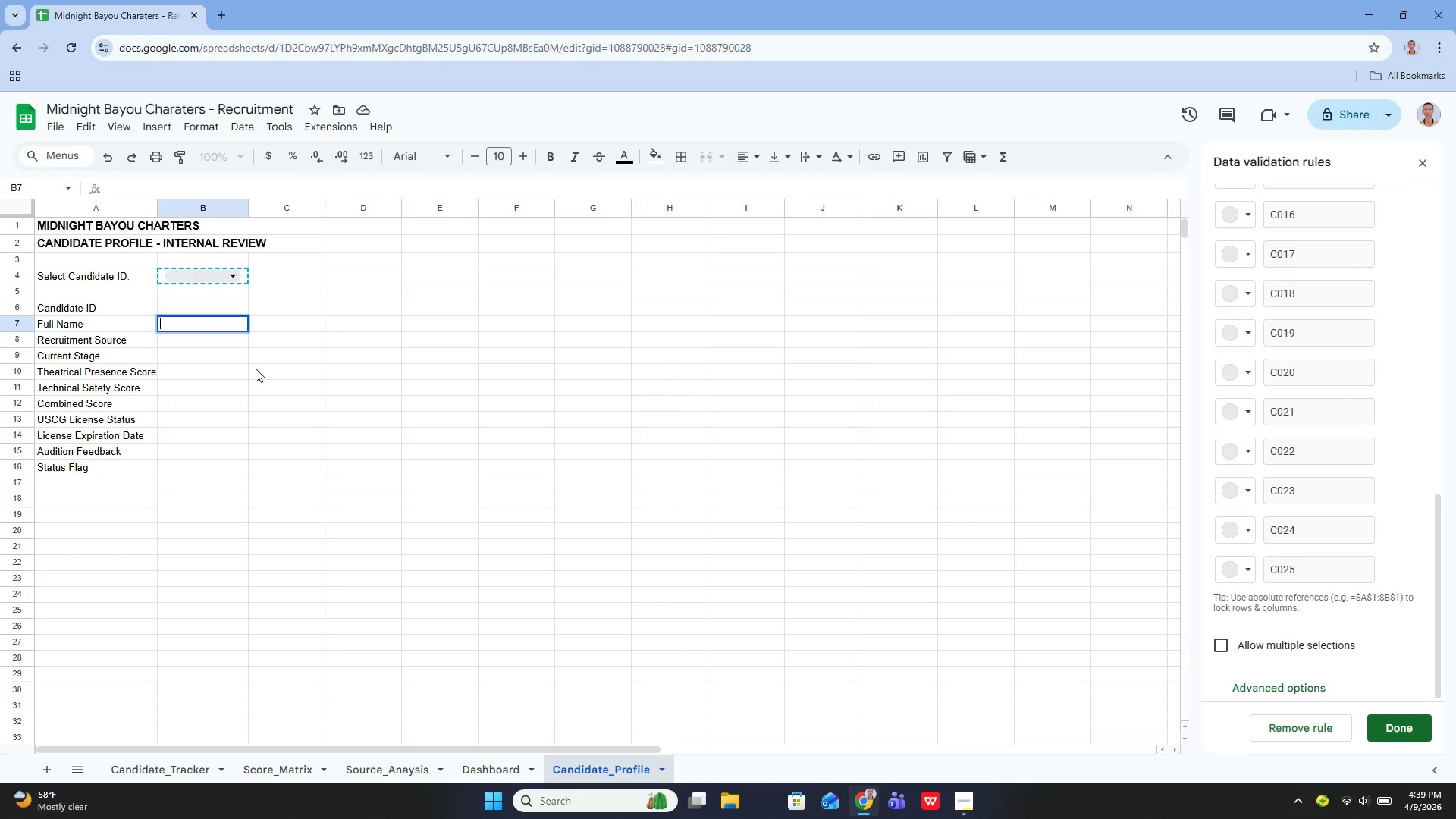 
left_click([255, 367])
 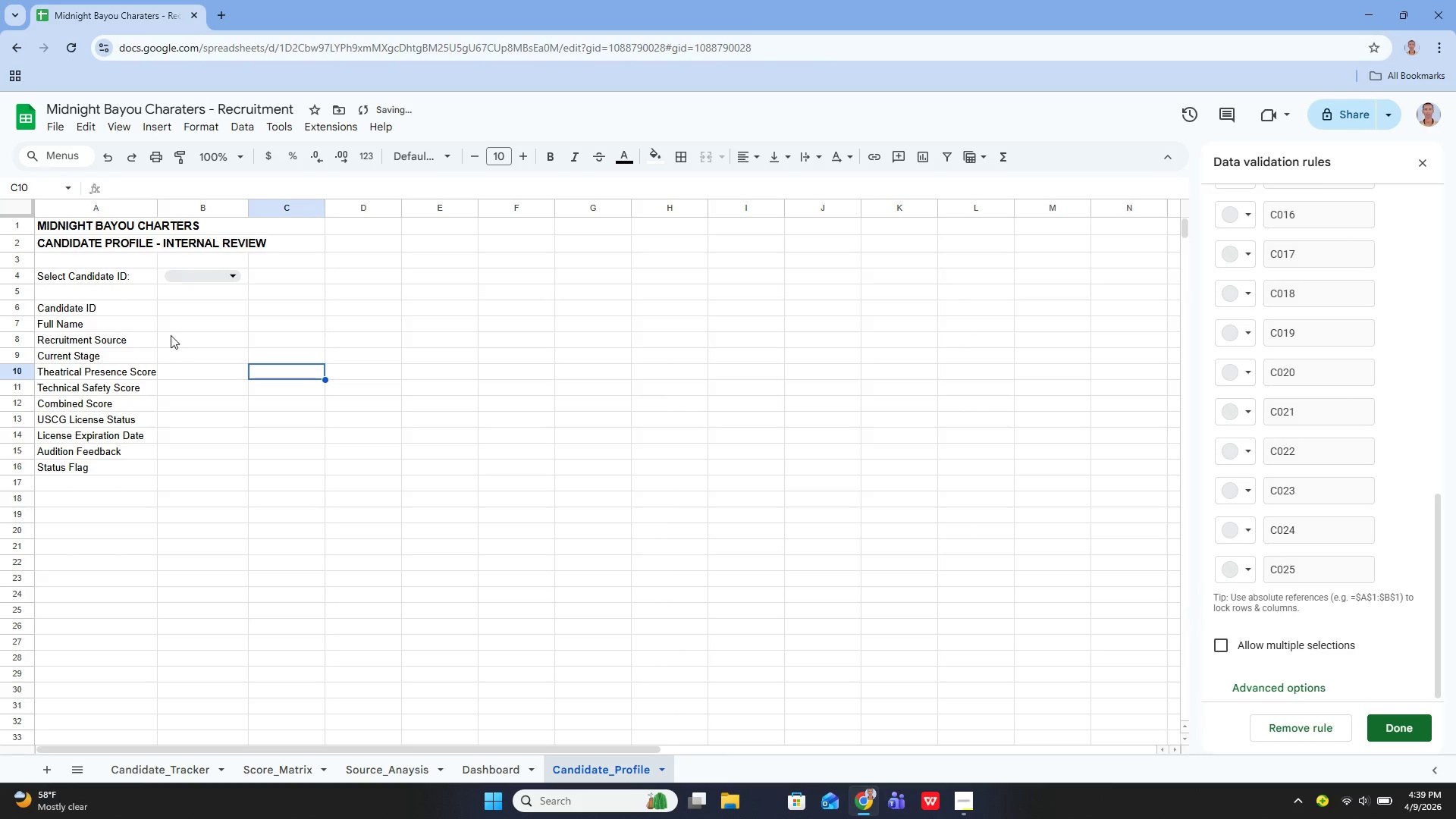 
left_click([124, 310])
 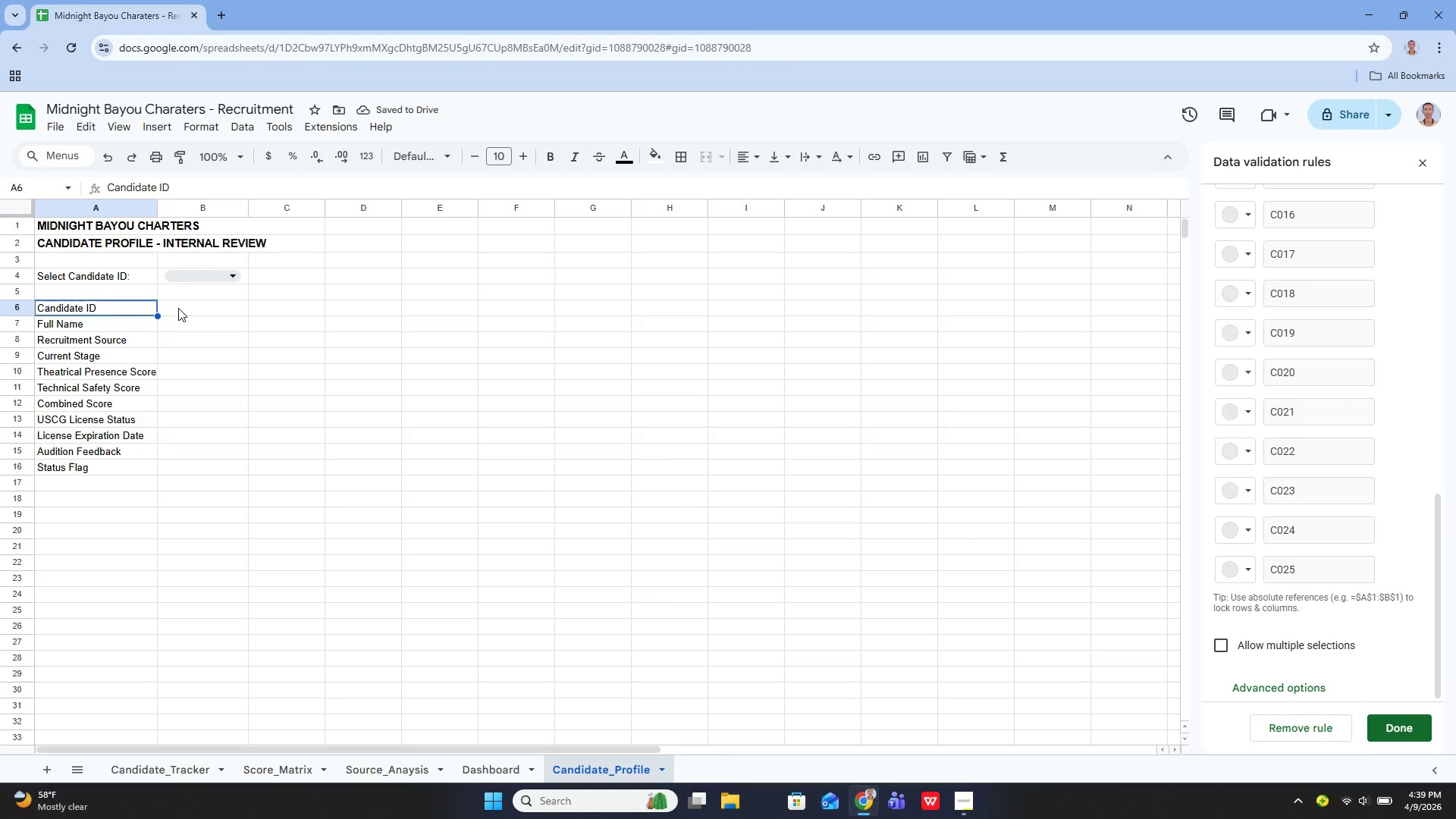 
left_click([184, 308])
 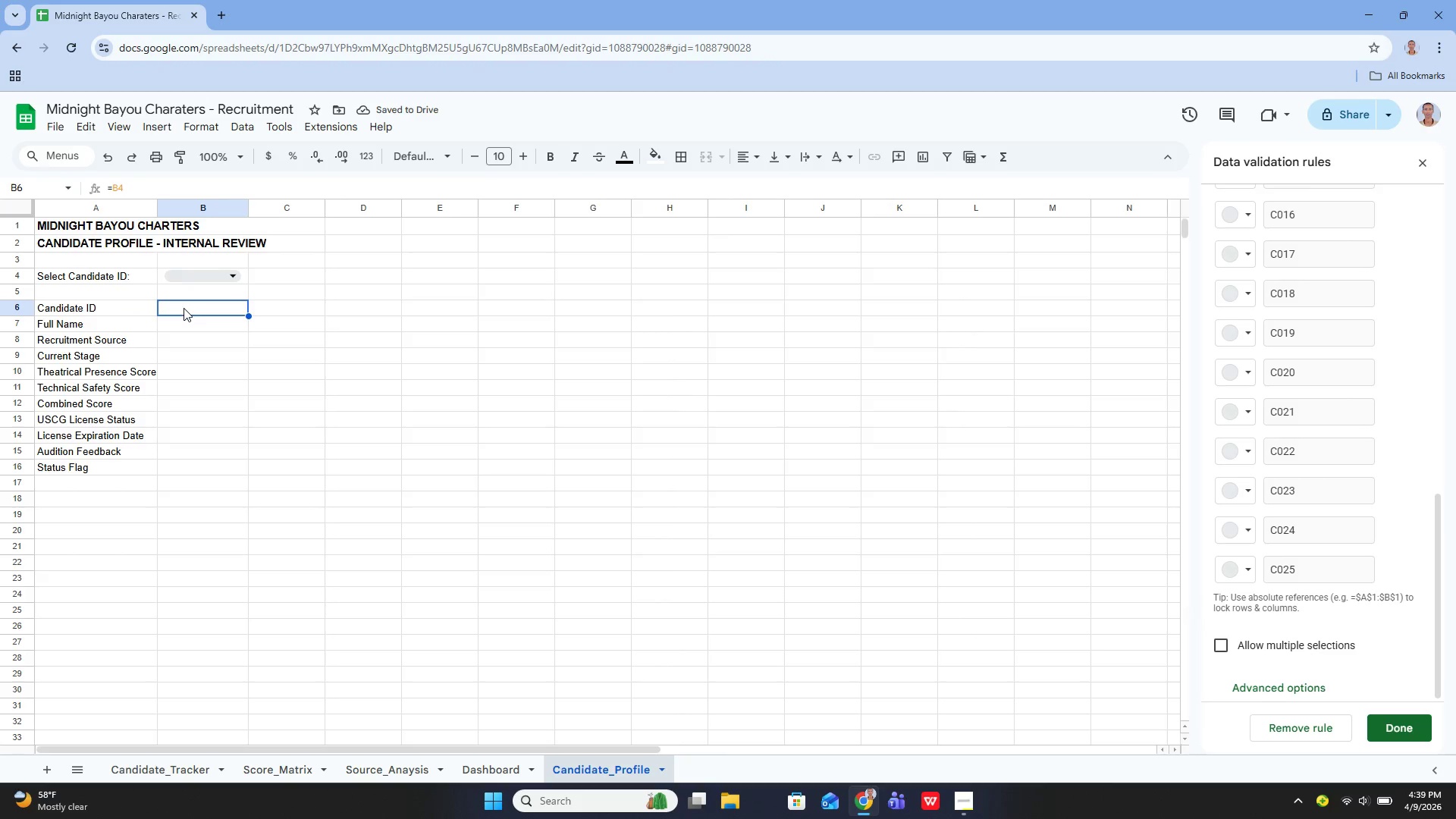 
double_click([184, 308])
 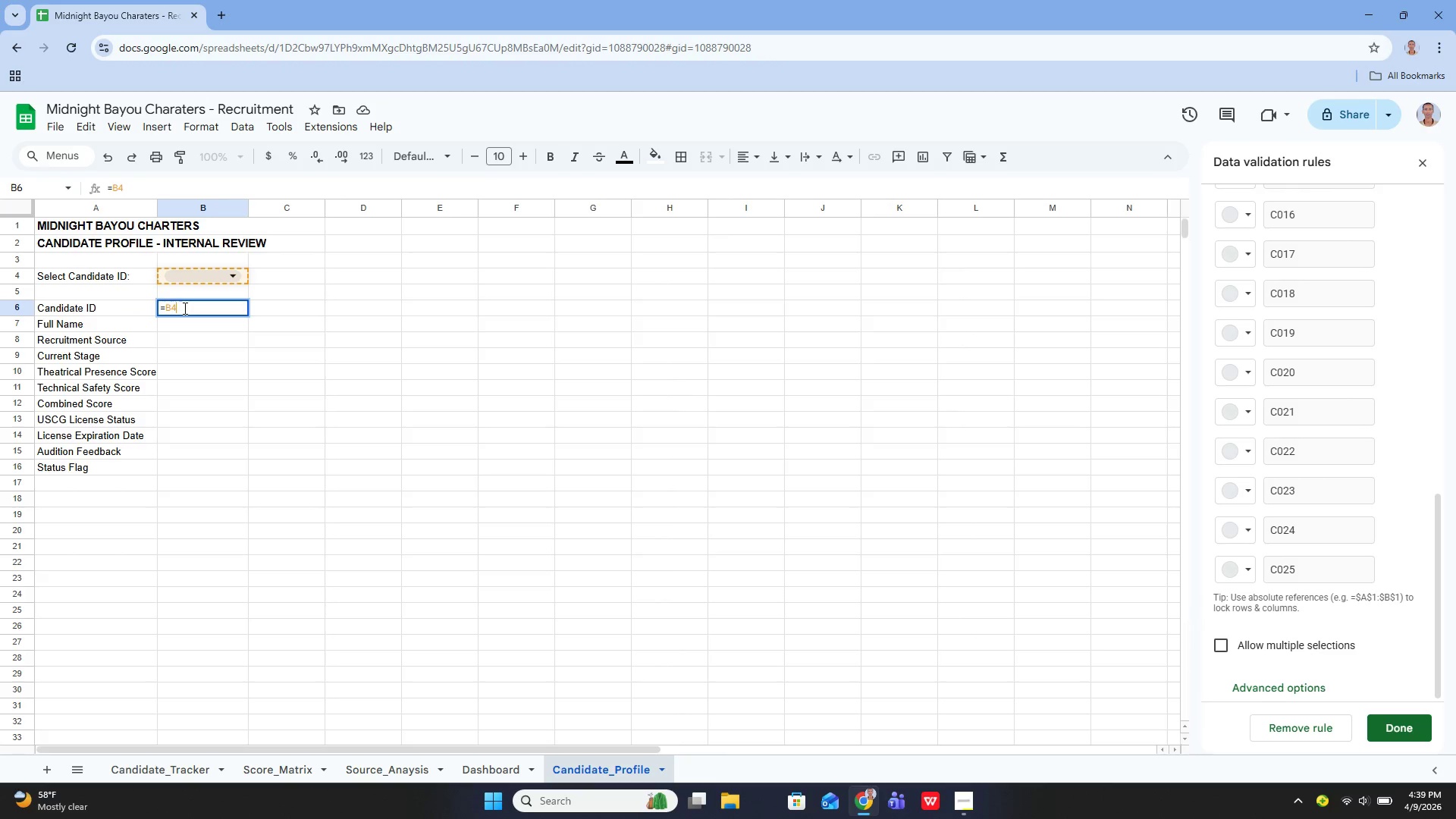 
left_click([184, 308])
 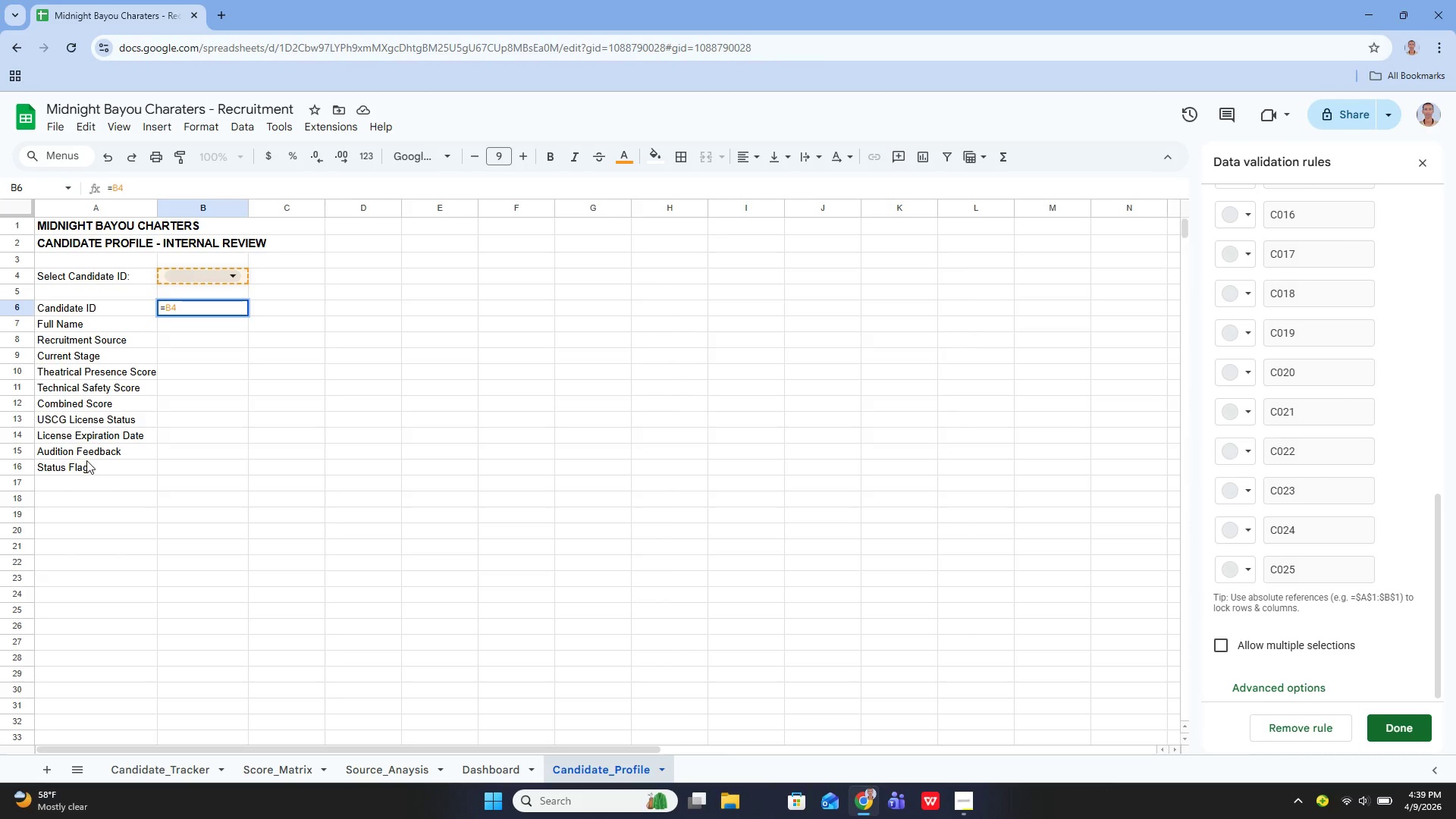 
wait(14.34)
 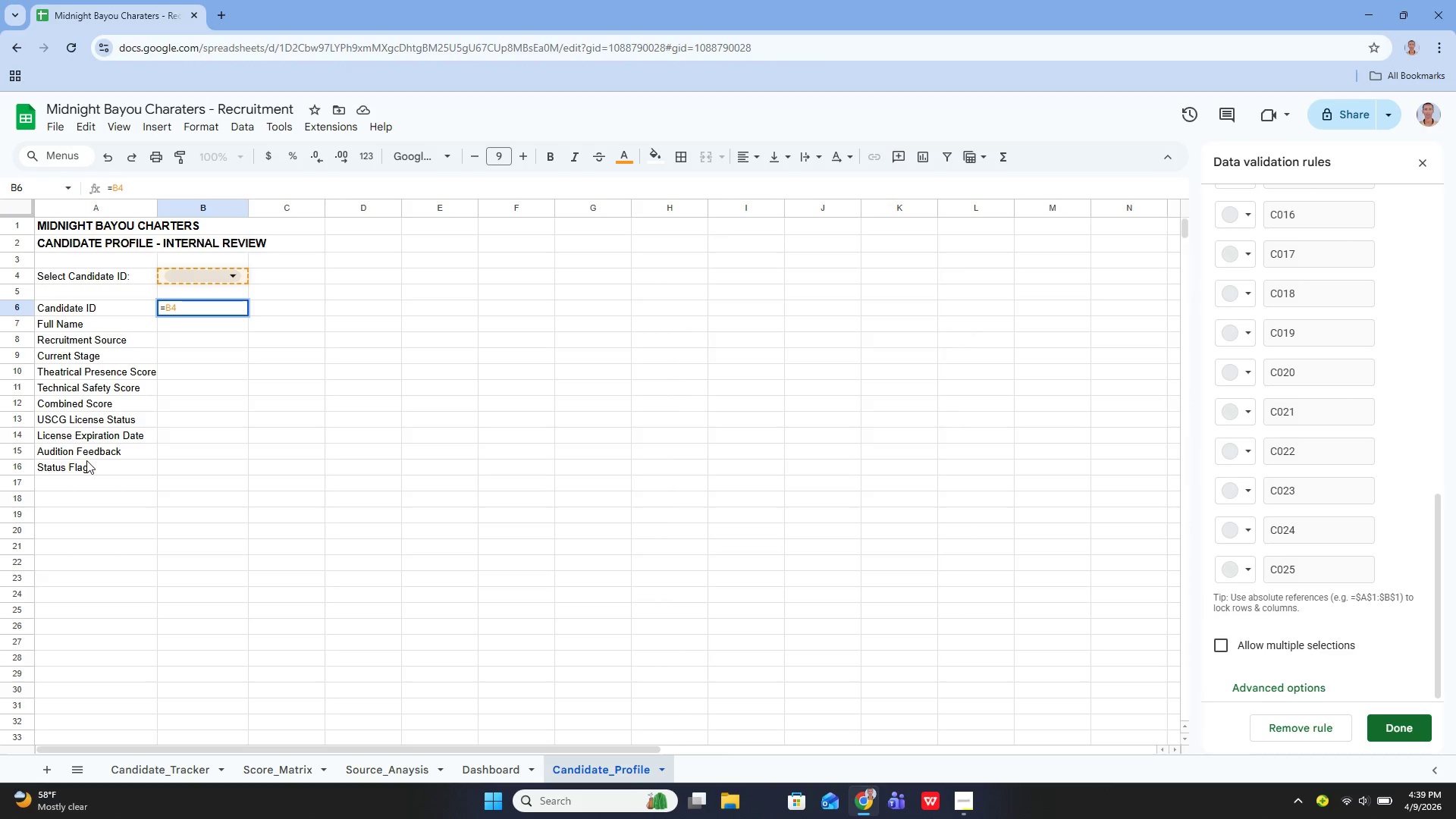 
key(Backspace)
key(Backspace)
type(XLOOKUP())
 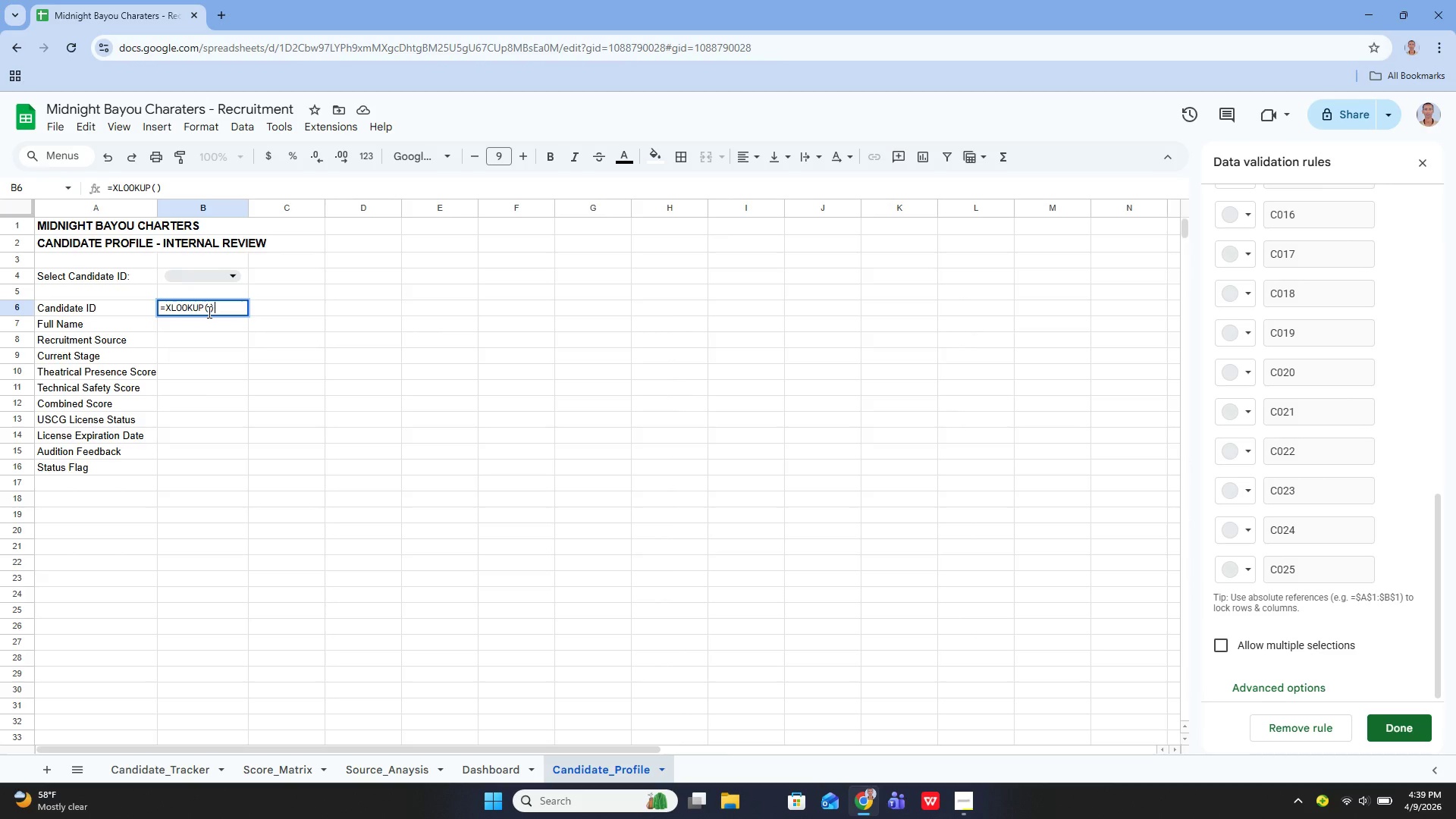 
key(ArrowLeft)
 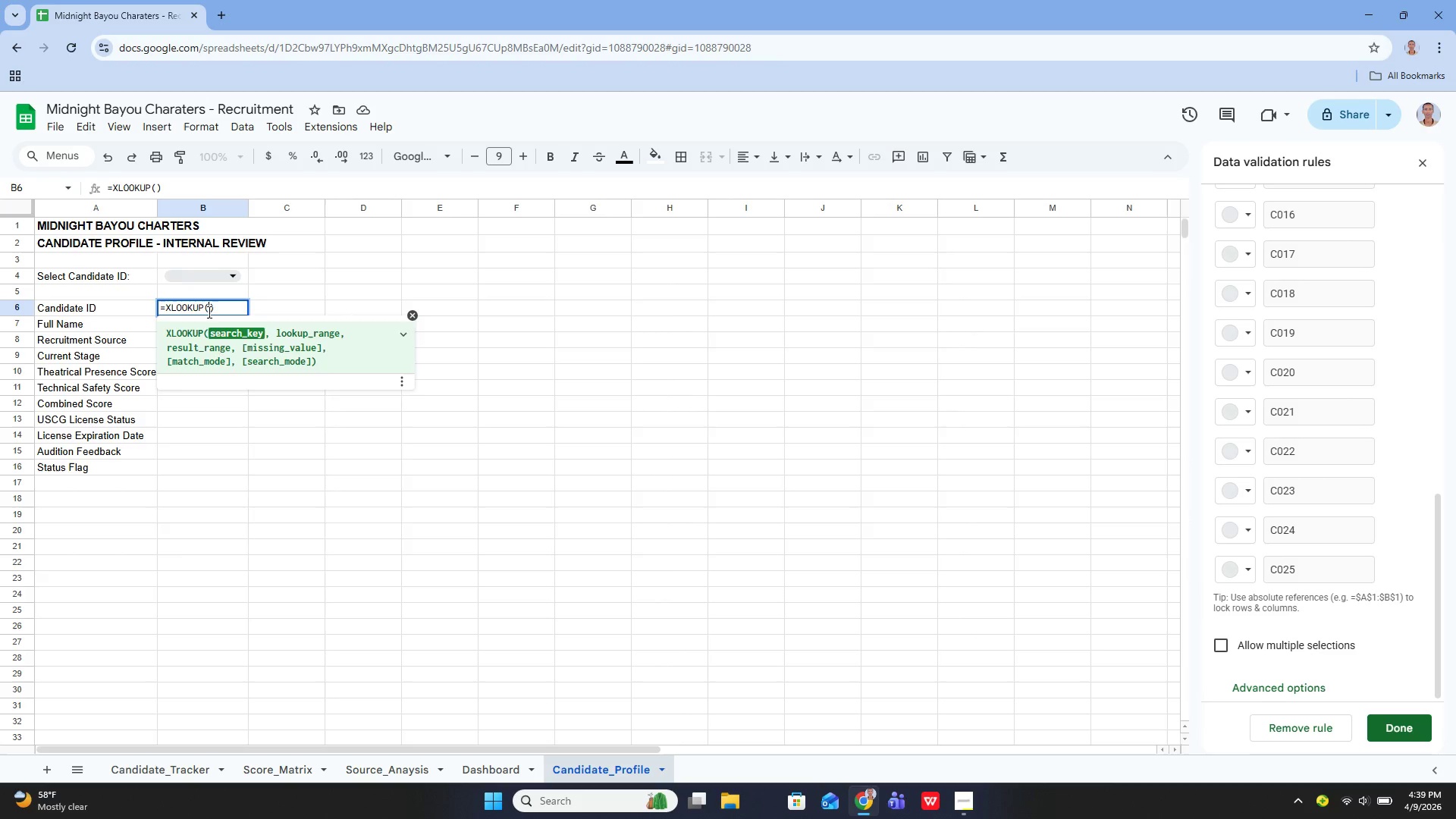 
type(B$)
key(Backspace)
type(4, '')
 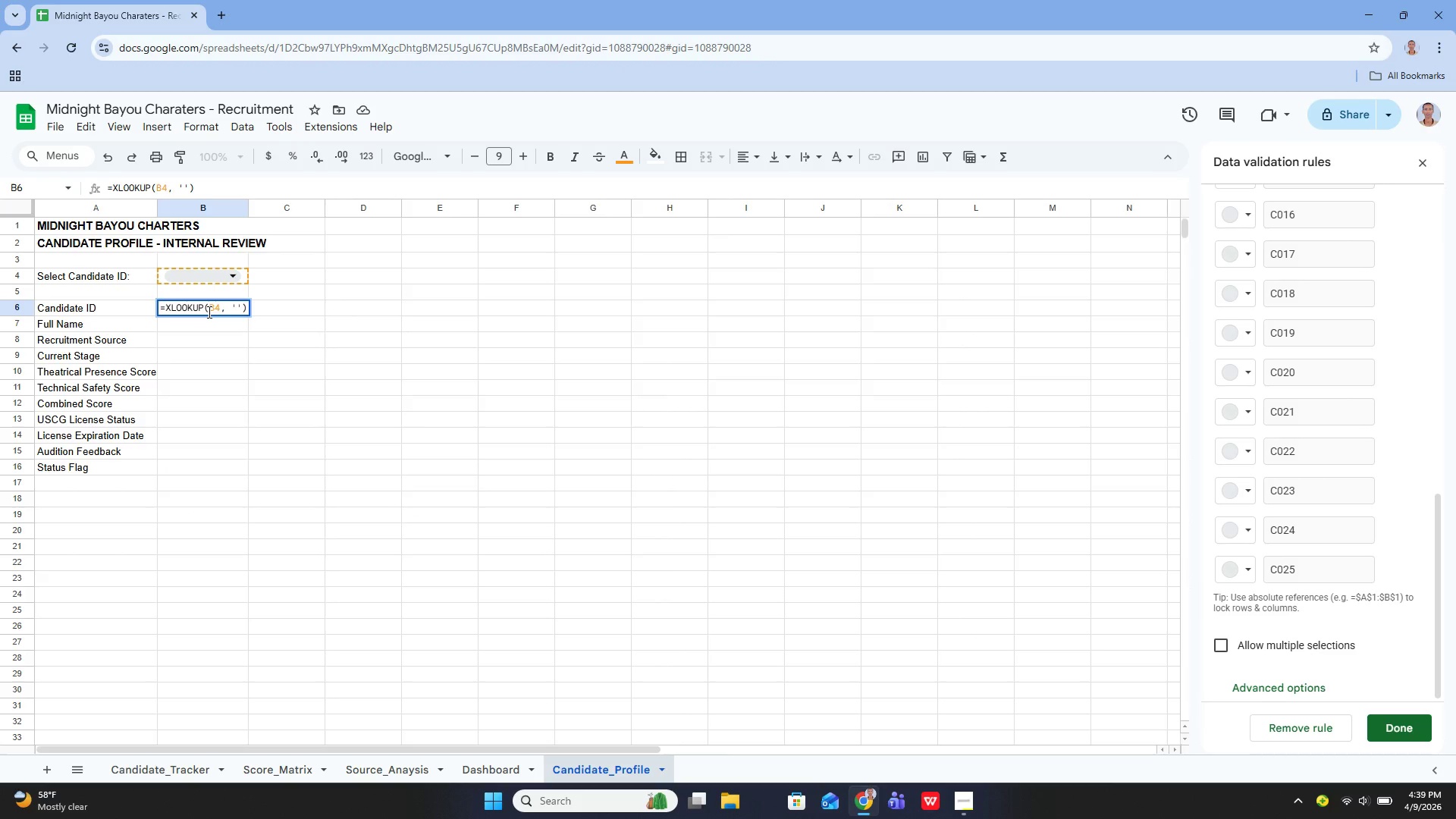 
key(ArrowLeft)
 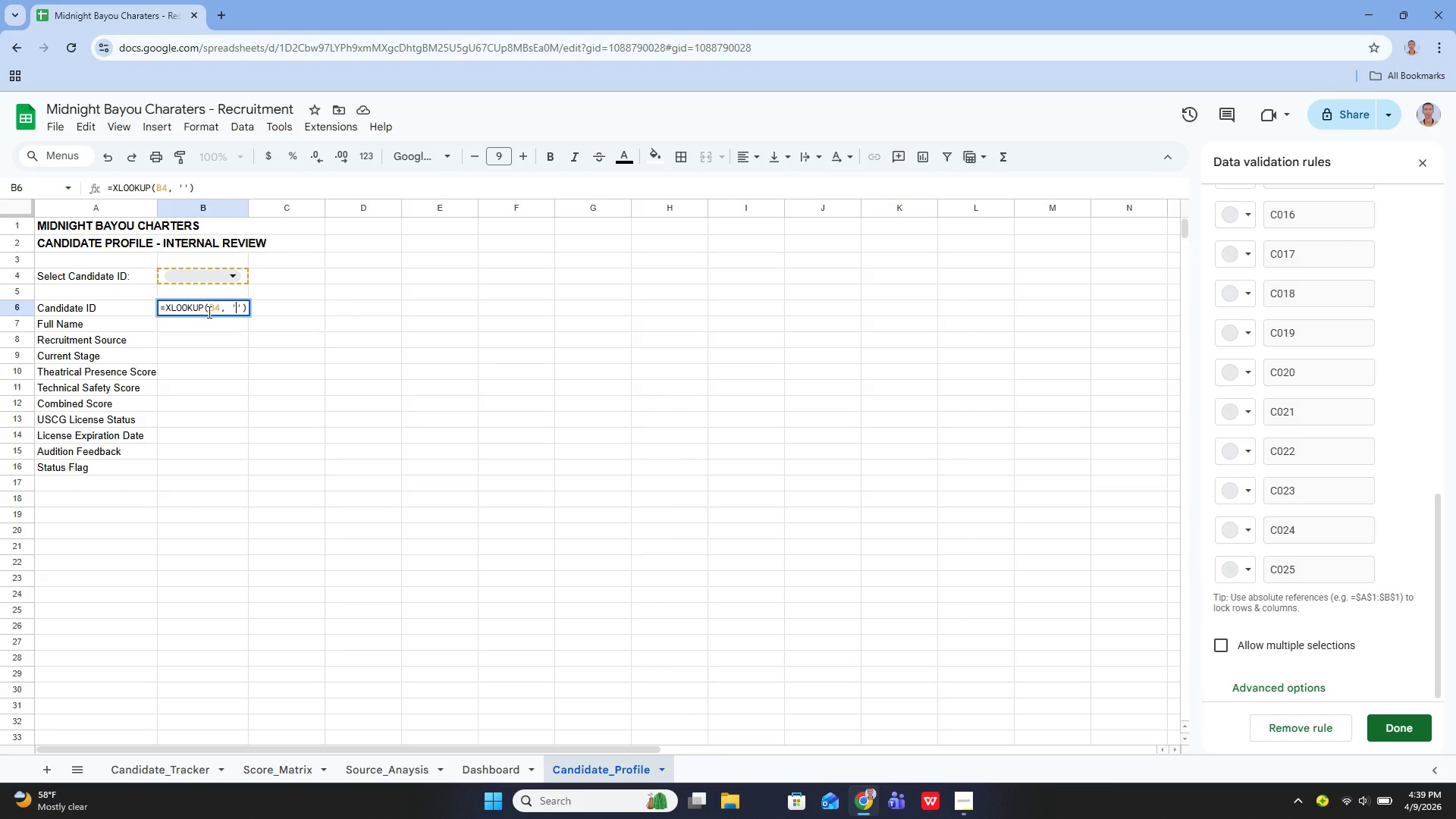 
type(Cand)
 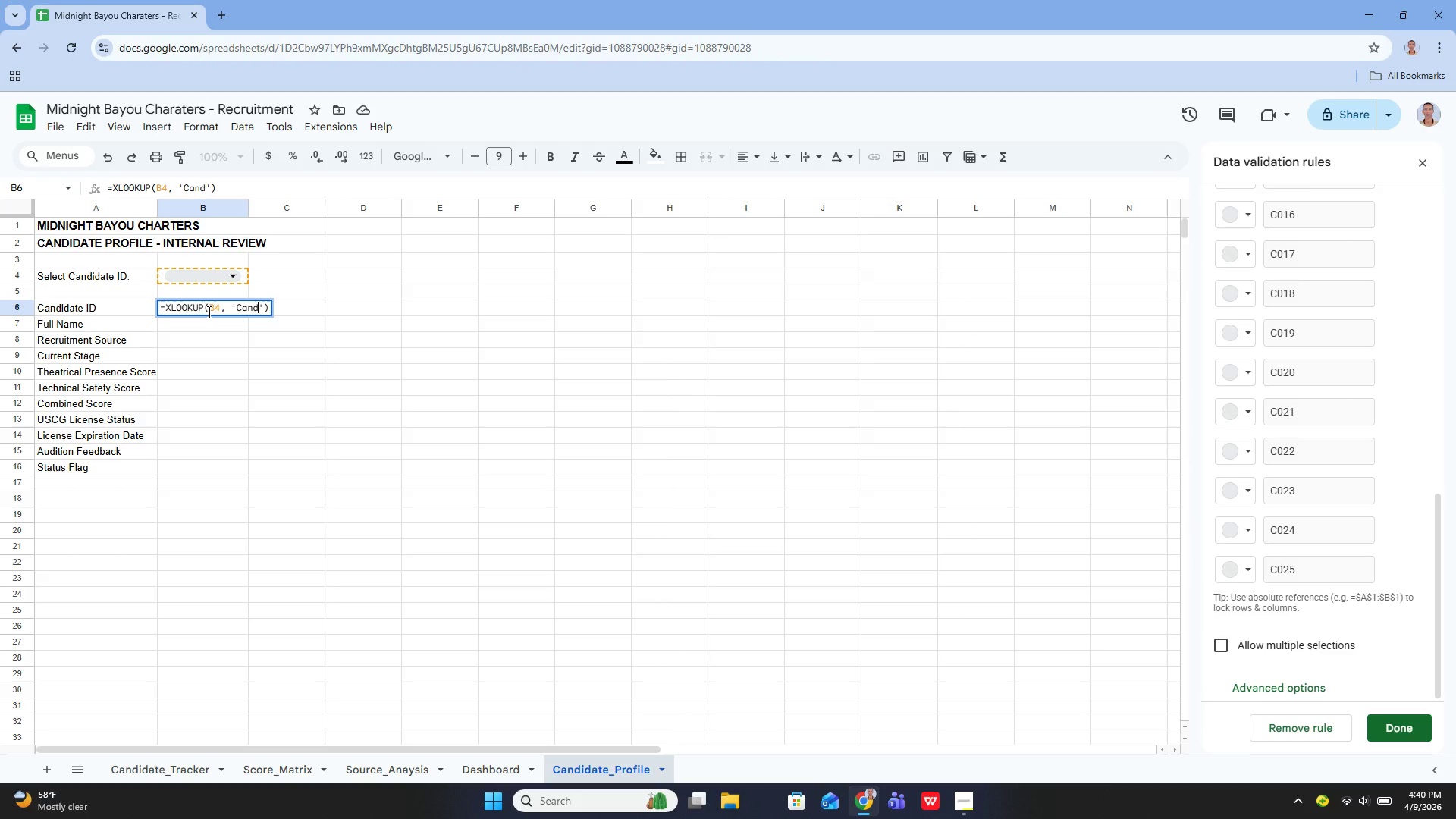 
type(idate_Tracker)
 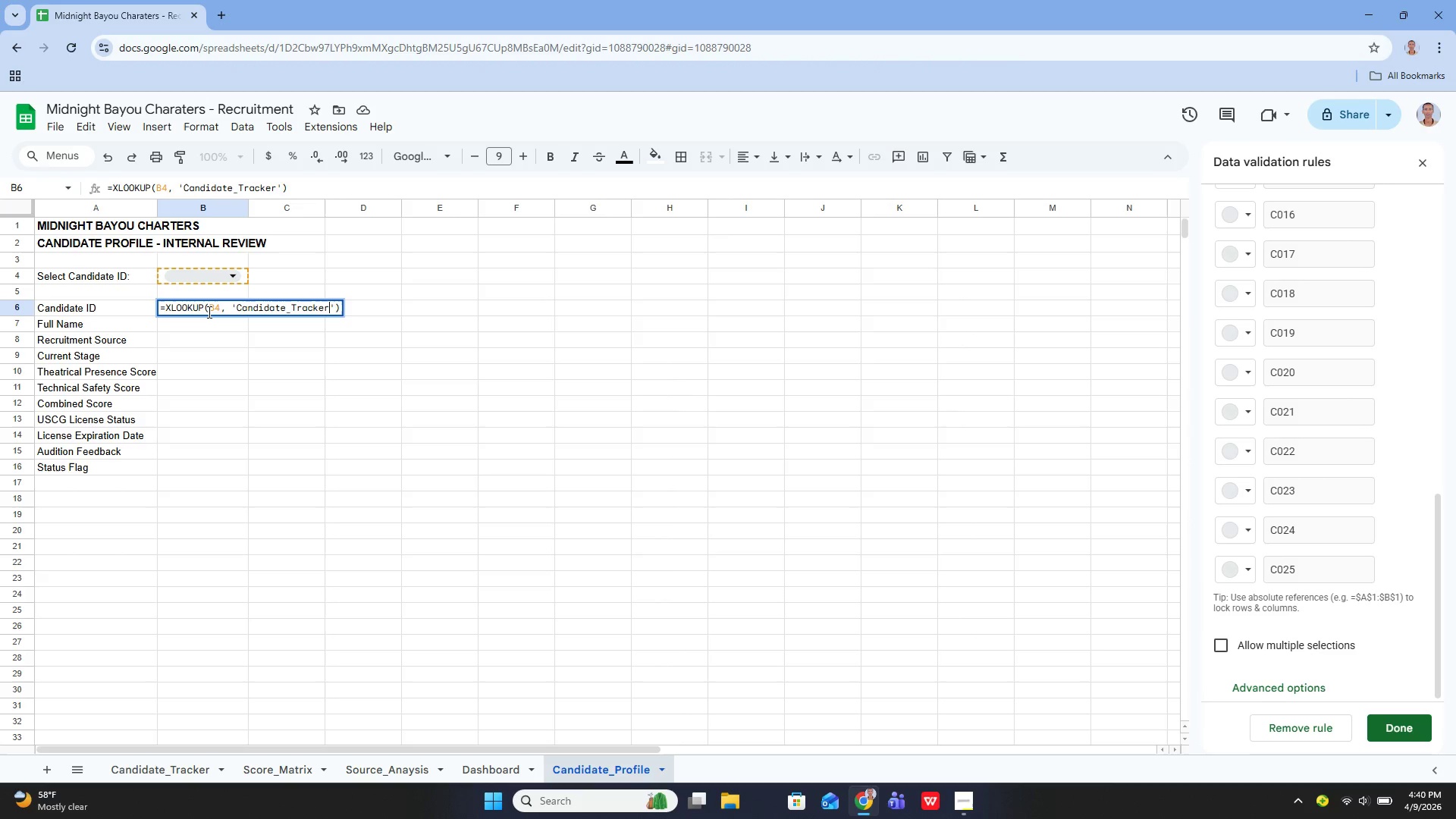 
key(ArrowRight)
 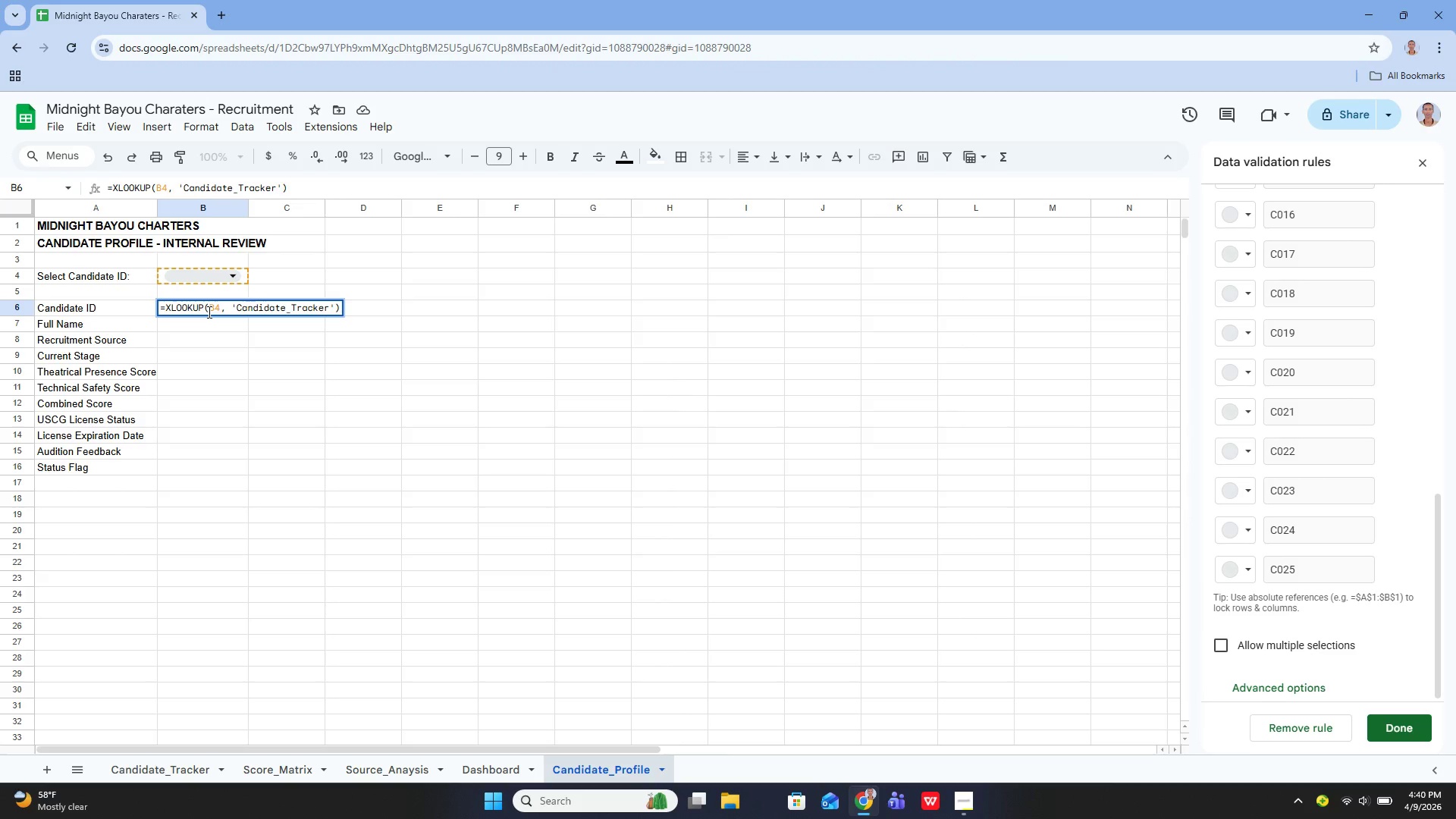 
type(!a%)
key(Backspace)
key(Backspace)
type(a)
key(Backspace)
type(A5:A29, '')
 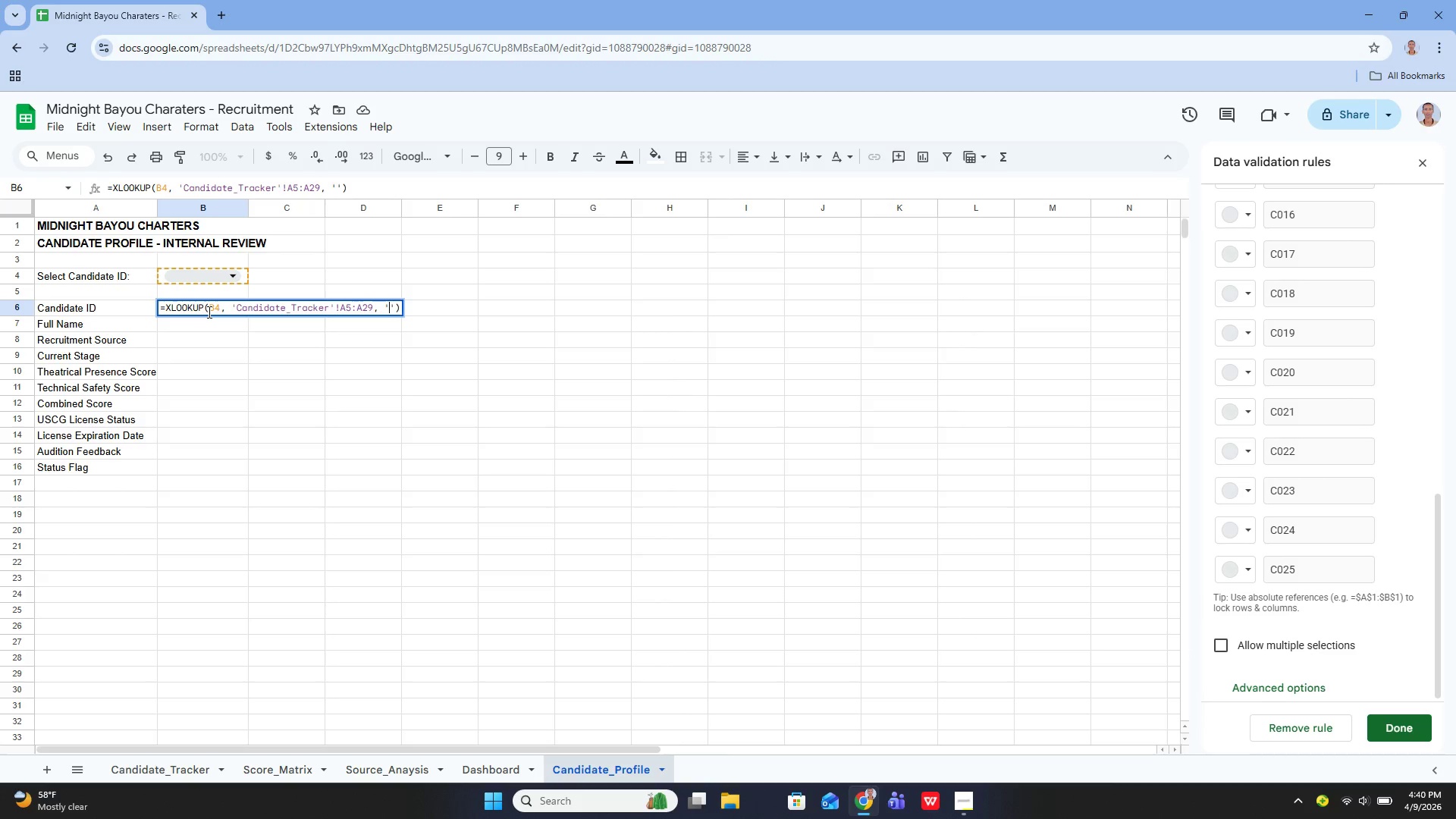 
 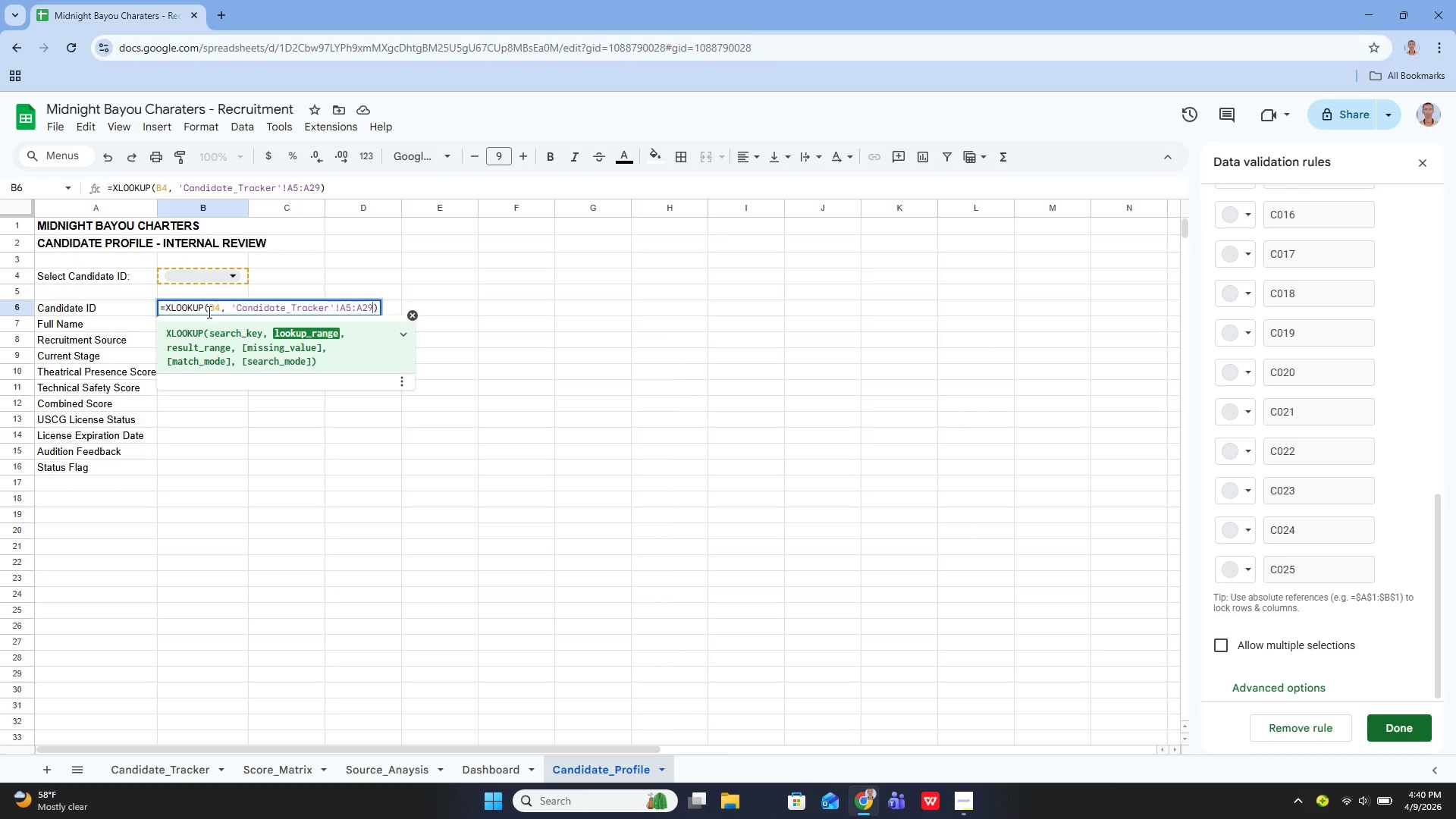 
key(ArrowLeft)
 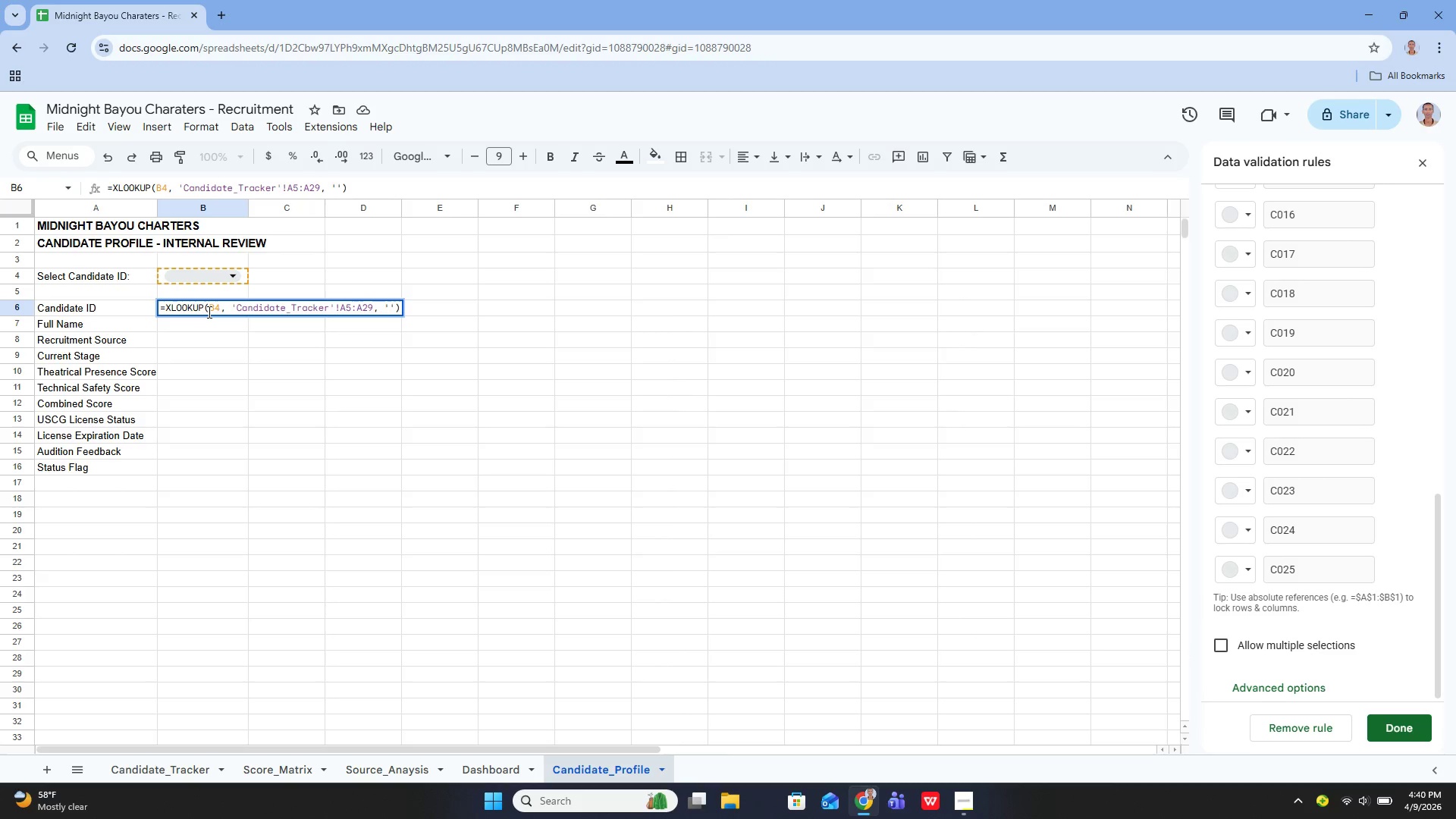 
type(cA)
key(Backspace)
key(Backspace)
type(Candidate_Tracker)
 